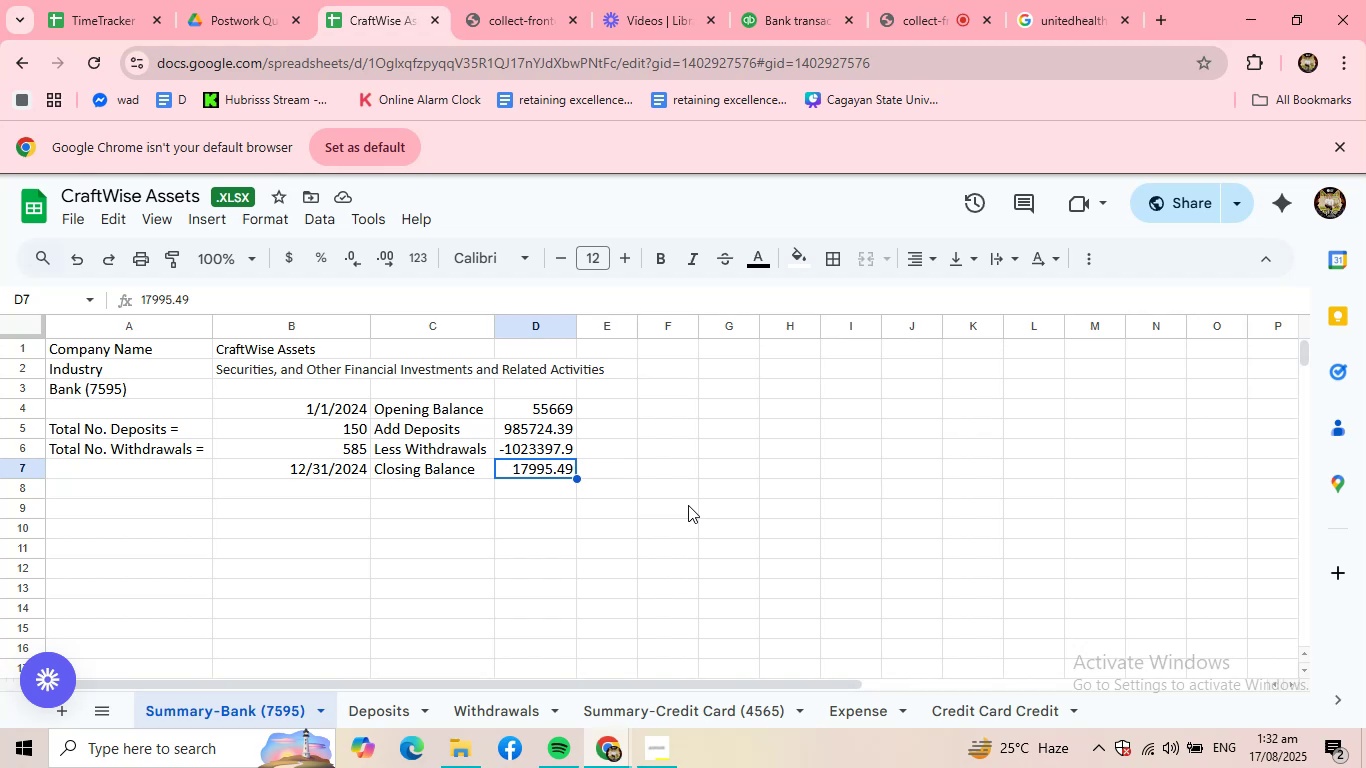 
left_click([804, 25])
 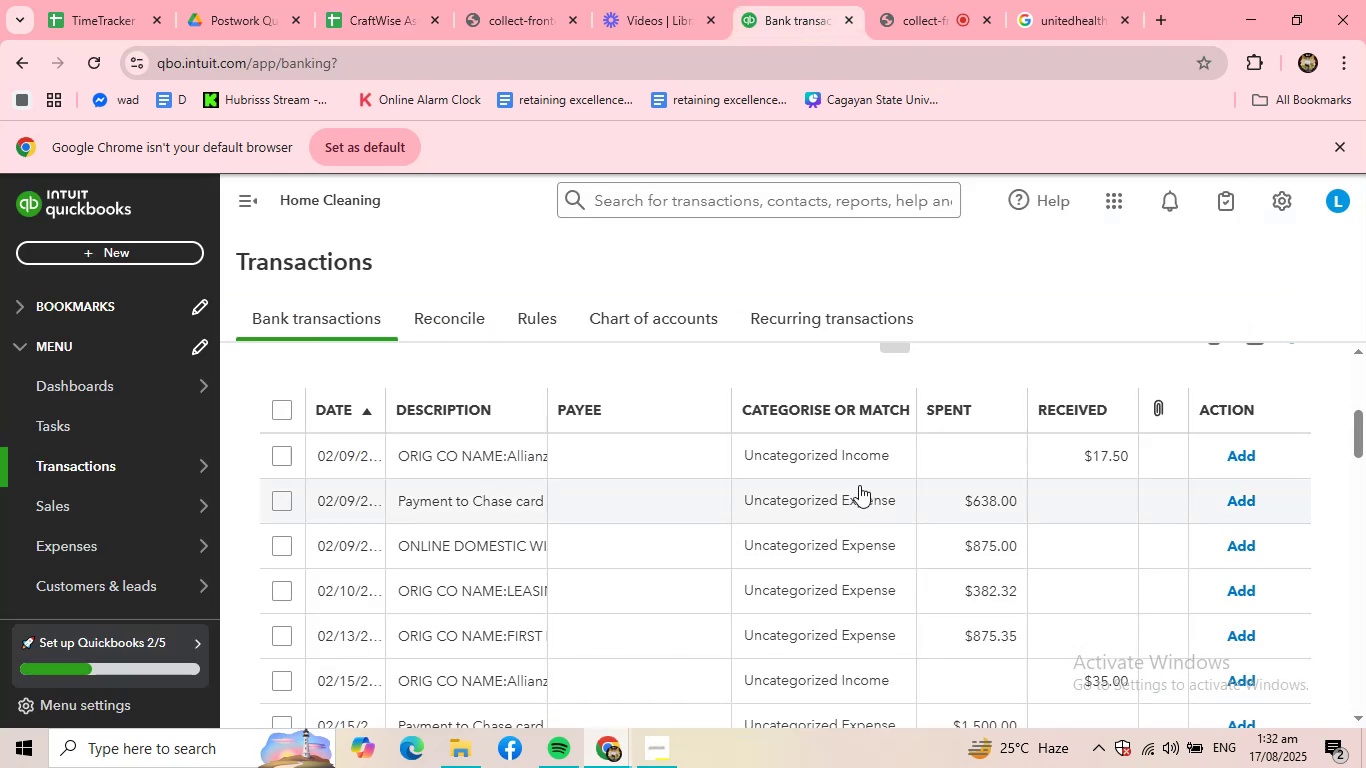 
scroll: coordinate [859, 485], scroll_direction: down, amount: 22.0
 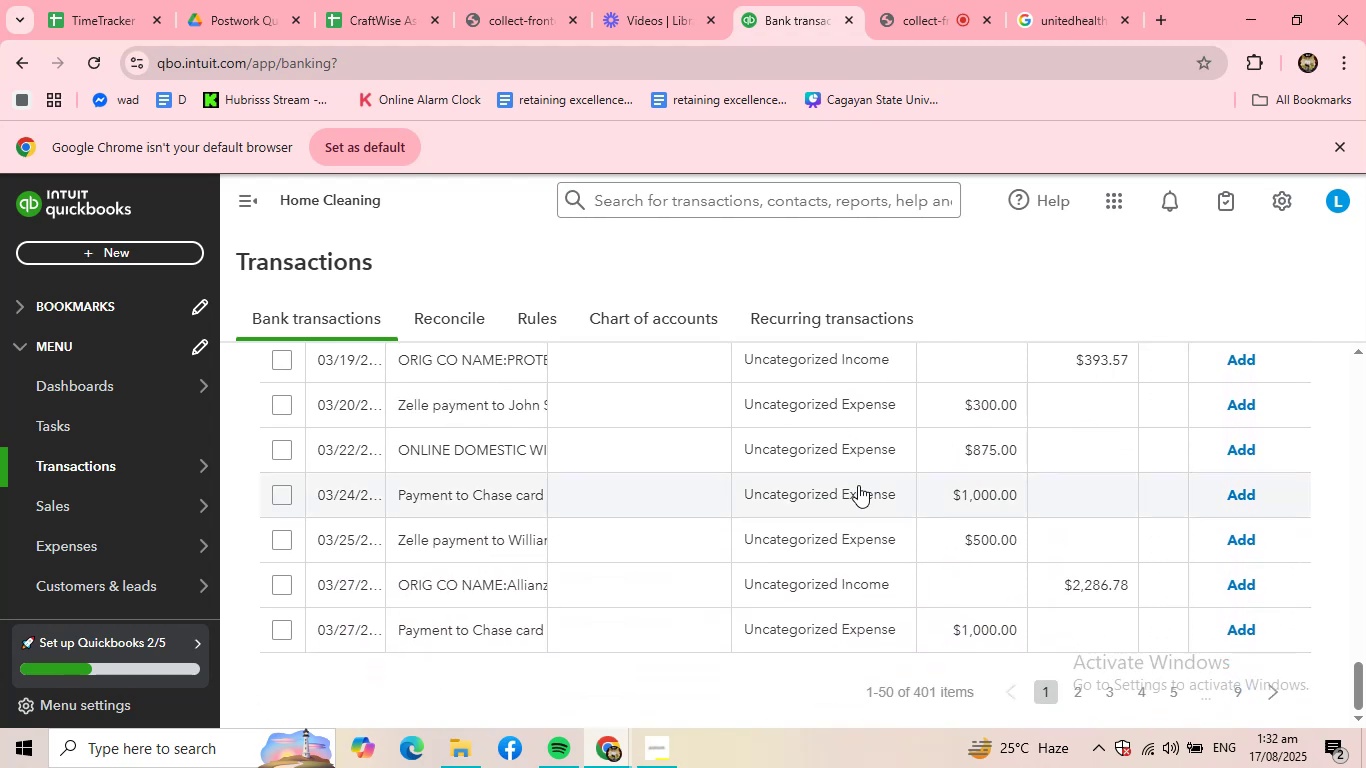 
scroll: coordinate [854, 468], scroll_direction: up, amount: 24.0
 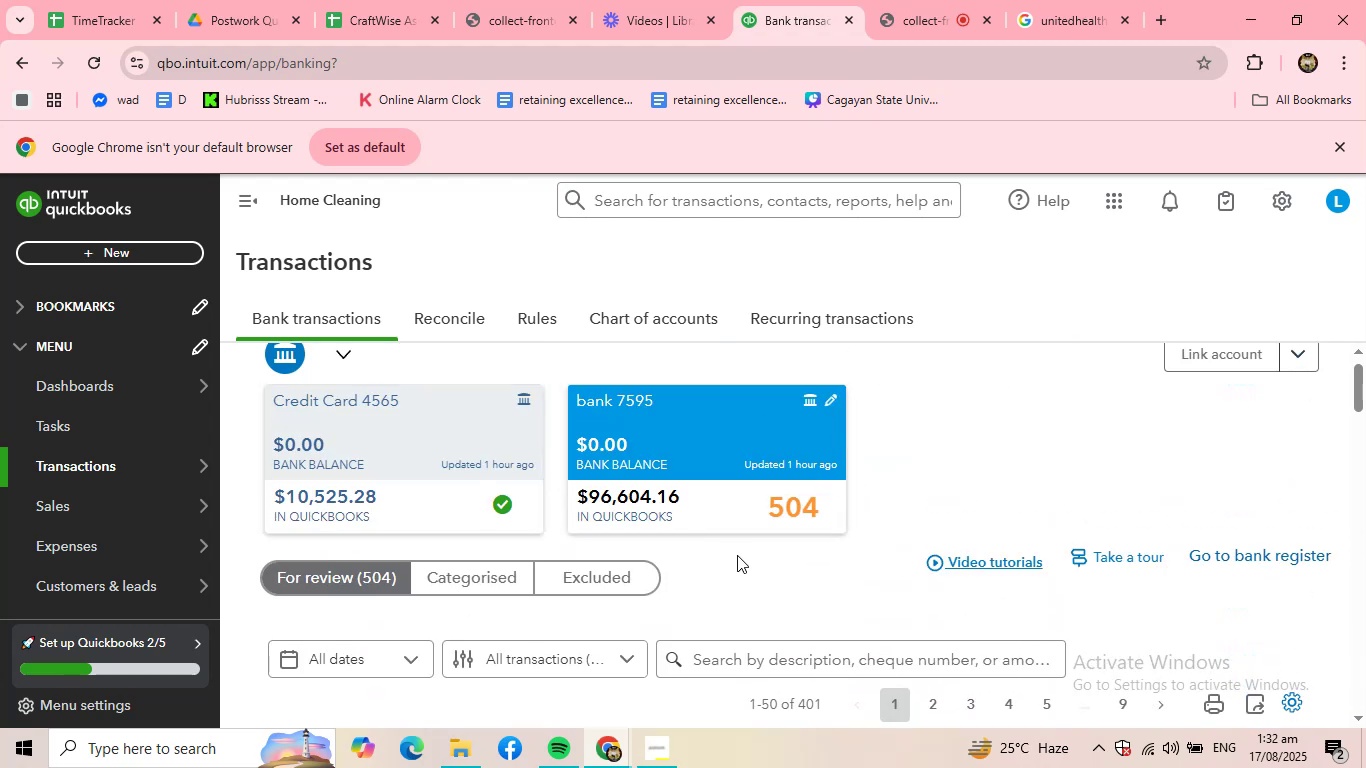 
scroll: coordinate [740, 542], scroll_direction: down, amount: 3.0
 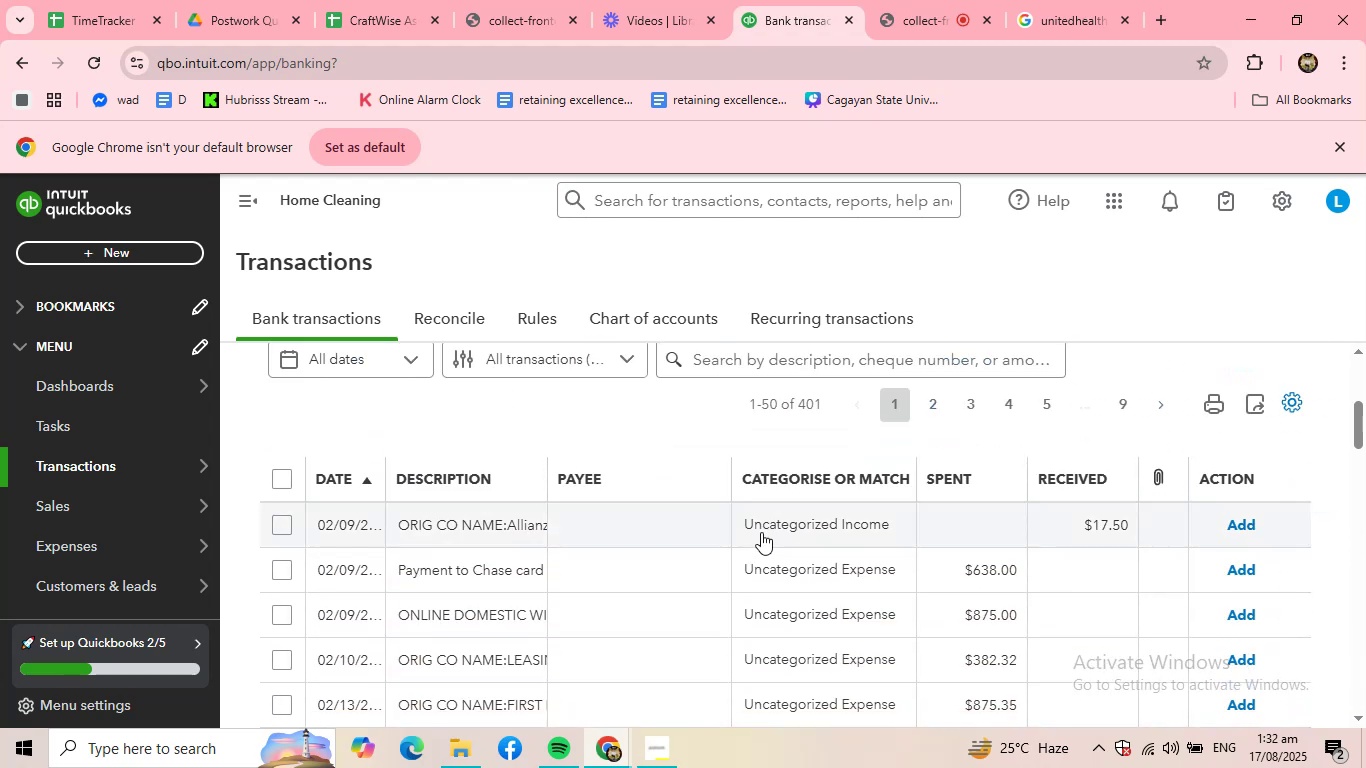 
left_click([761, 532])
 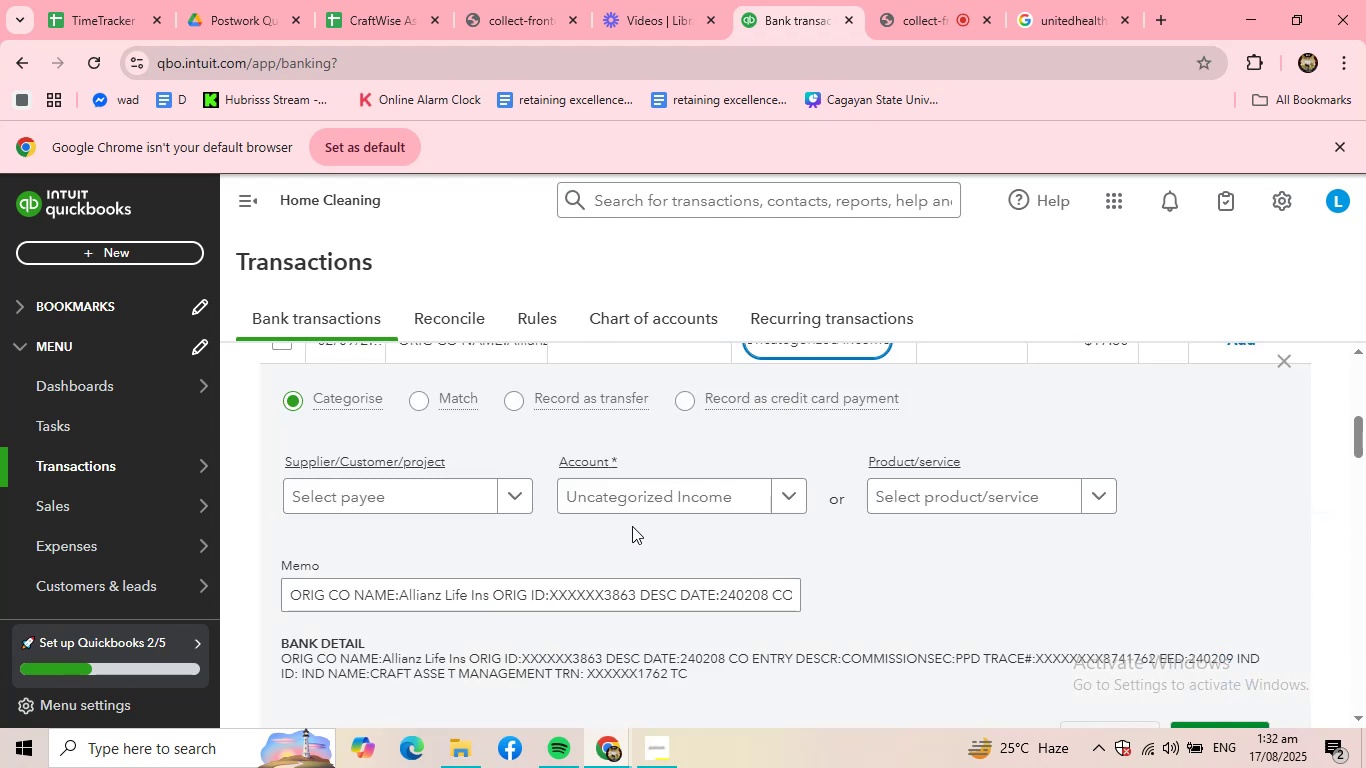 
left_click([627, 525])
 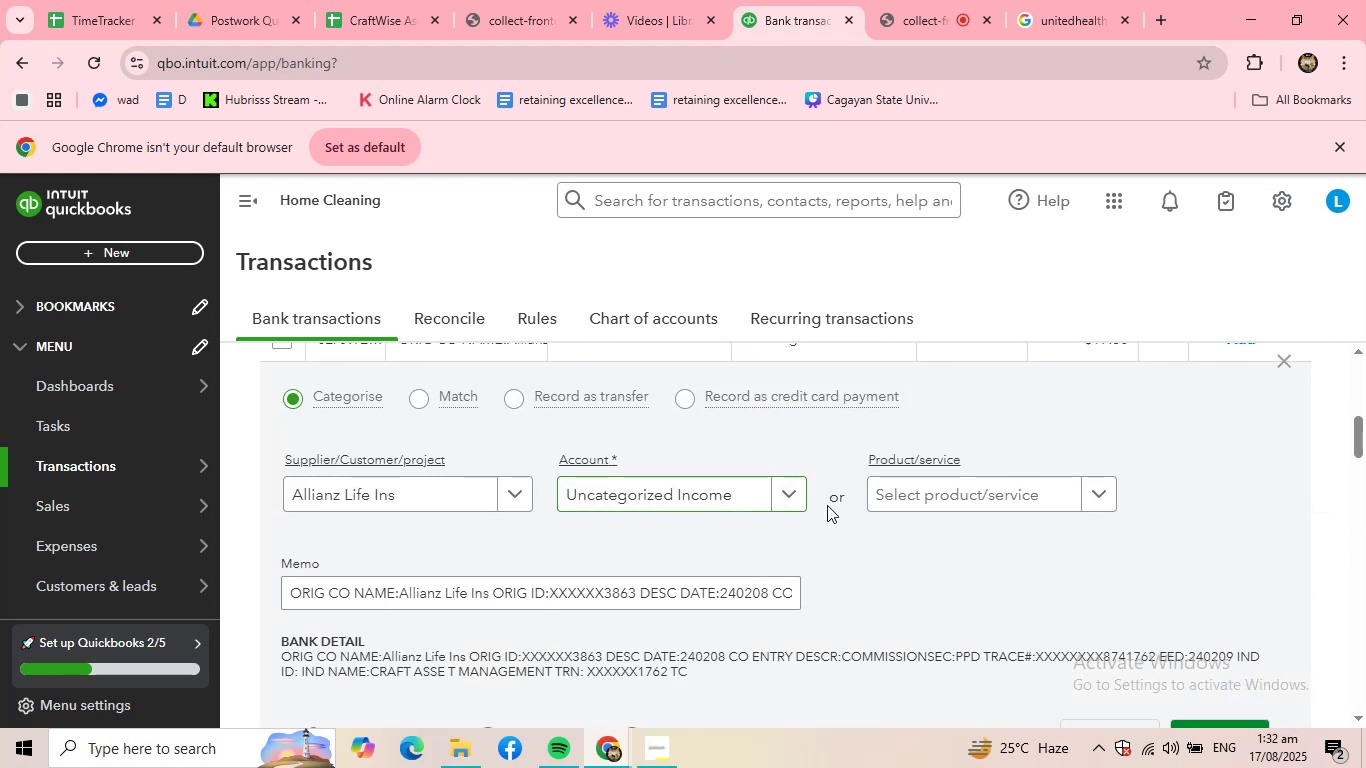 
left_click([970, 503])
 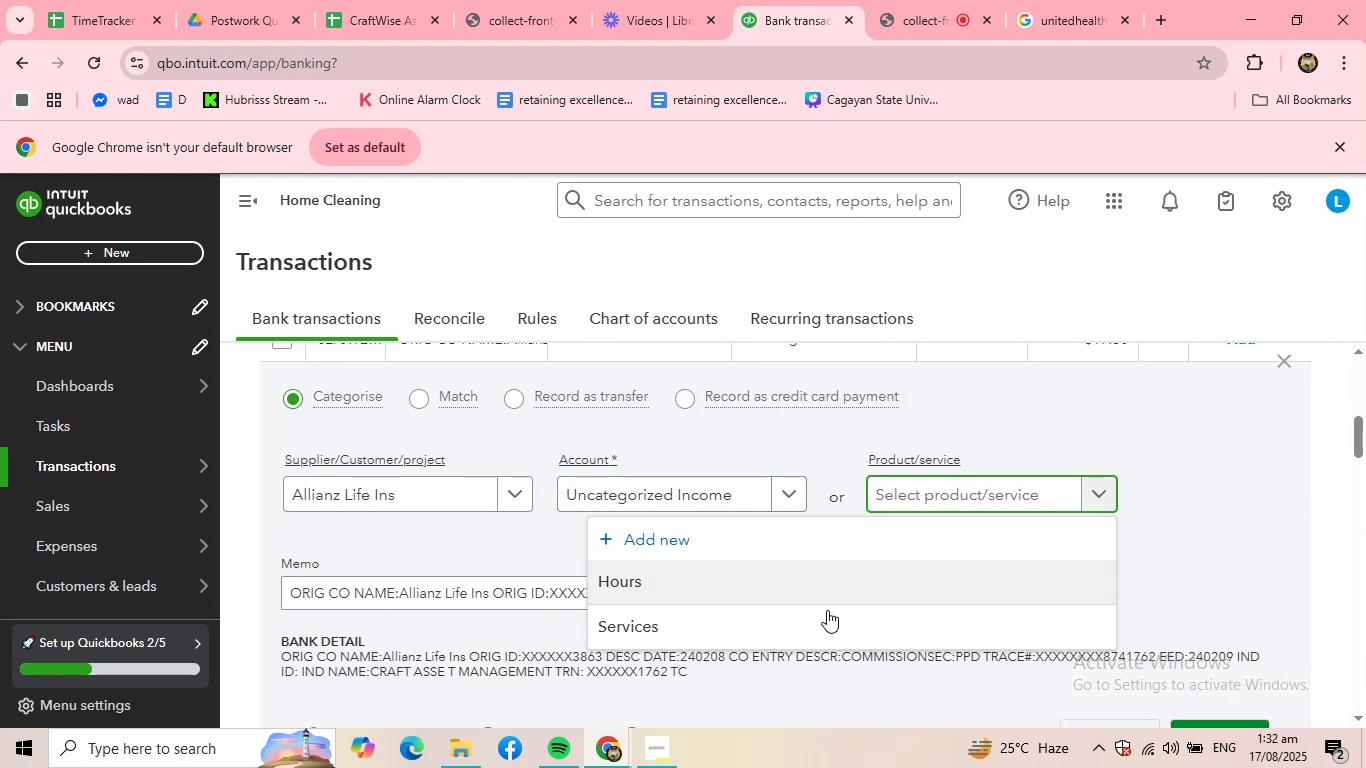 
left_click([825, 611])
 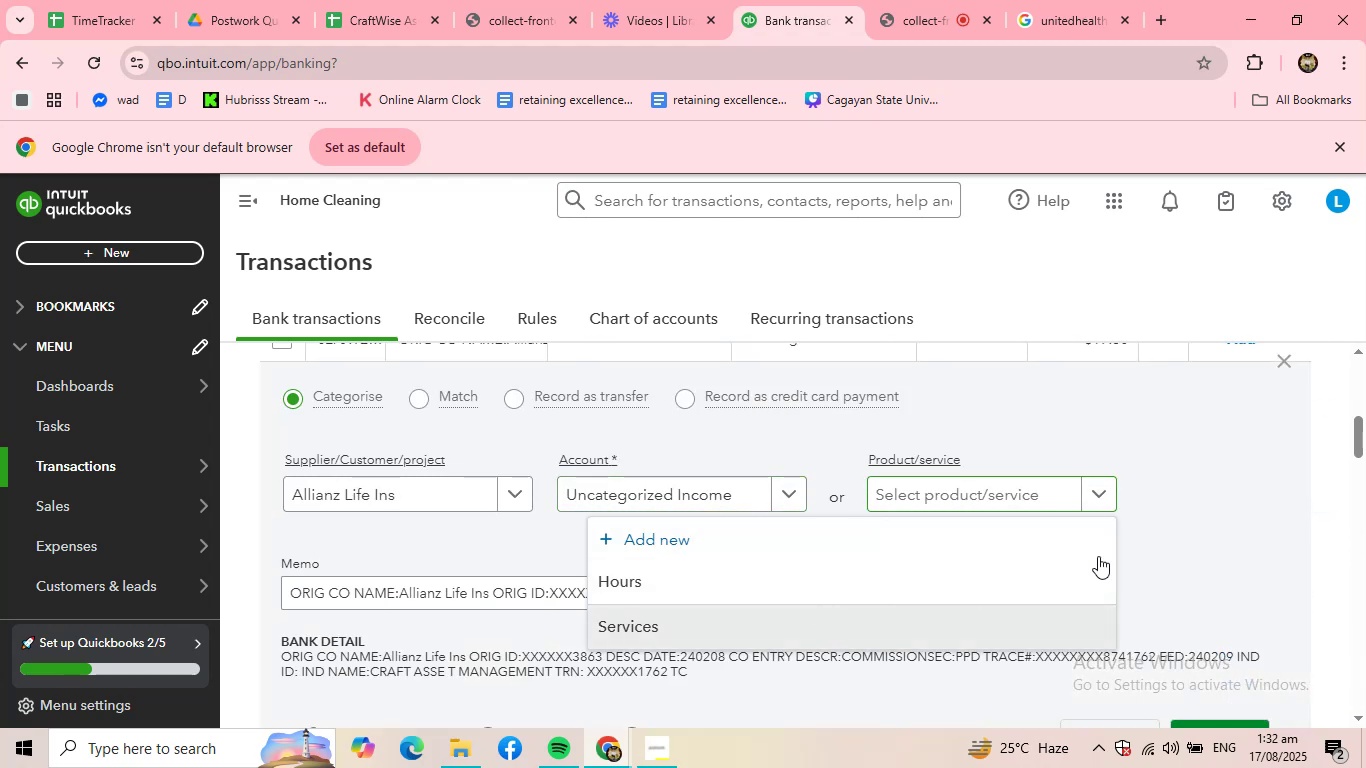 
scroll: coordinate [1099, 556], scroll_direction: down, amount: 1.0
 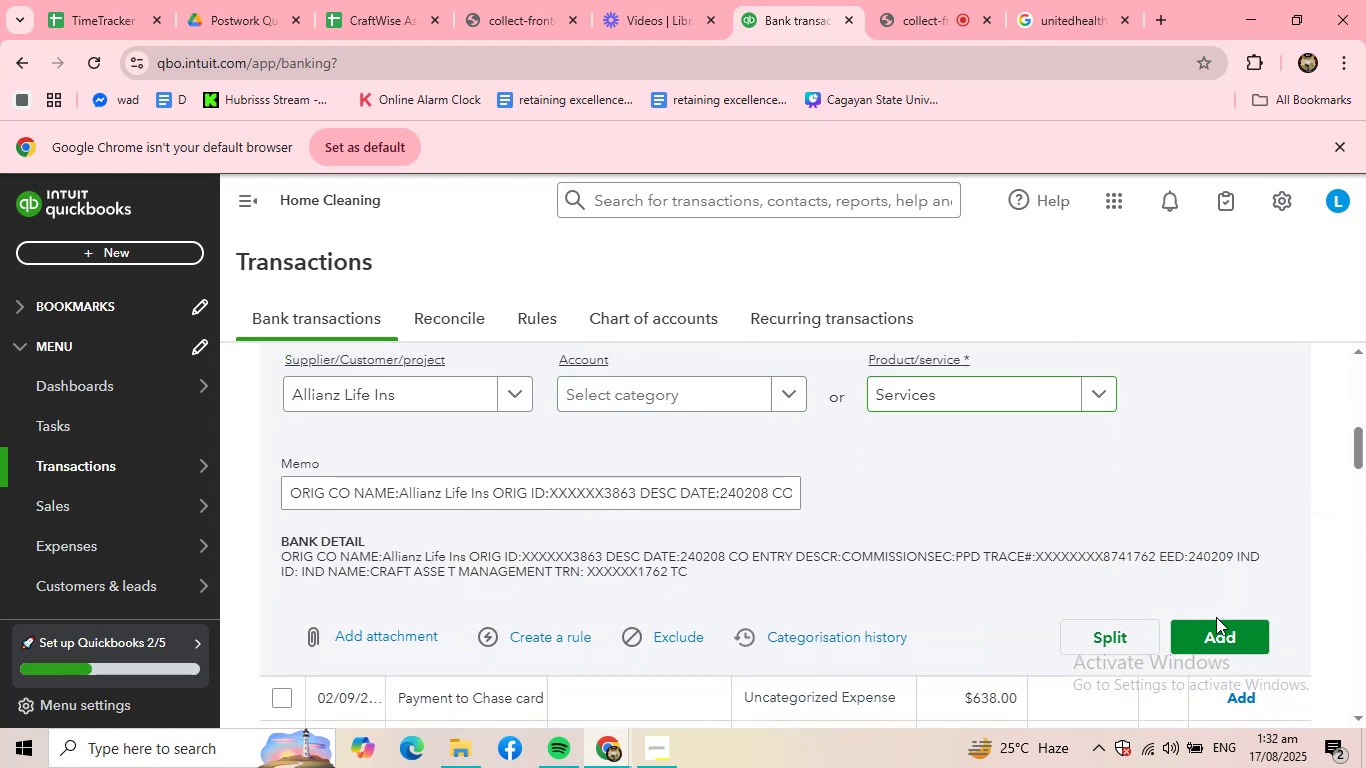 
double_click([1220, 630])
 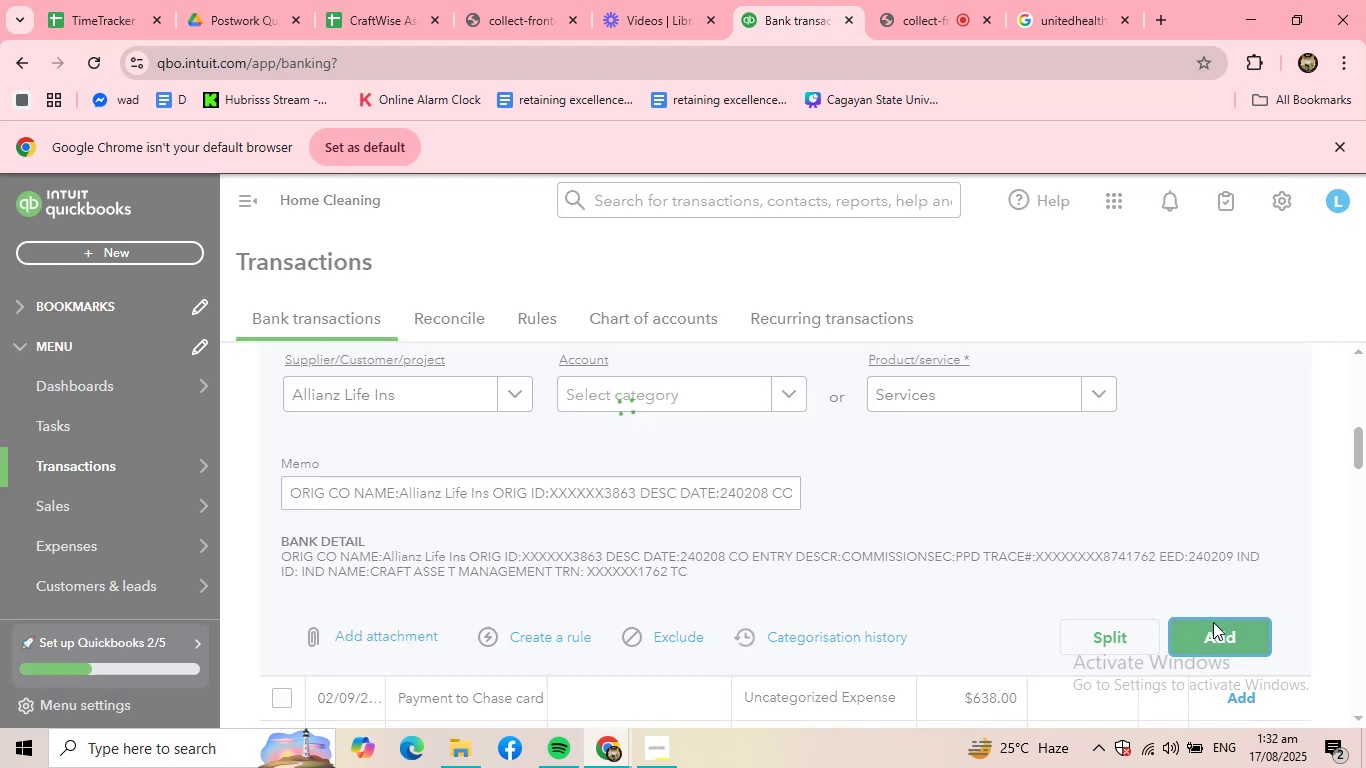 
scroll: coordinate [591, 571], scroll_direction: up, amount: 5.0
 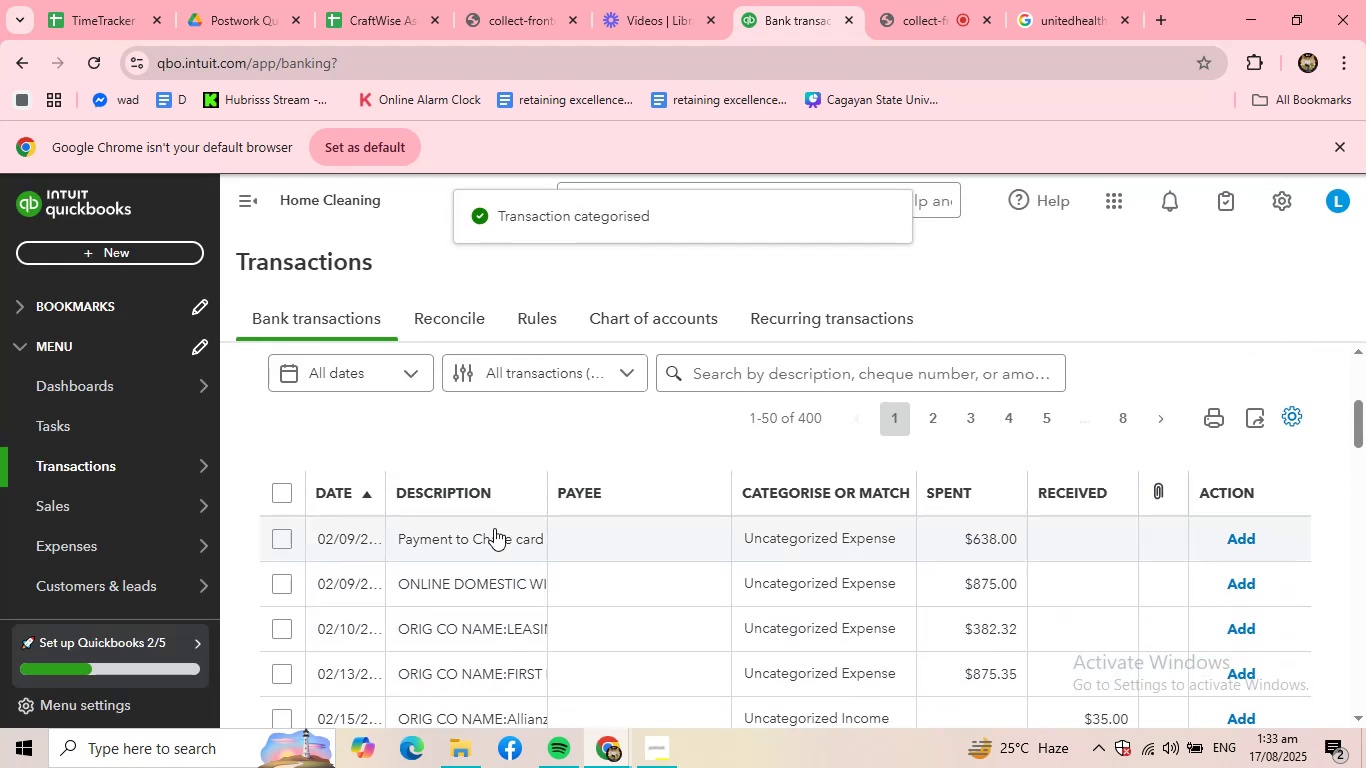 
left_click([493, 530])
 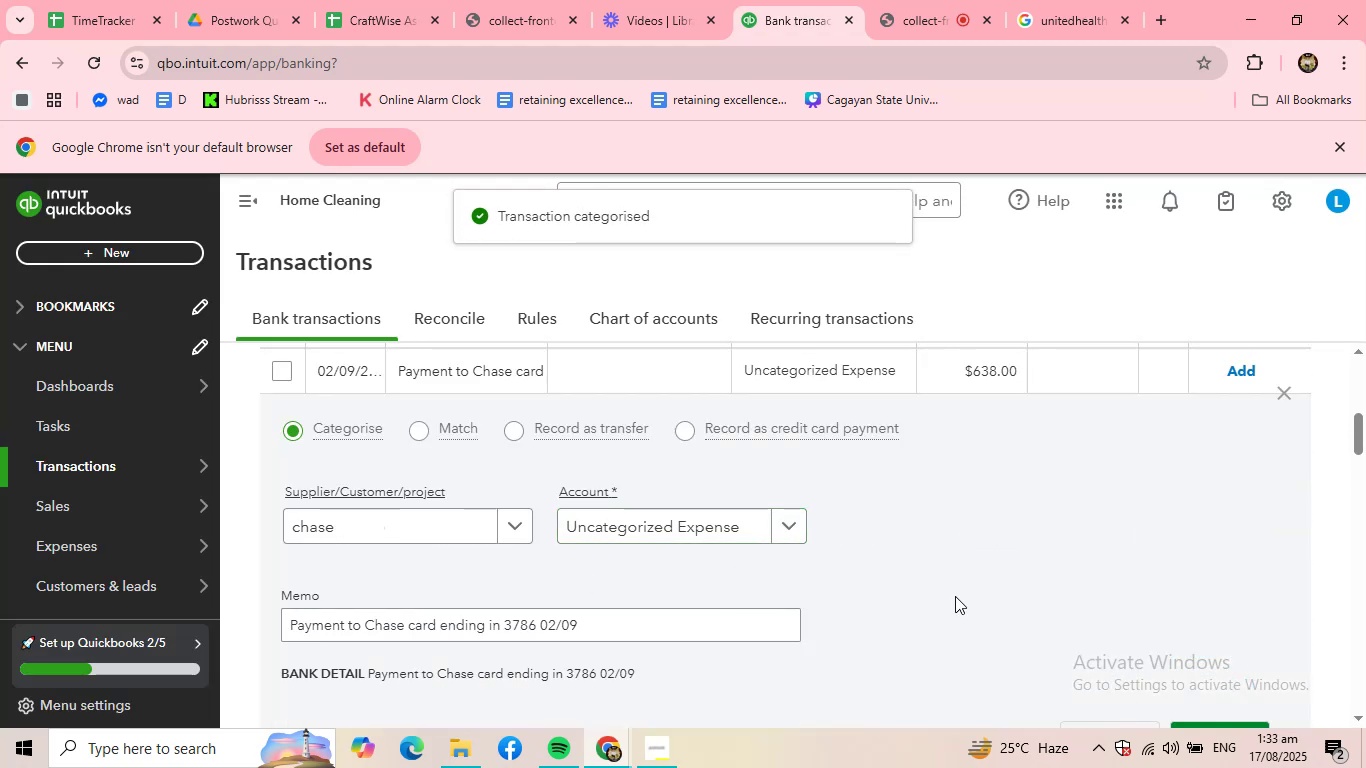 
scroll: coordinate [955, 596], scroll_direction: down, amount: 1.0
 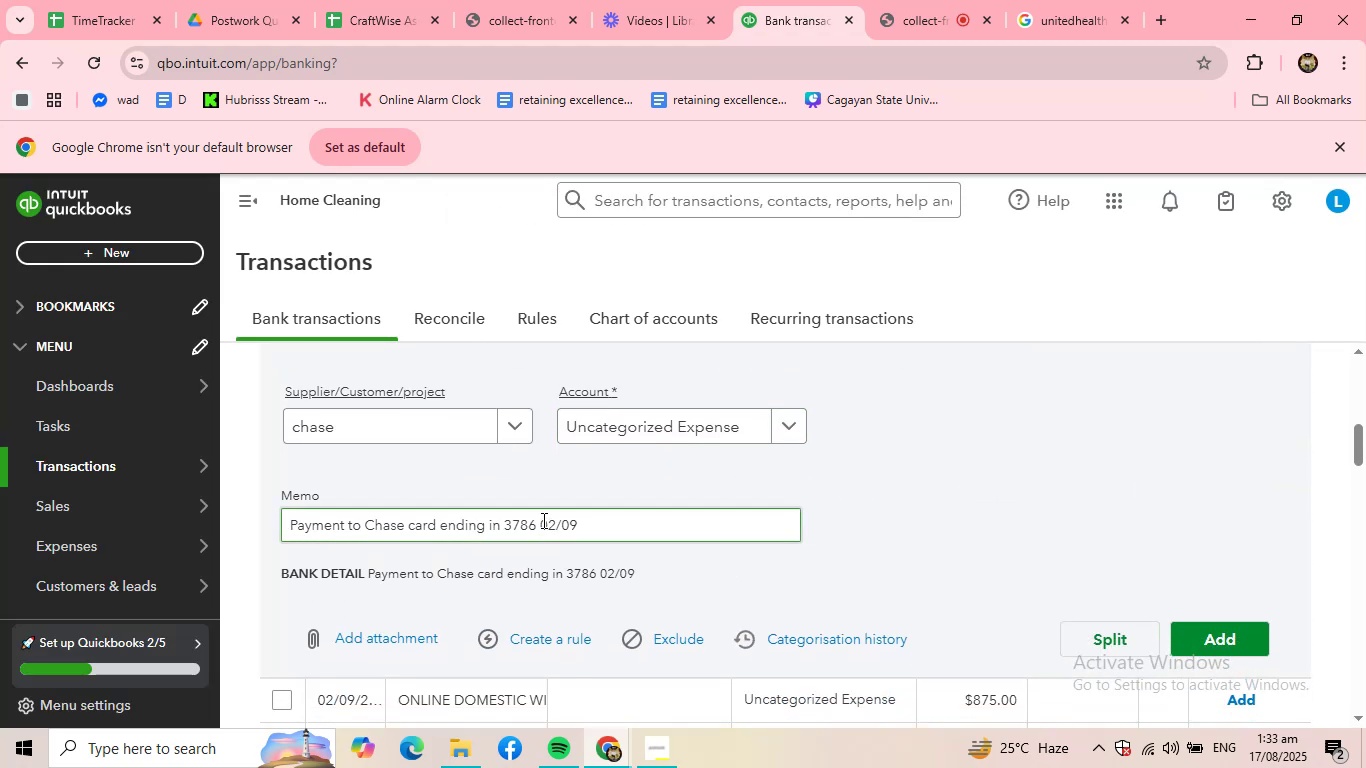 
left_click_drag(start_coordinate=[535, 526], to_coordinate=[214, 526])
 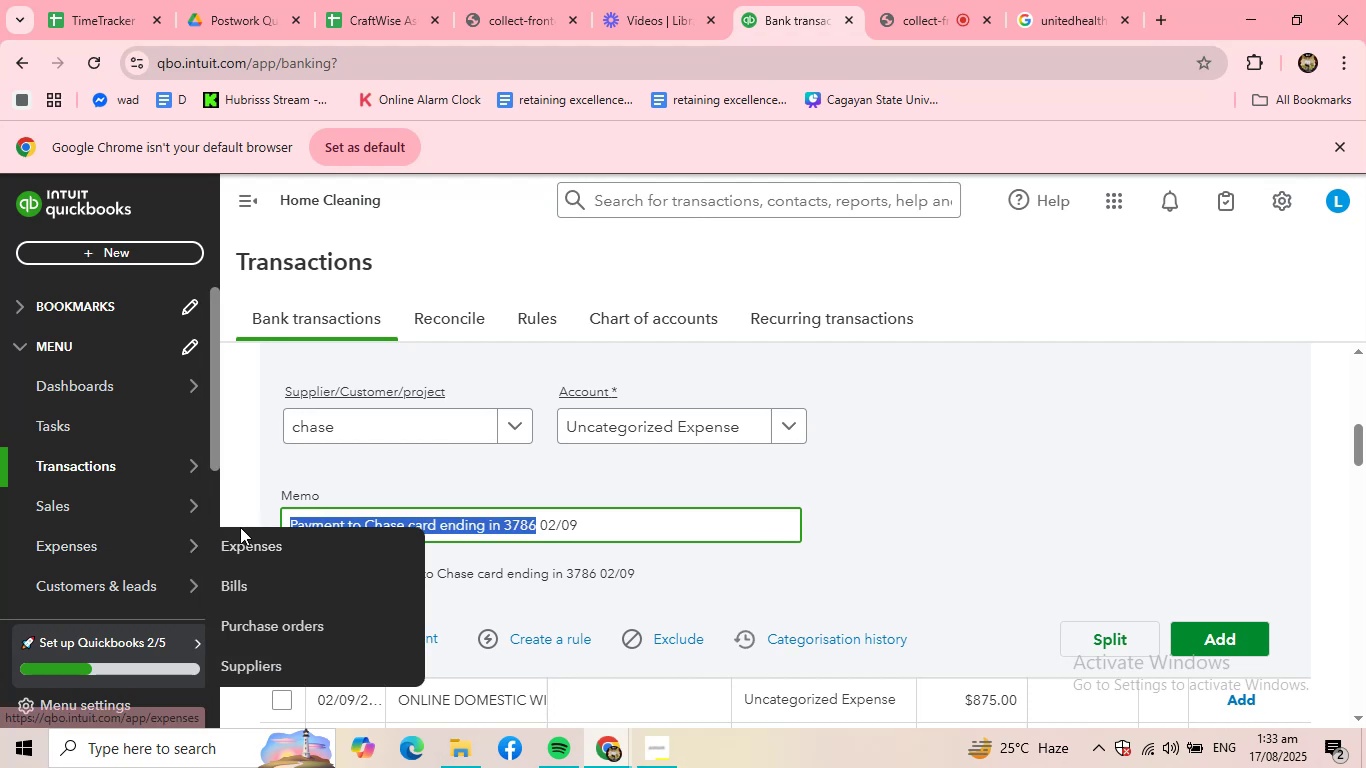 
key(Control+ControlLeft)
 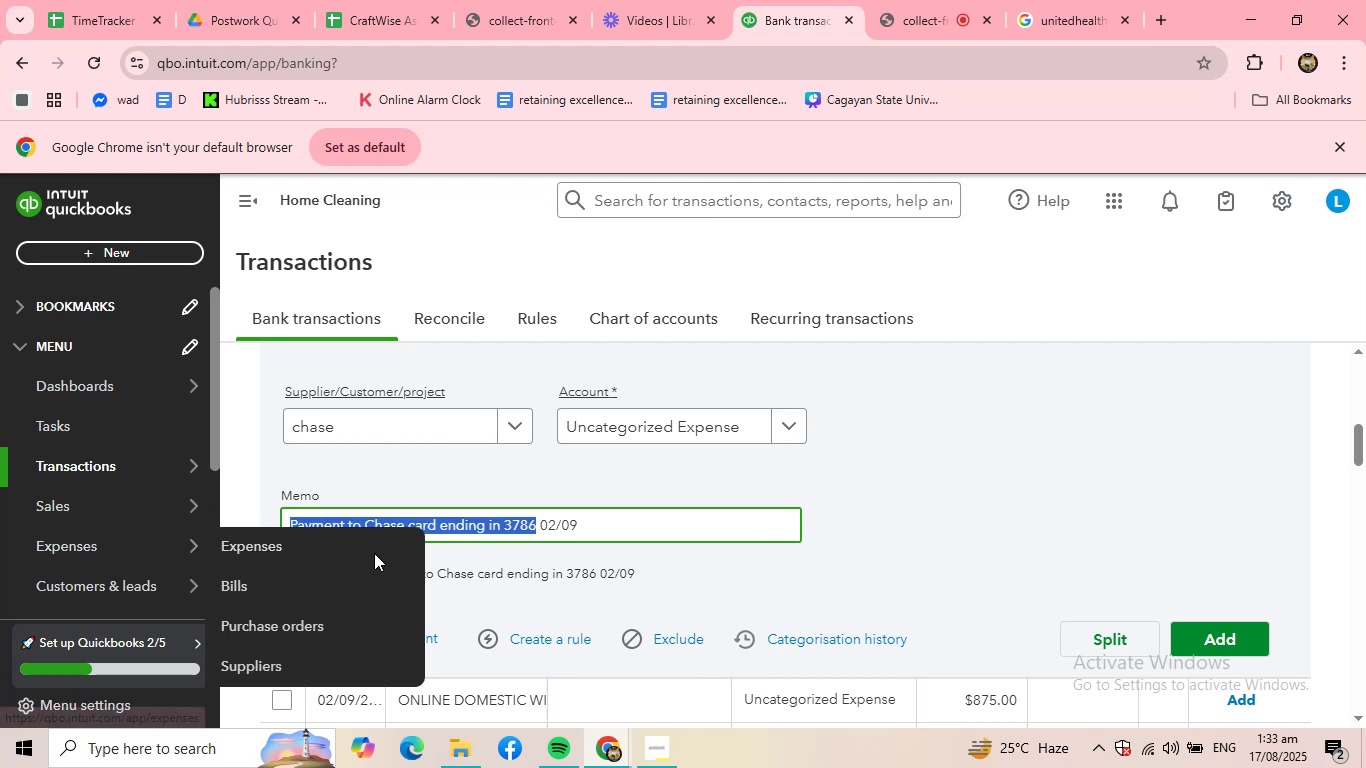 
key(Control+C)
 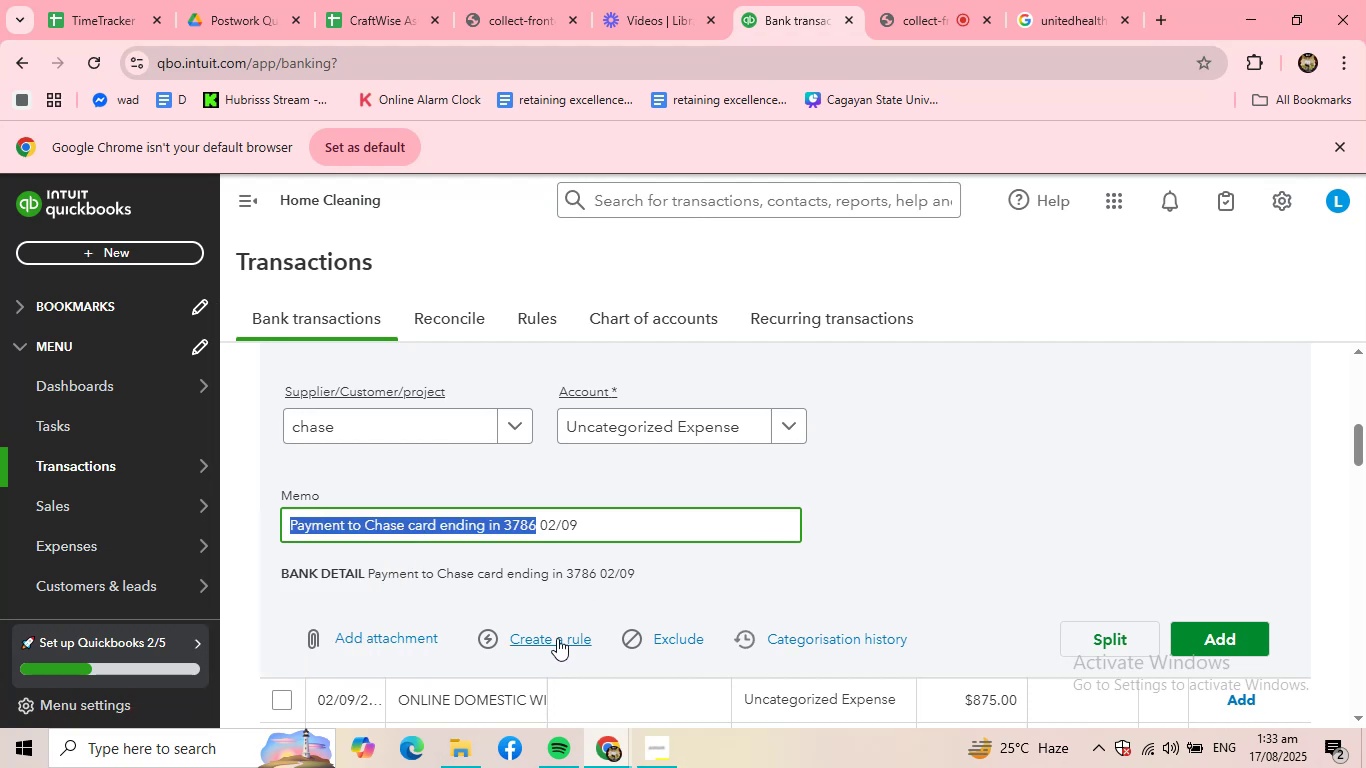 
left_click([557, 638])
 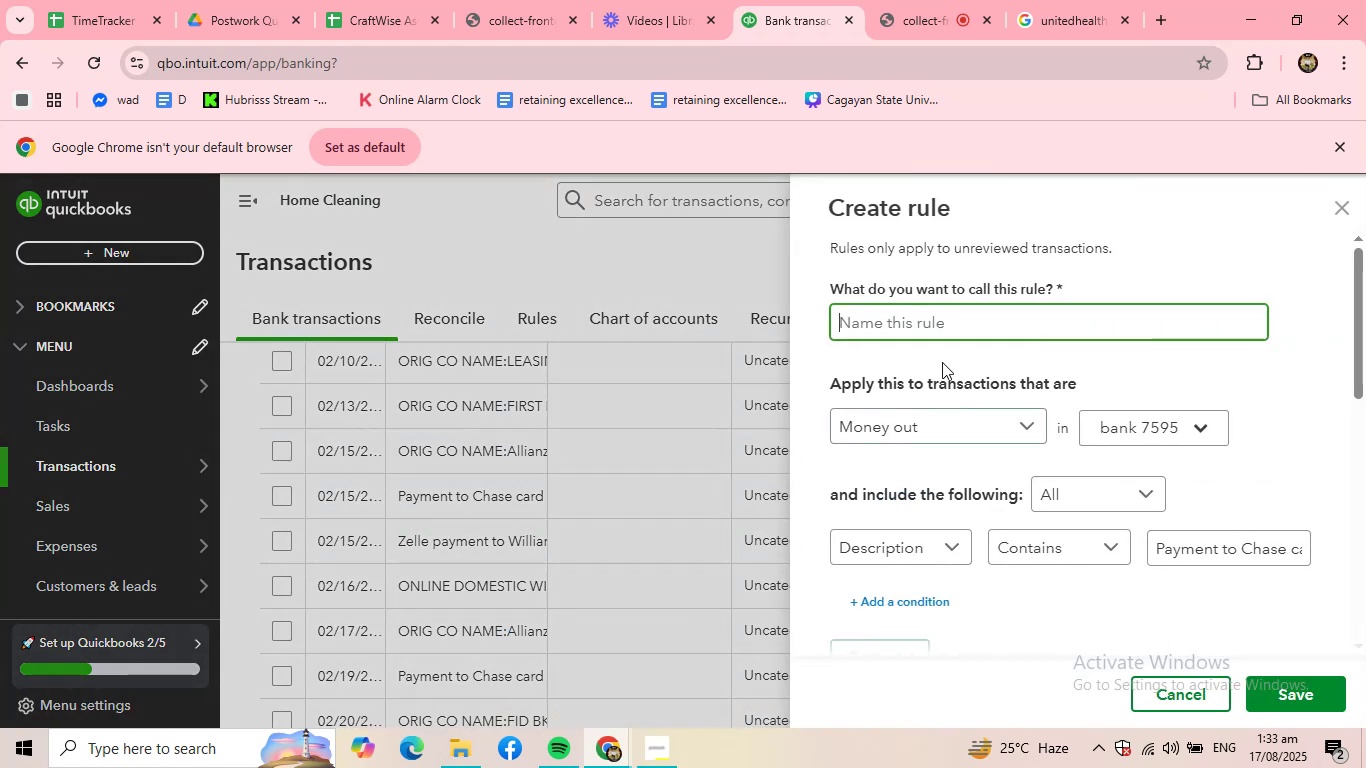 
type(CB)
key(Backspace)
type(HASEE)
 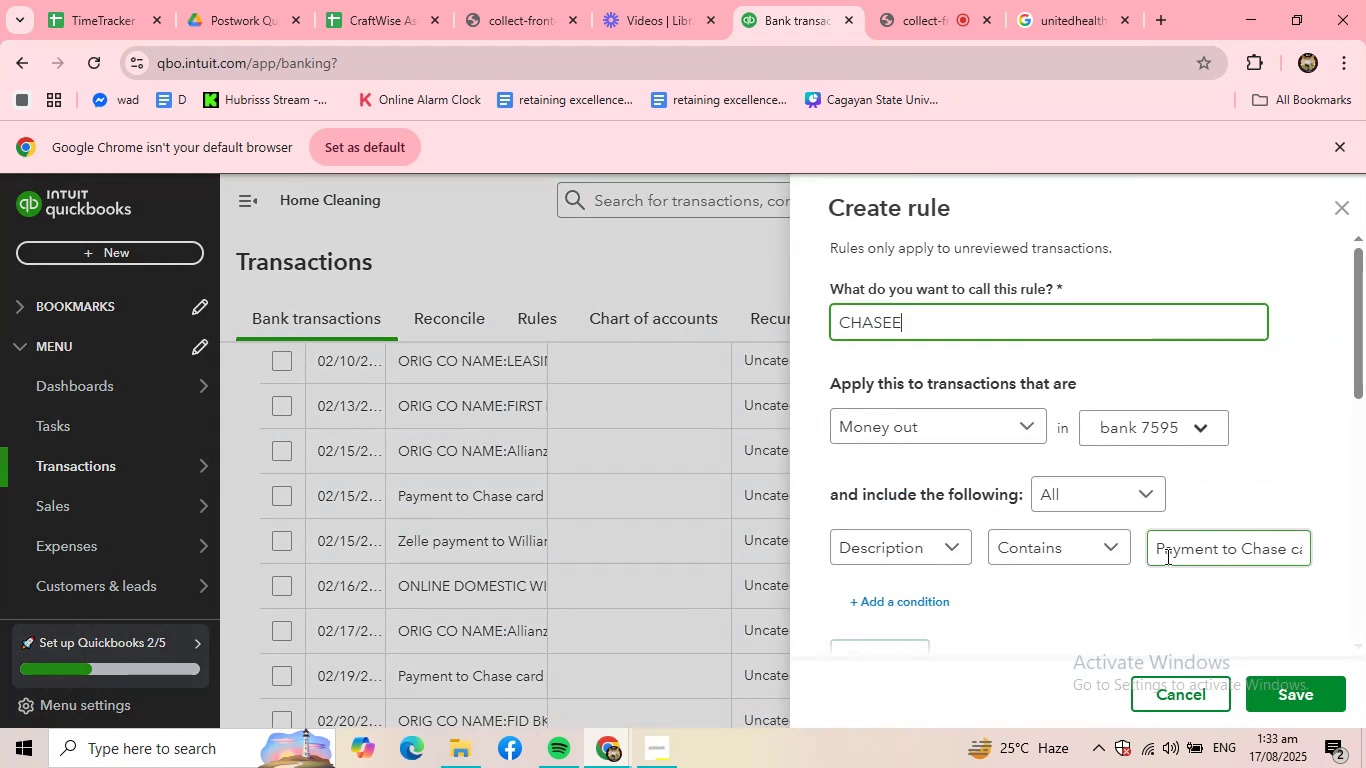 
left_click_drag(start_coordinate=[1162, 550], to_coordinate=[1365, 528])
 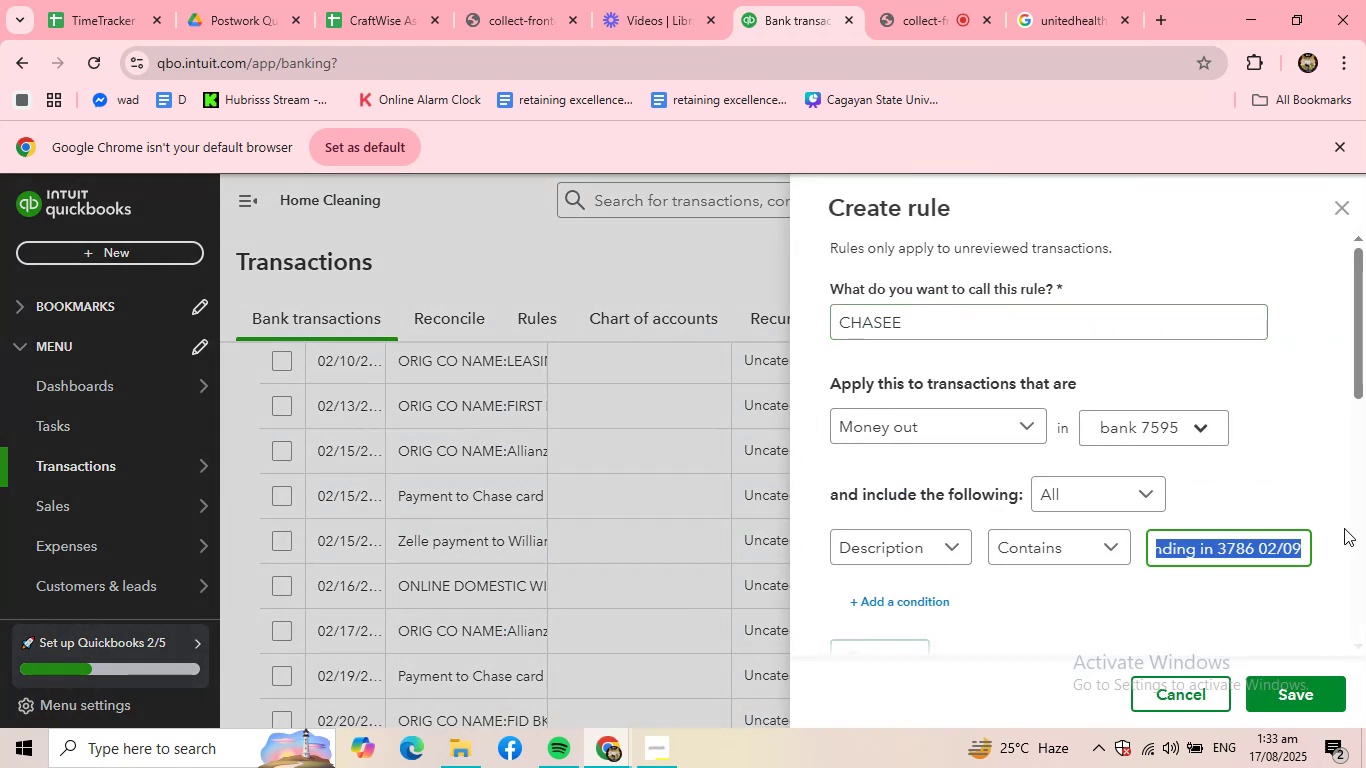 
key(Control+ControlLeft)
 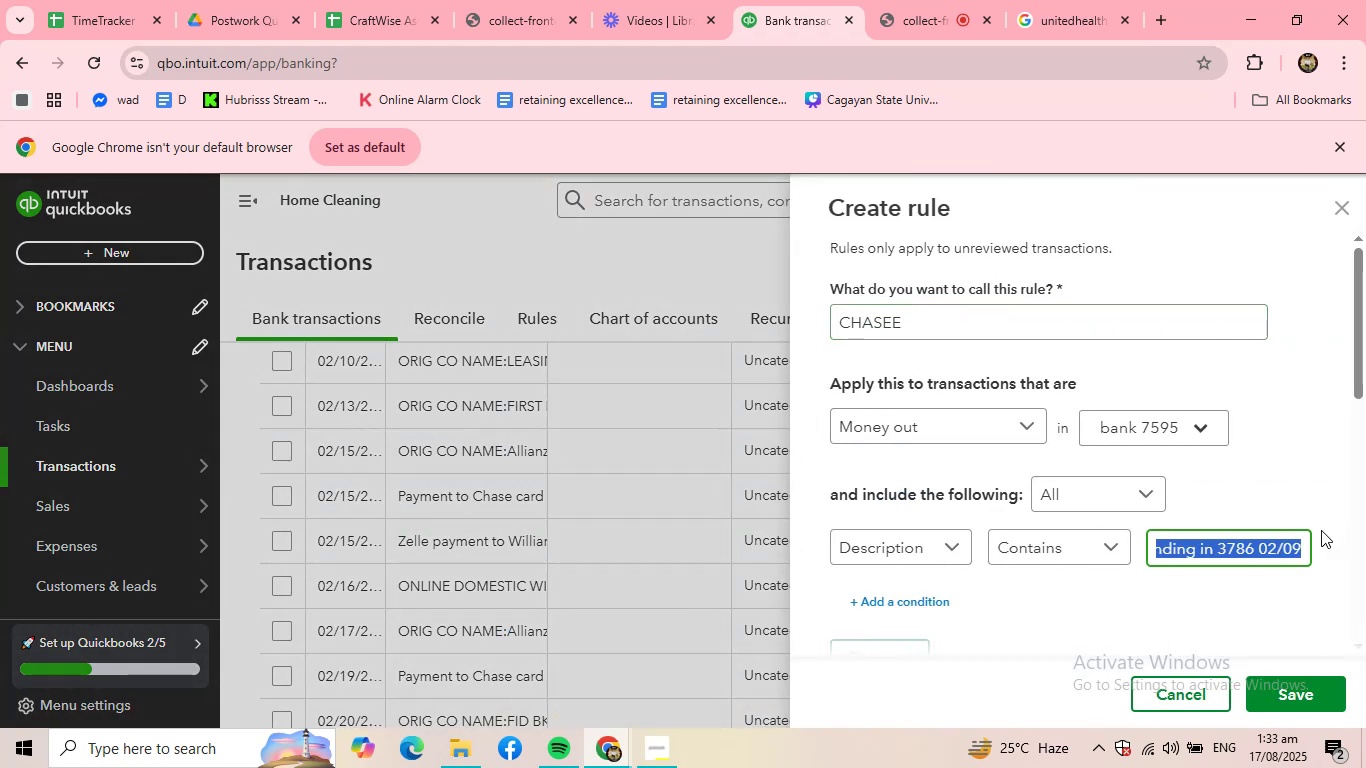 
key(Control+V)
 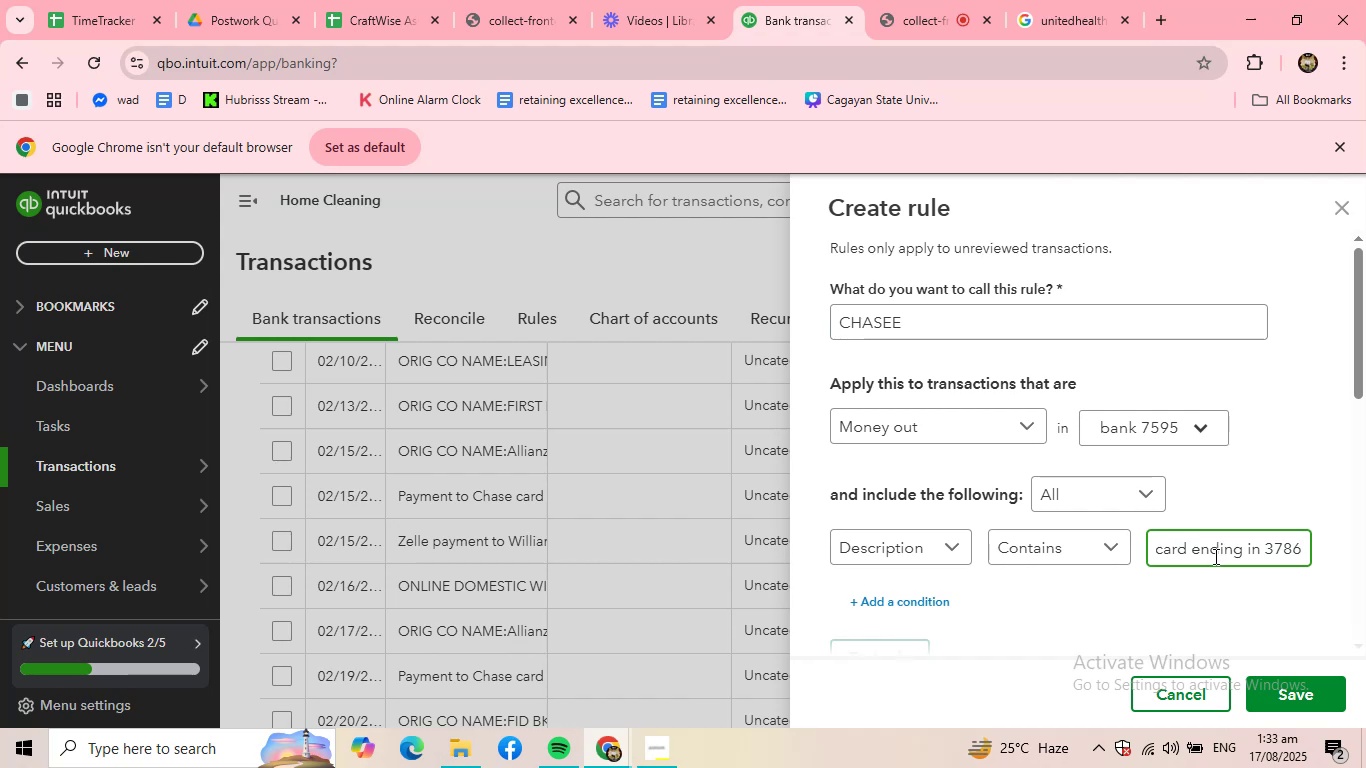 
left_click_drag(start_coordinate=[1221, 555], to_coordinate=[1015, 552])
 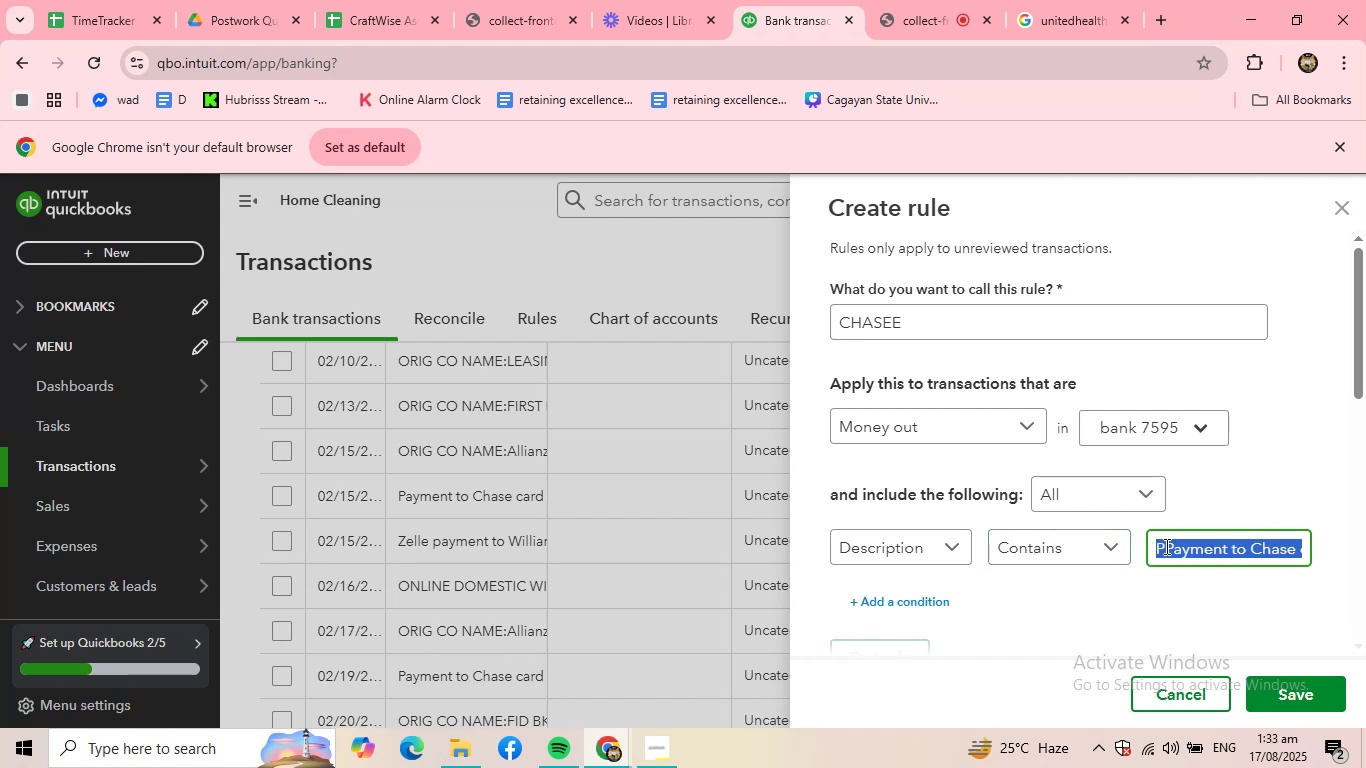 
left_click([1165, 546])
 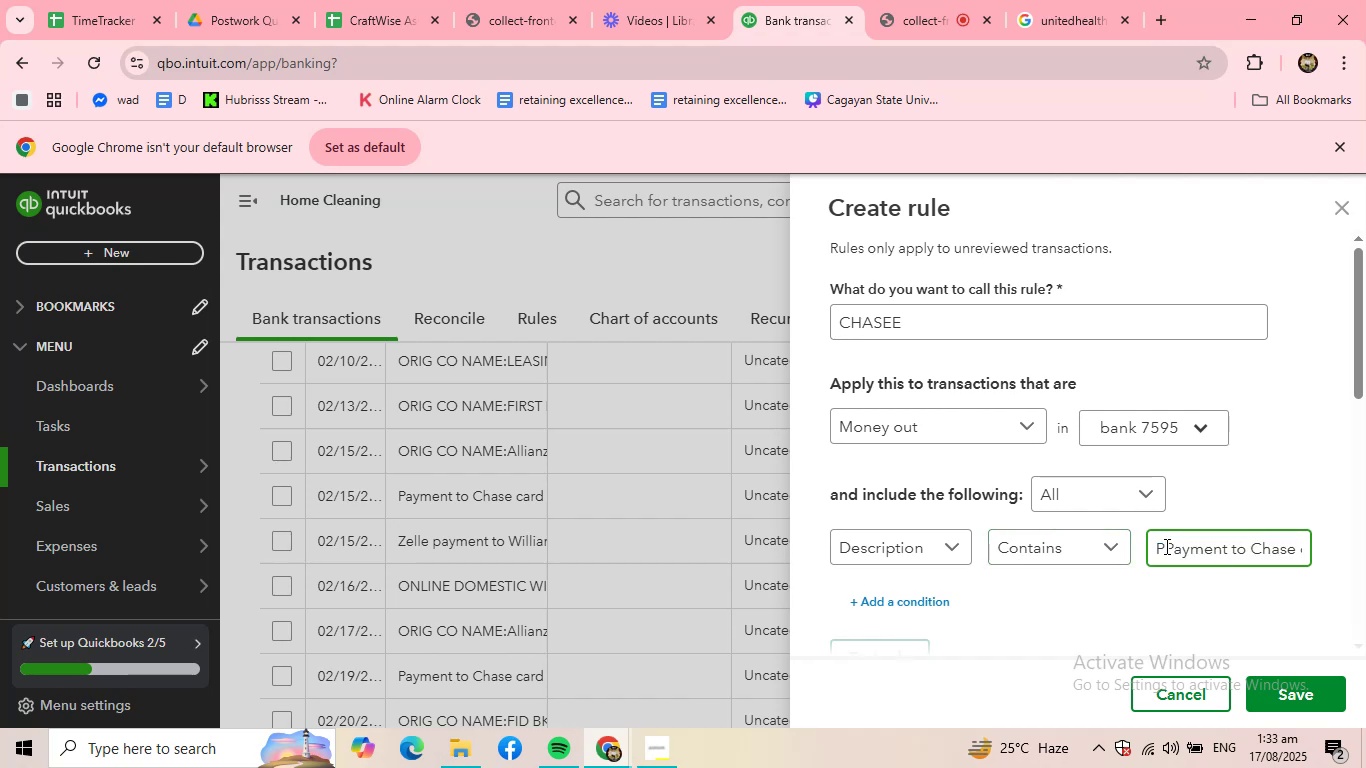 
key(Backspace)
 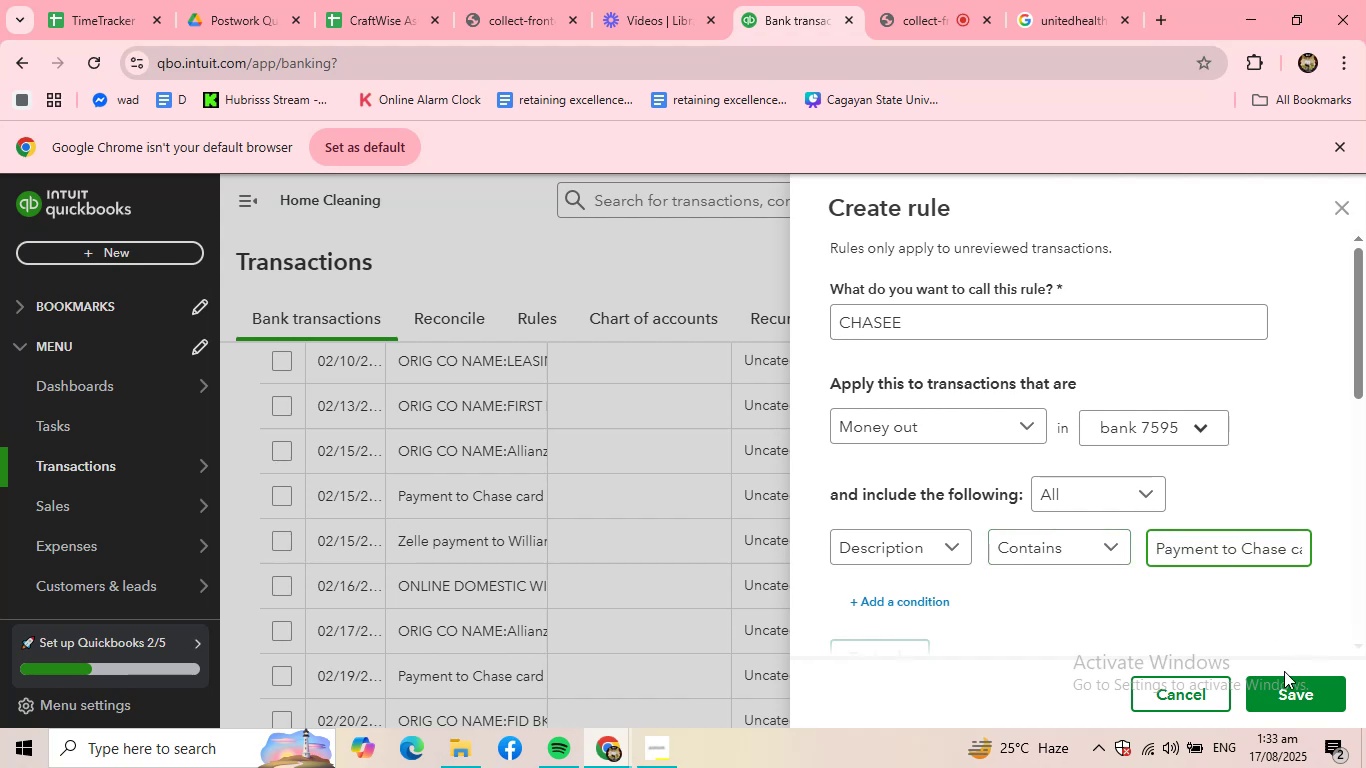 
left_click([1284, 693])
 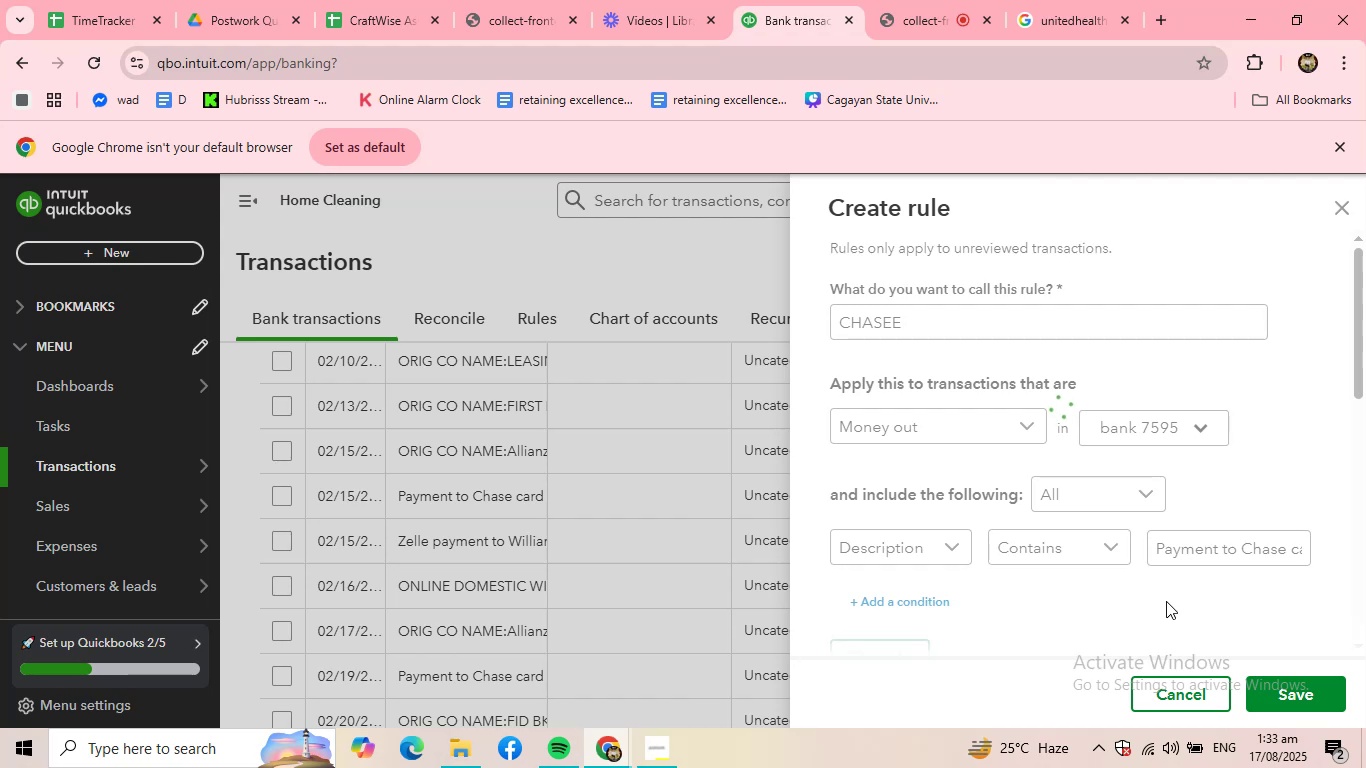 
wait(21.4)
 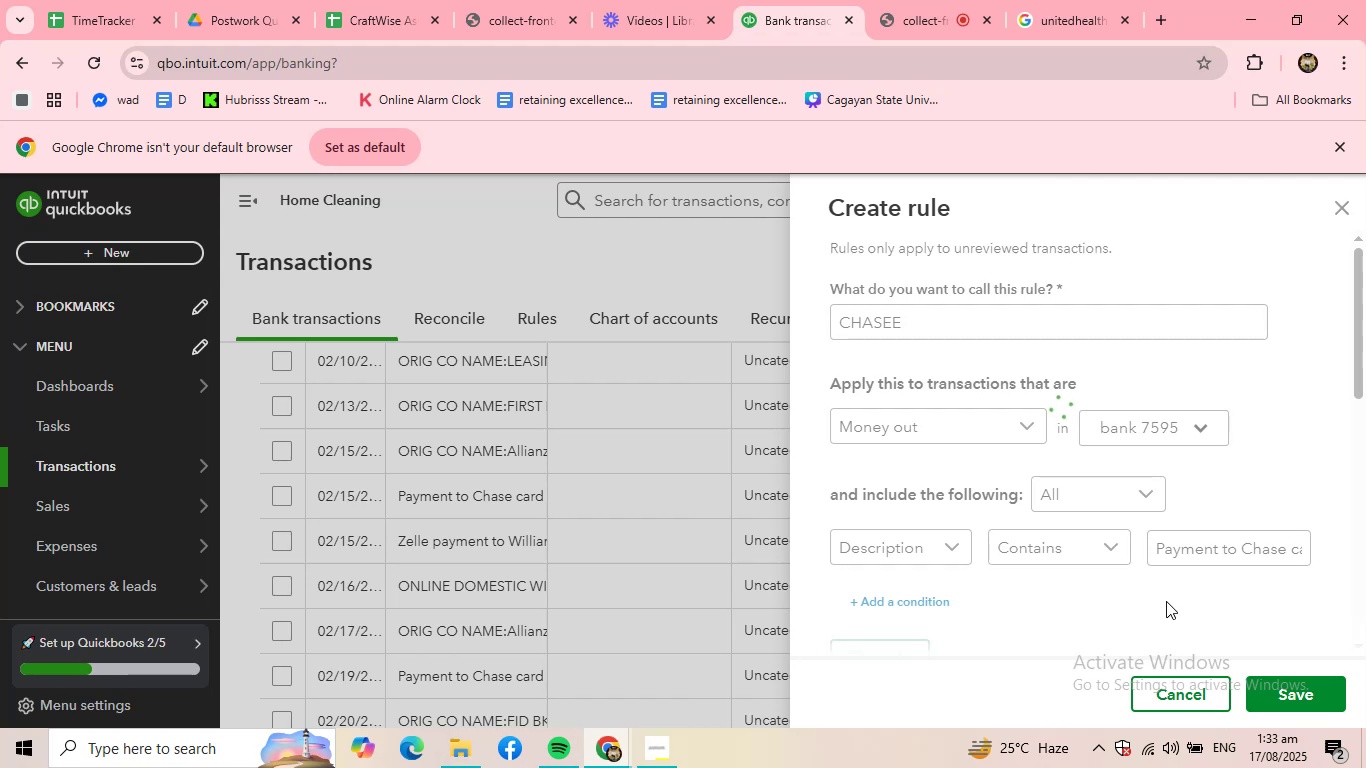 
scroll: coordinate [925, 503], scroll_direction: up, amount: 5.0
 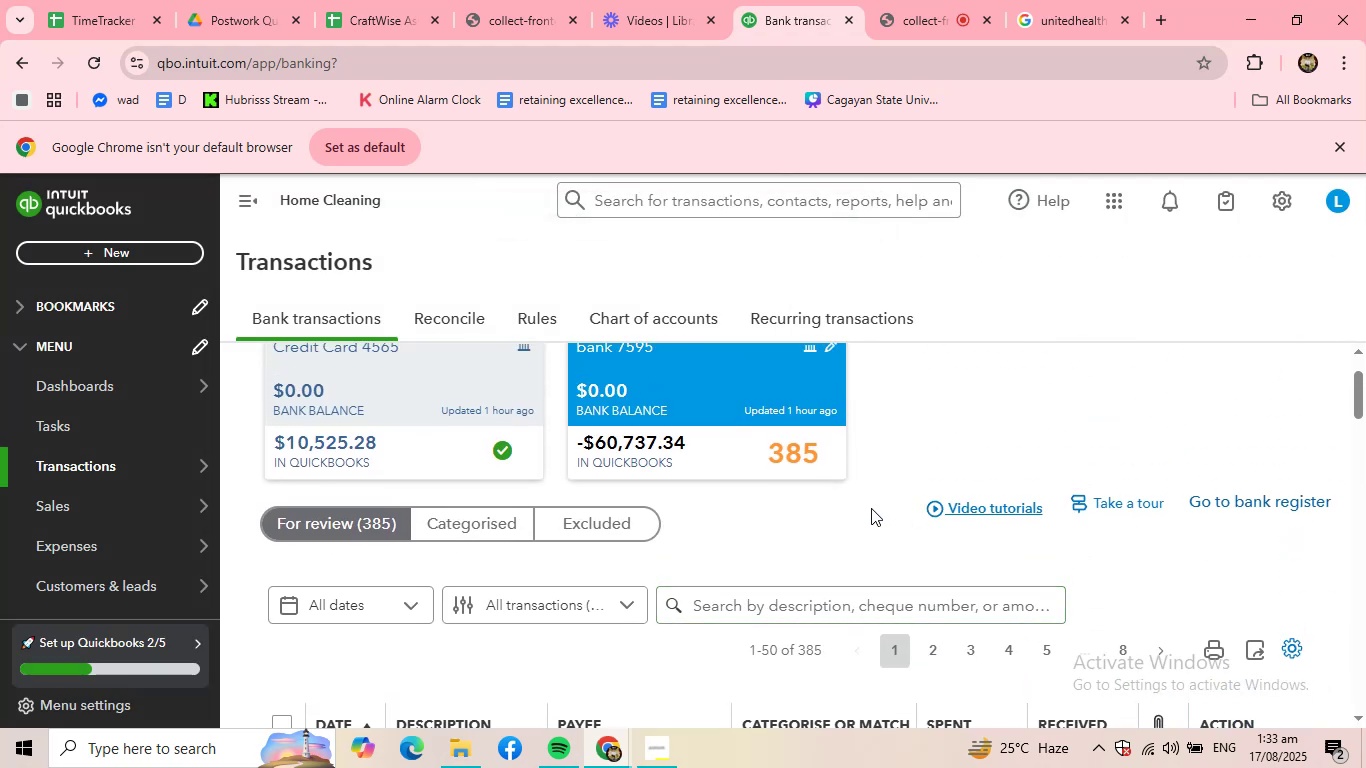 
scroll: coordinate [853, 521], scroll_direction: down, amount: 3.0
 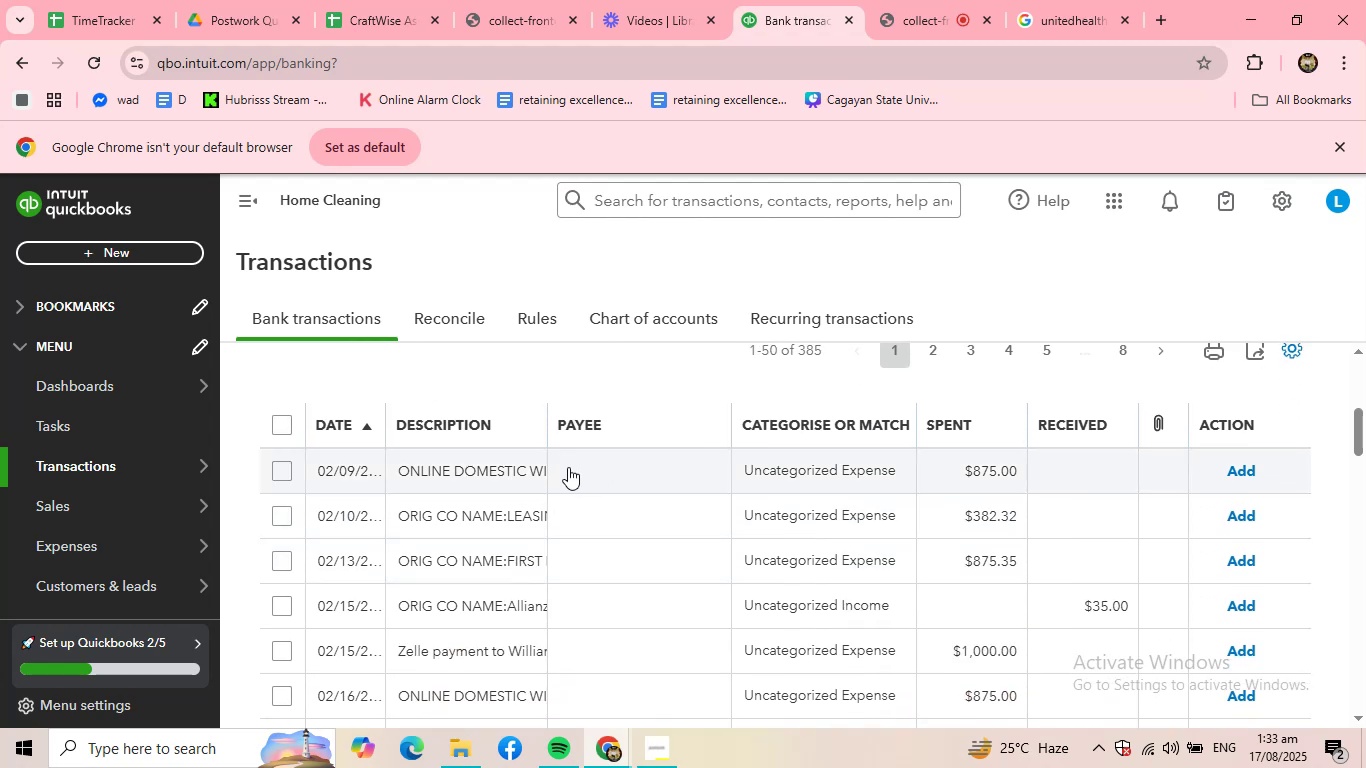 
left_click([563, 467])
 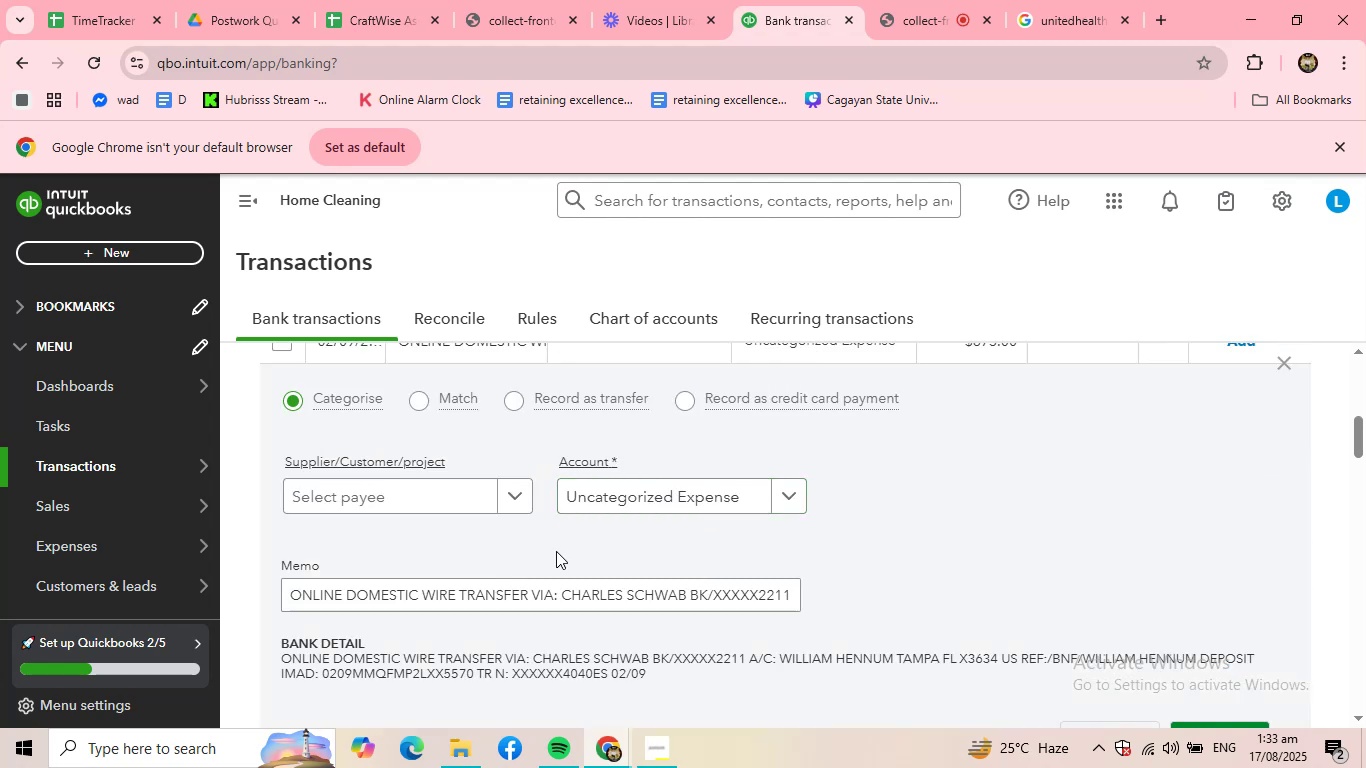 
left_click([425, 486])
 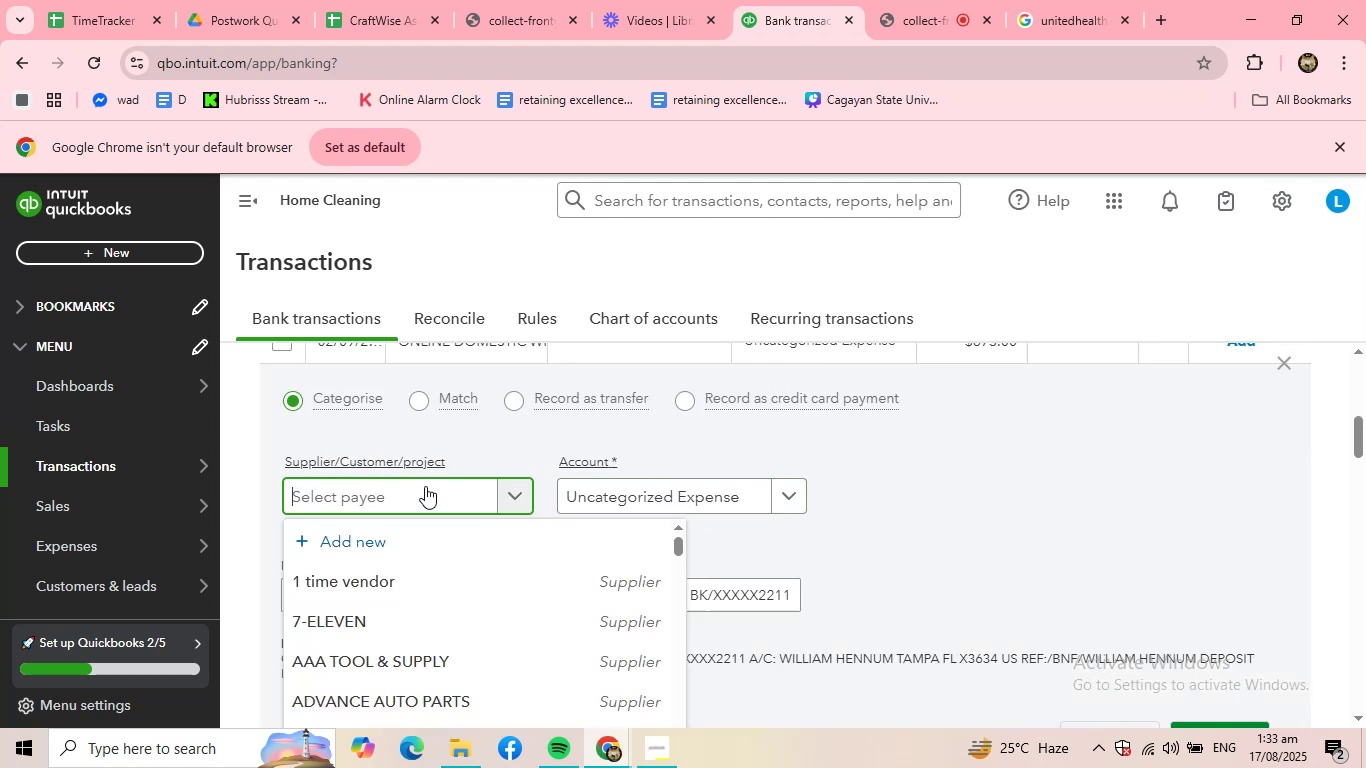 
type(CHGA)
key(Backspace)
key(Backspace)
type(AR)
 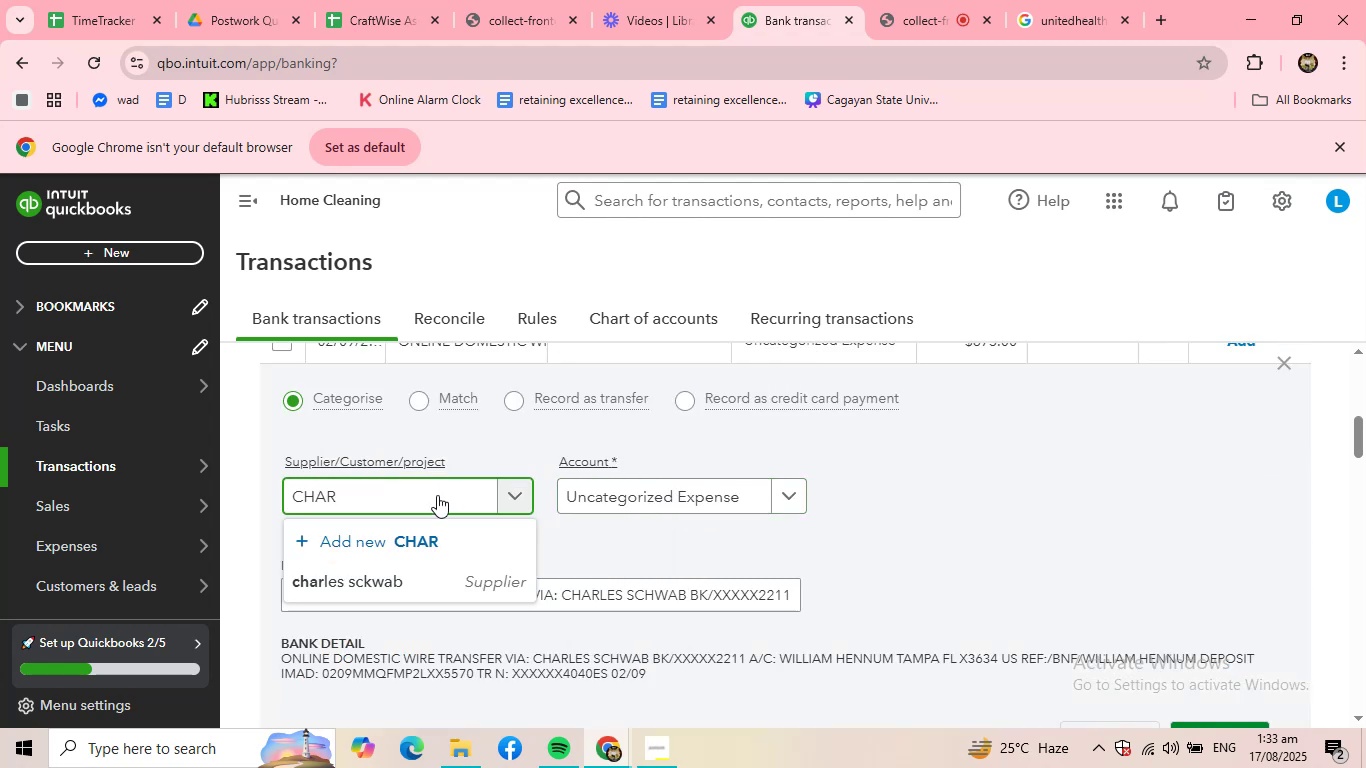 
left_click([363, 576])
 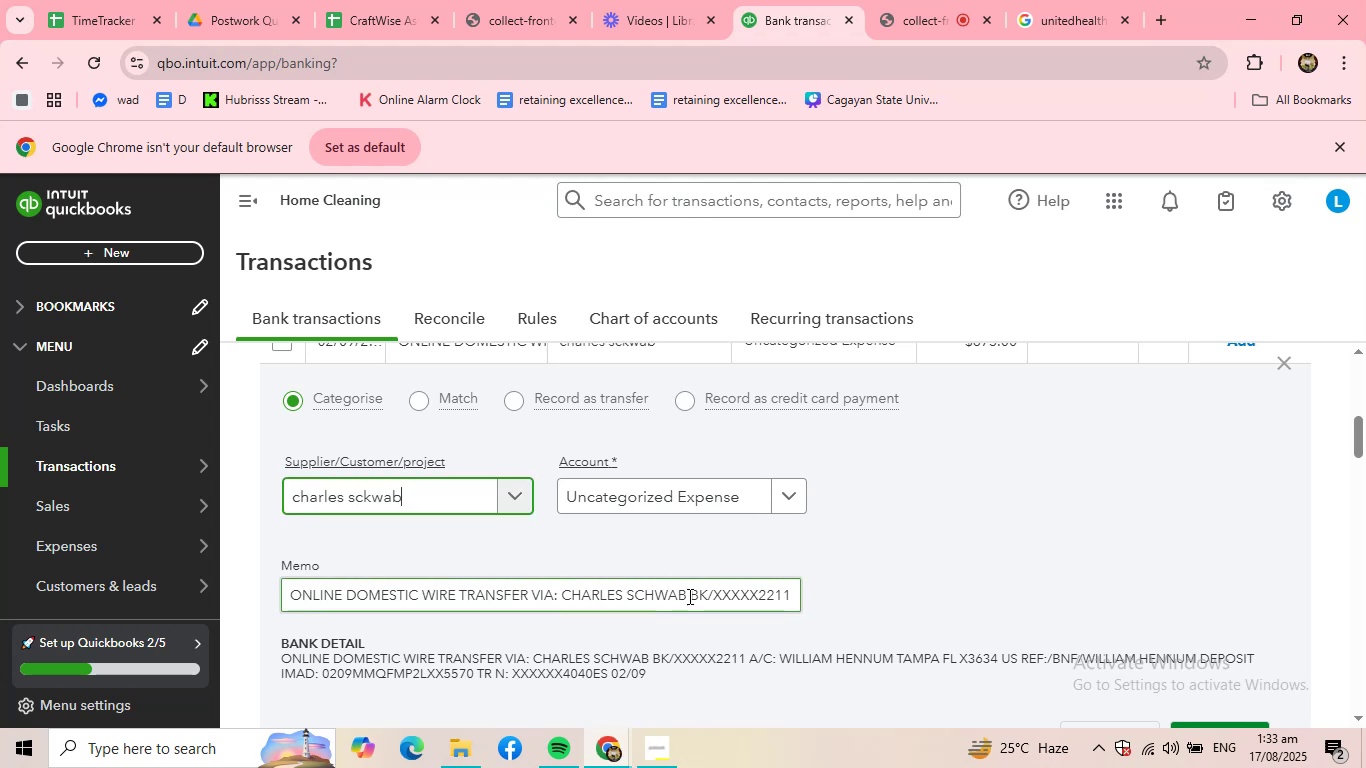 
left_click_drag(start_coordinate=[686, 595], to_coordinate=[205, 577])
 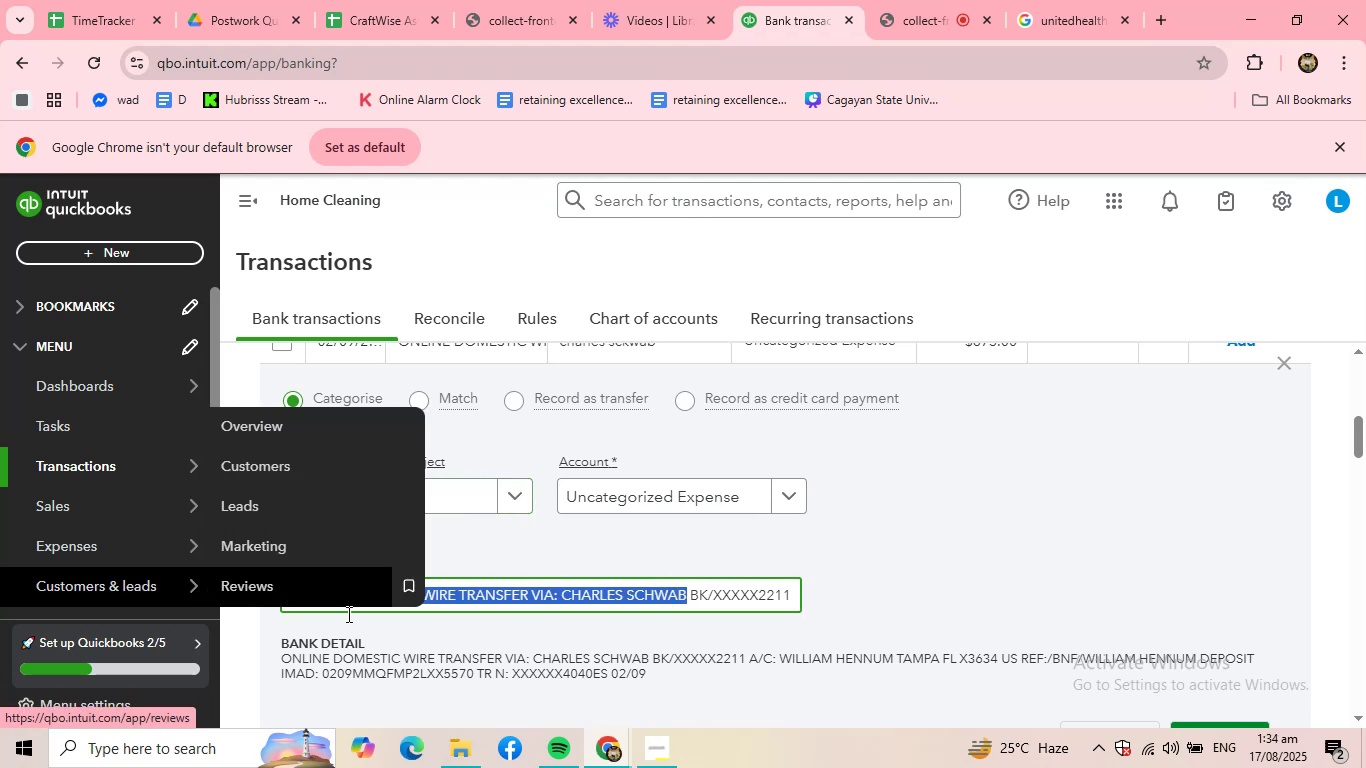 
key(Control+ControlLeft)
 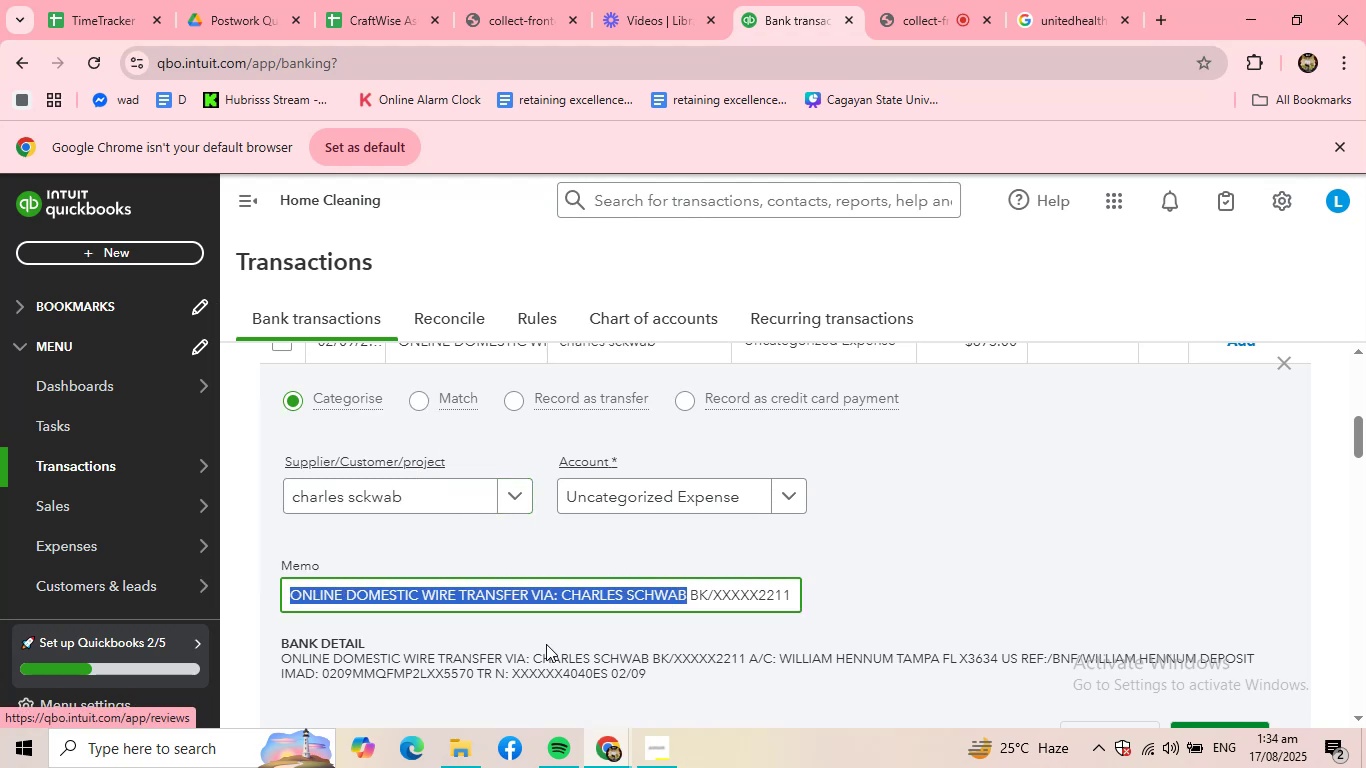 
key(Control+C)
 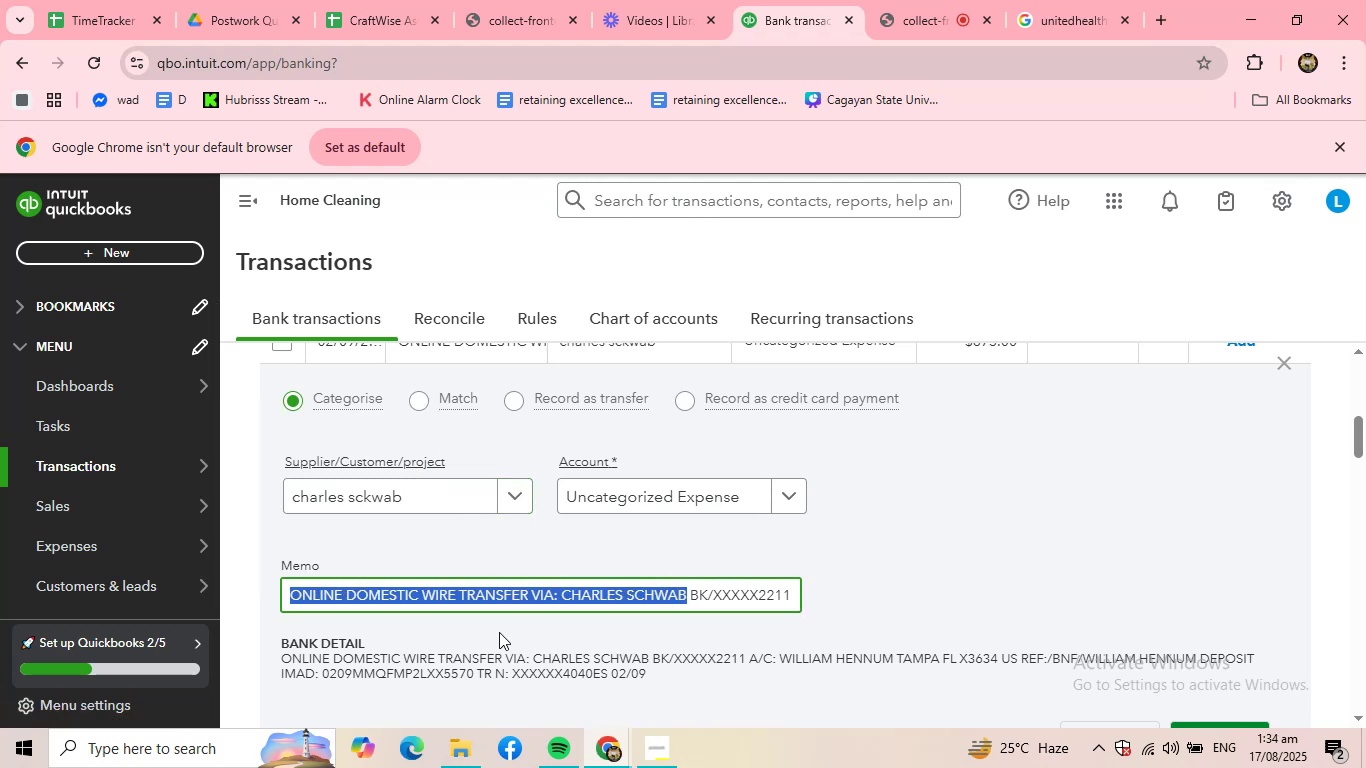 
scroll: coordinate [557, 633], scroll_direction: down, amount: 2.0
 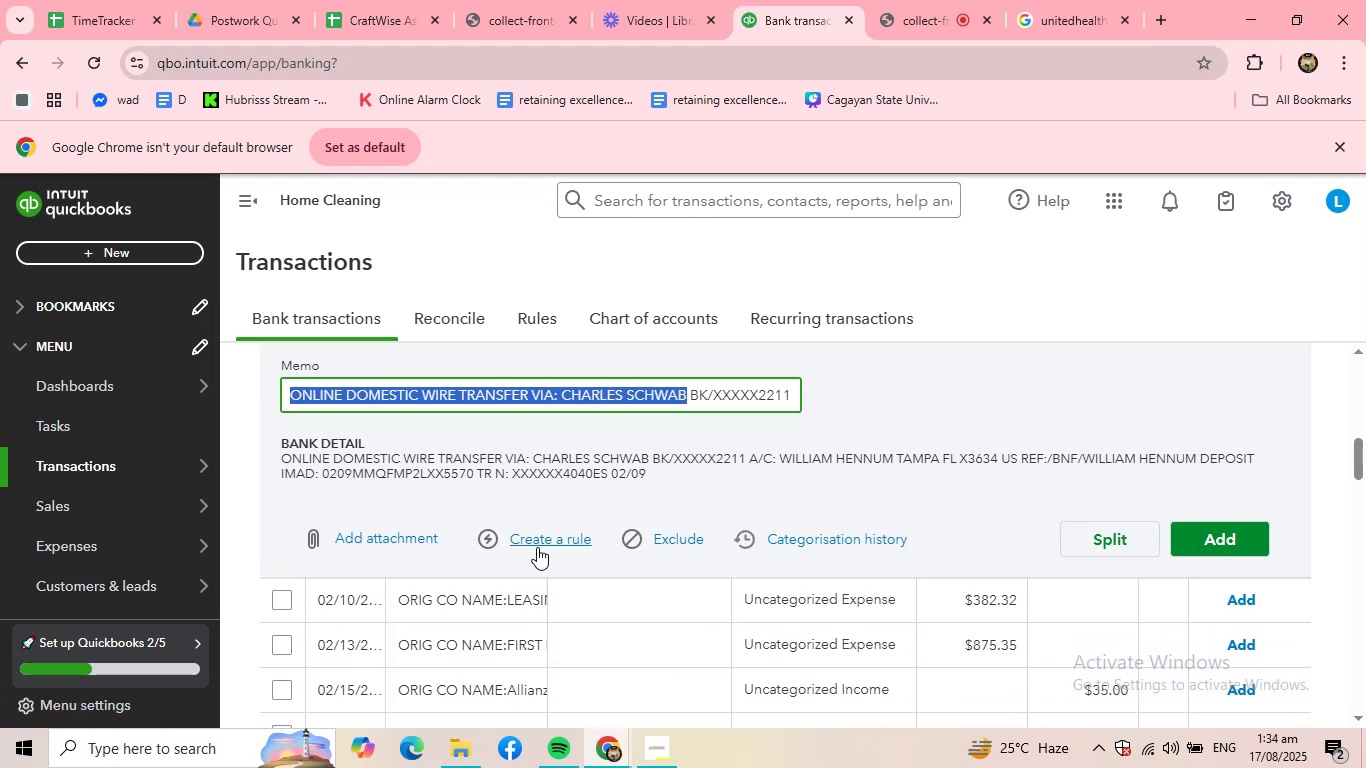 
left_click([537, 546])
 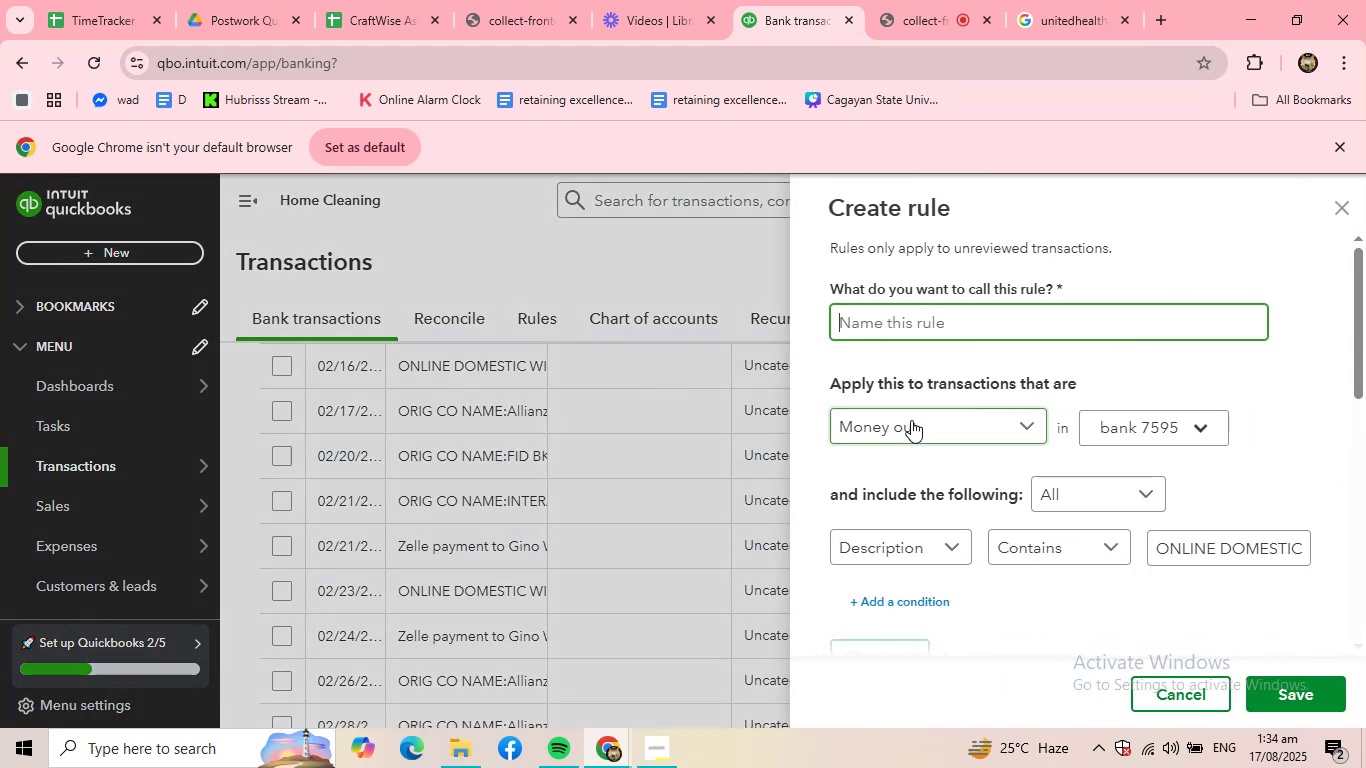 
type(CHARLES)
 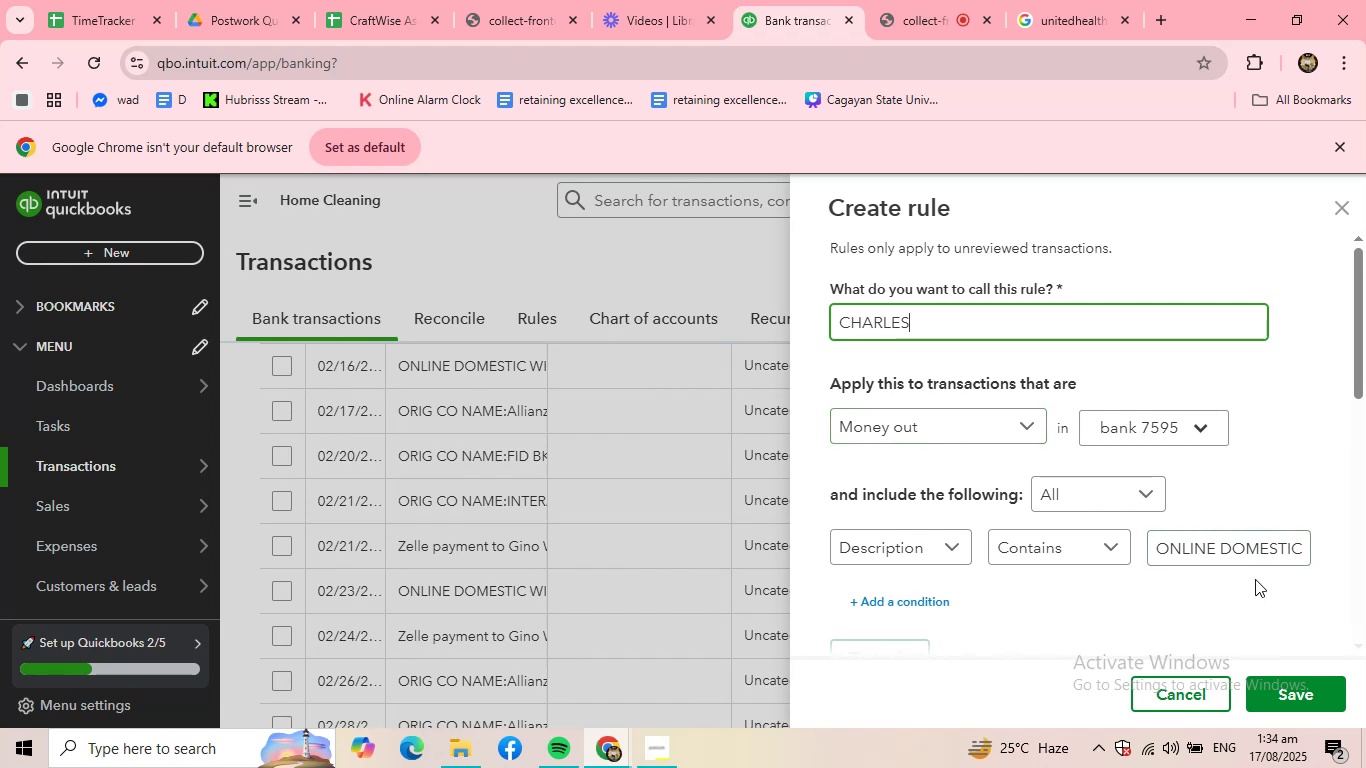 
left_click_drag(start_coordinate=[1154, 548], to_coordinate=[1365, 548])
 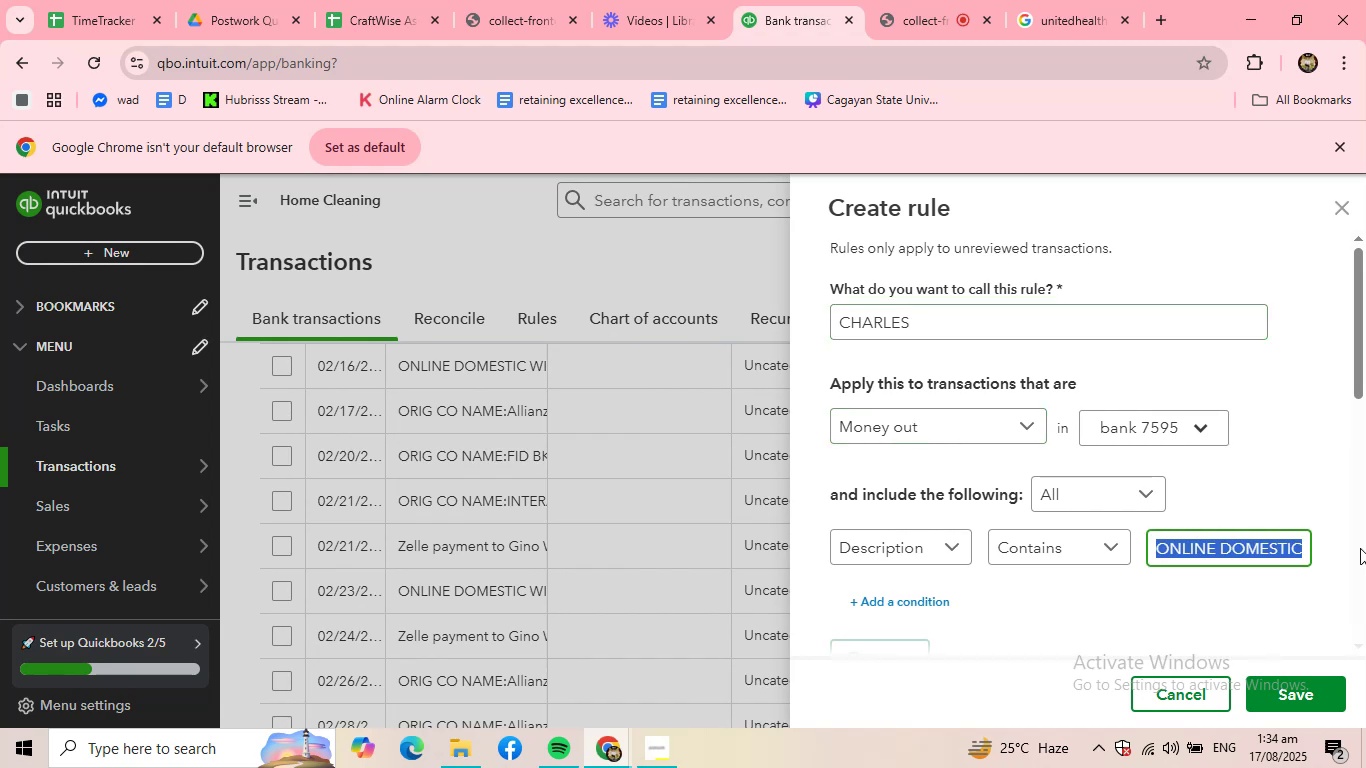 
key(Backspace)
 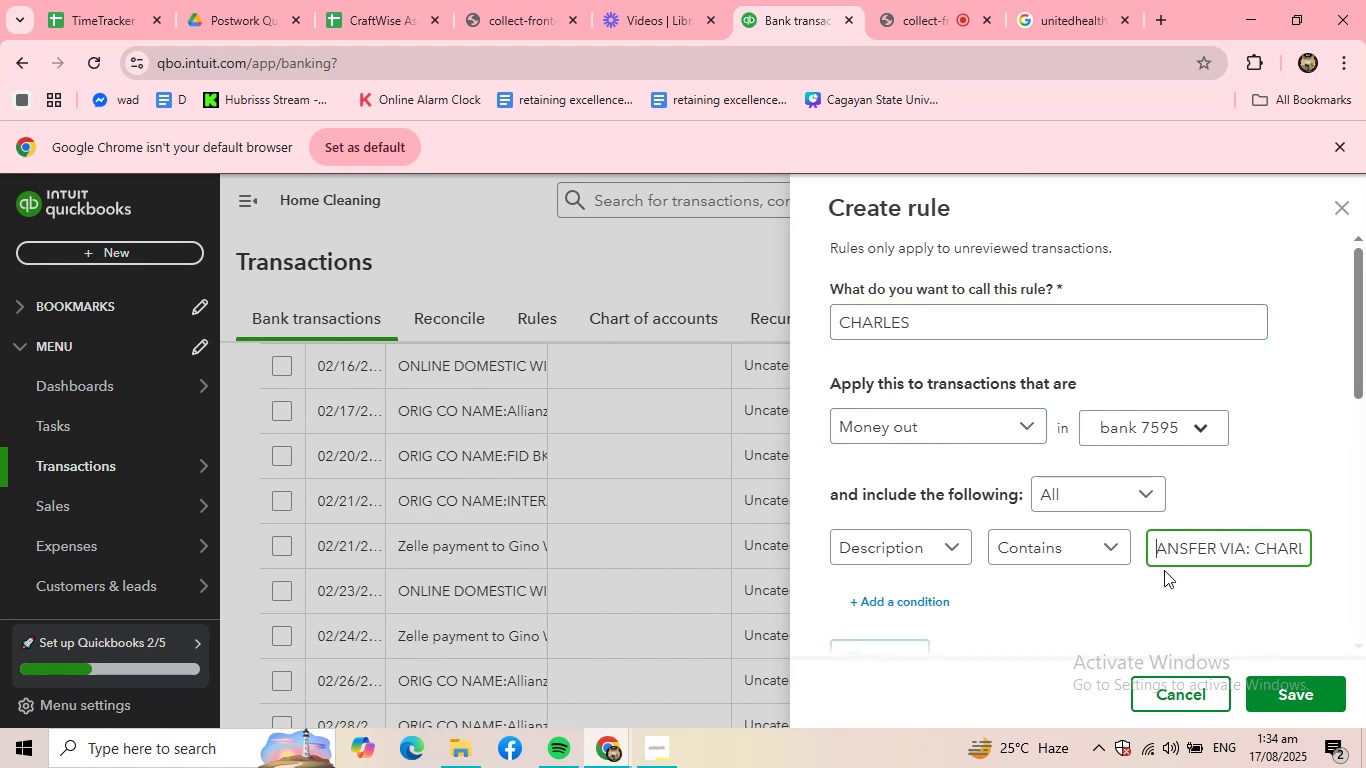 
left_click_drag(start_coordinate=[1156, 547], to_coordinate=[1355, 542])
 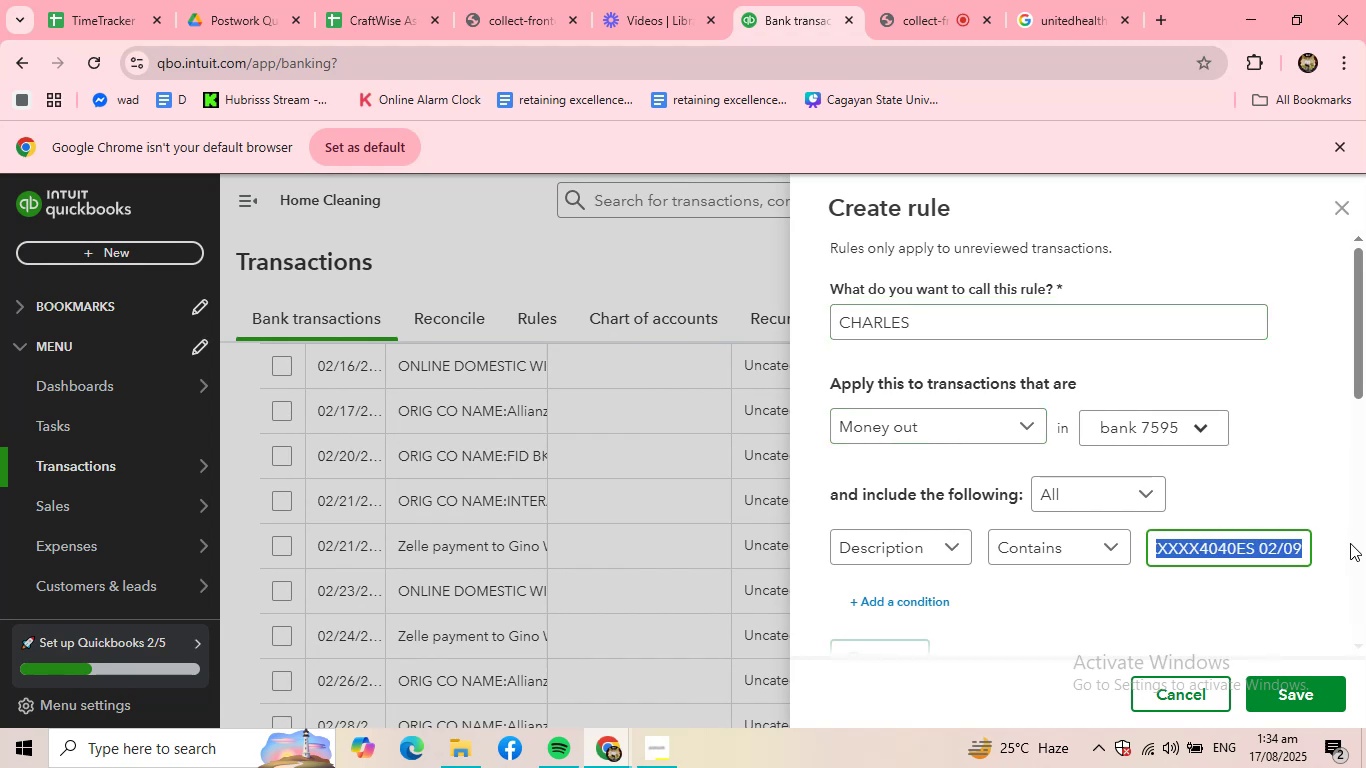 
key(Backspace)
 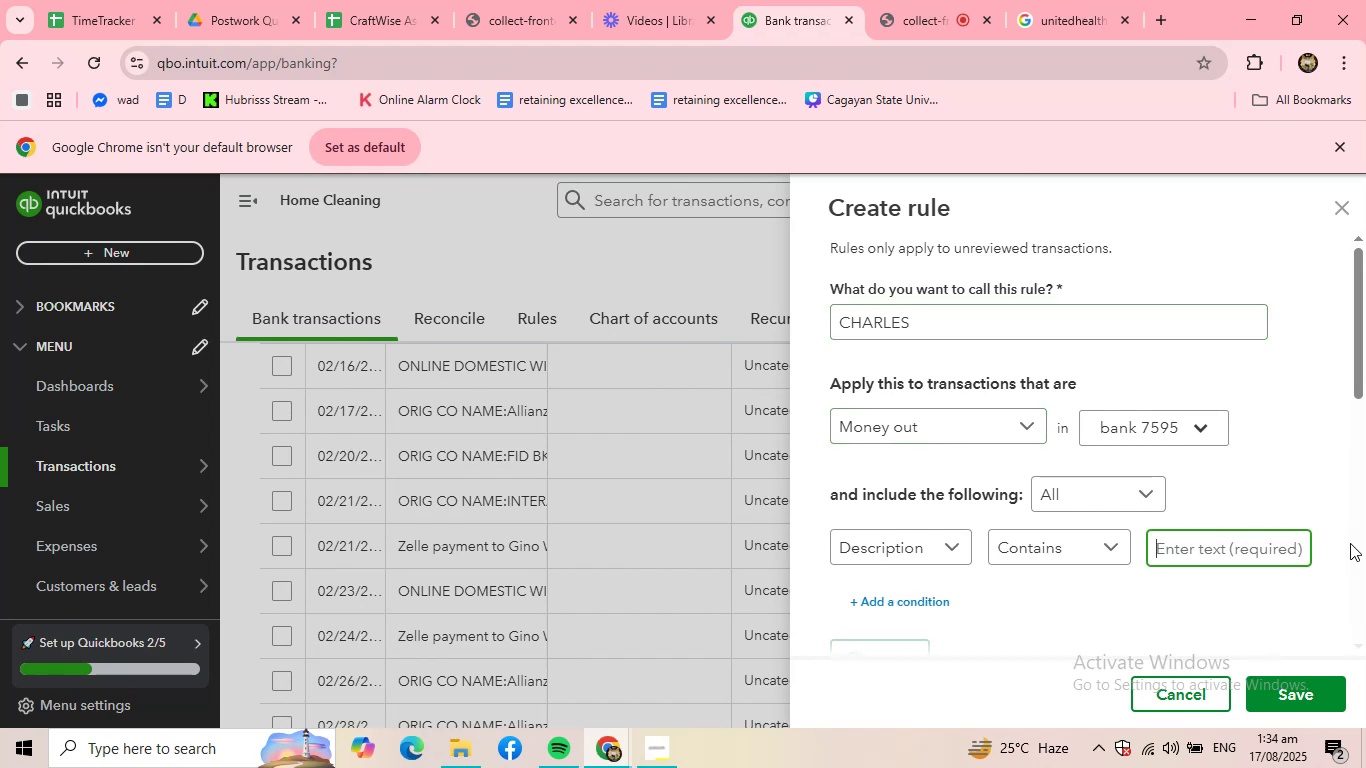 
key(Control+ControlLeft)
 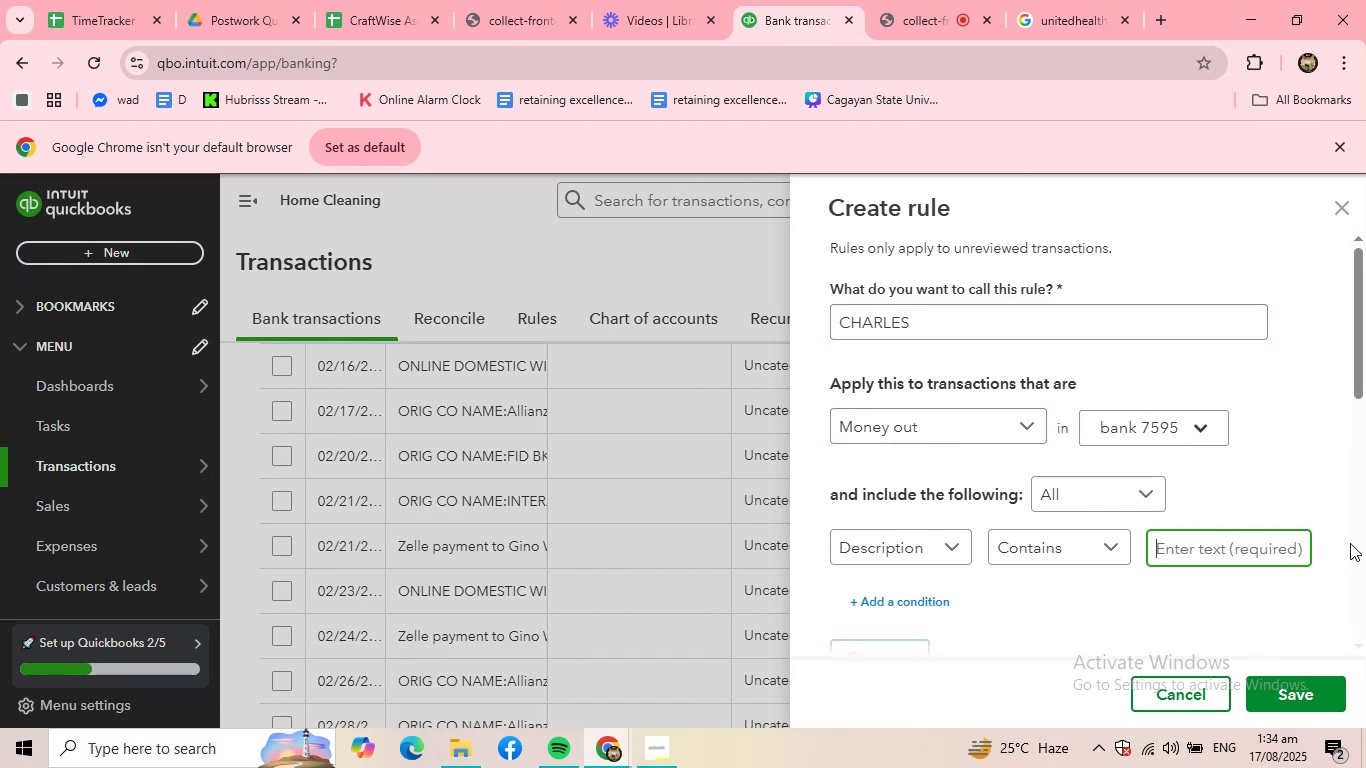 
key(Control+V)
 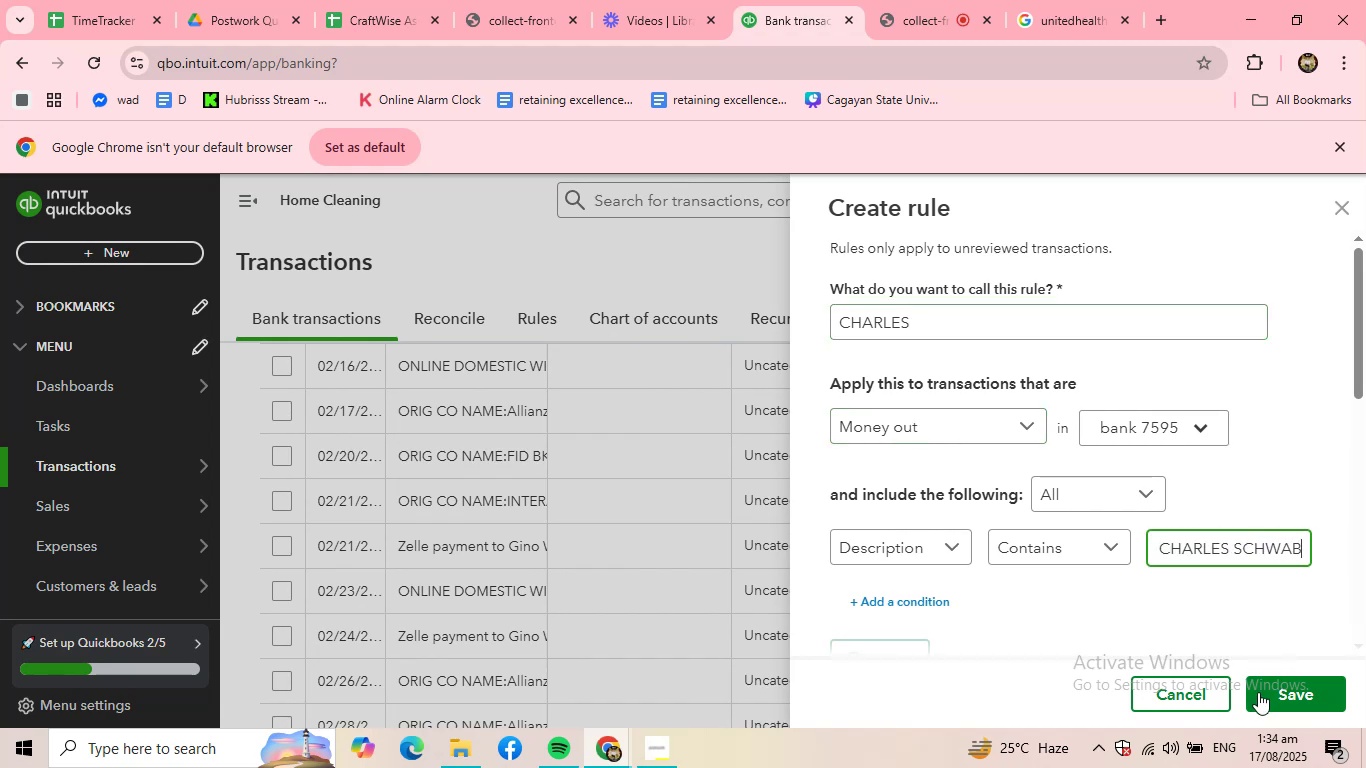 
left_click([1258, 693])
 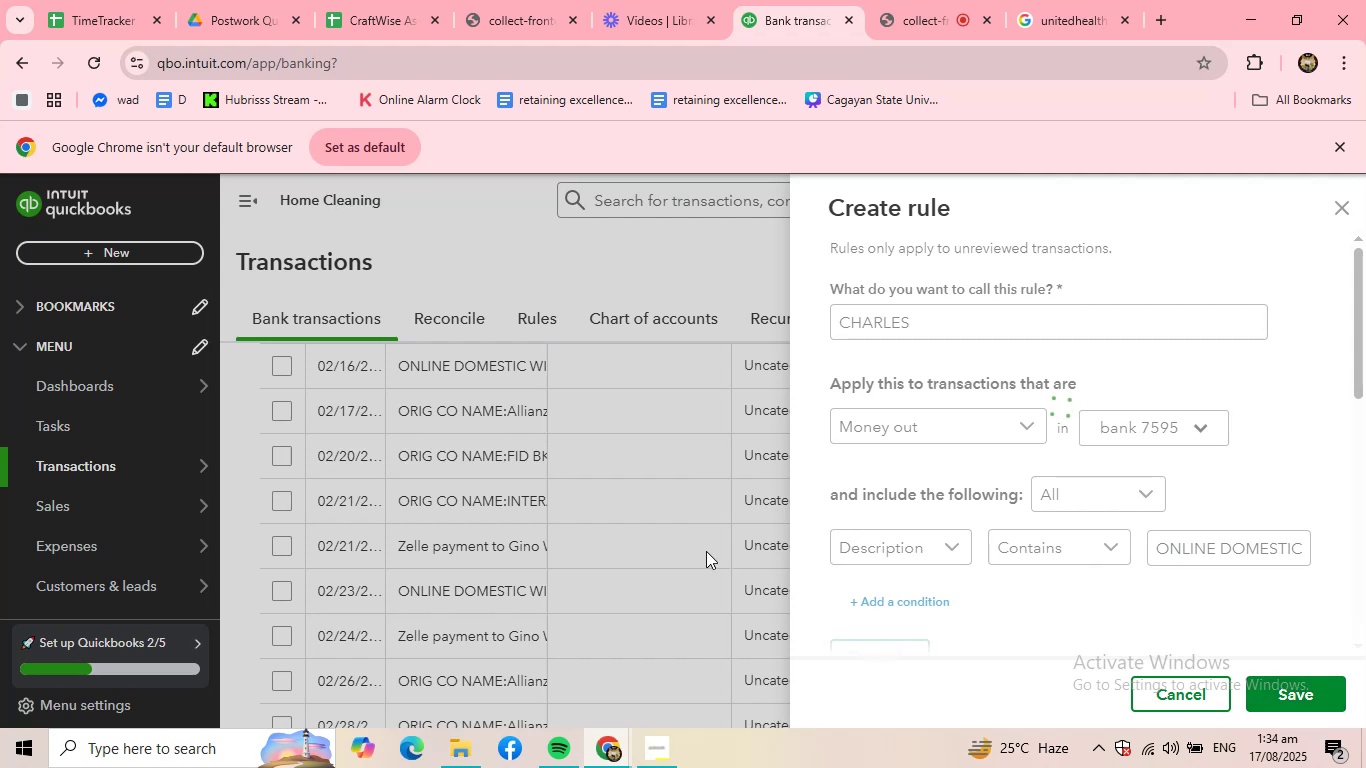 
wait(11.12)
 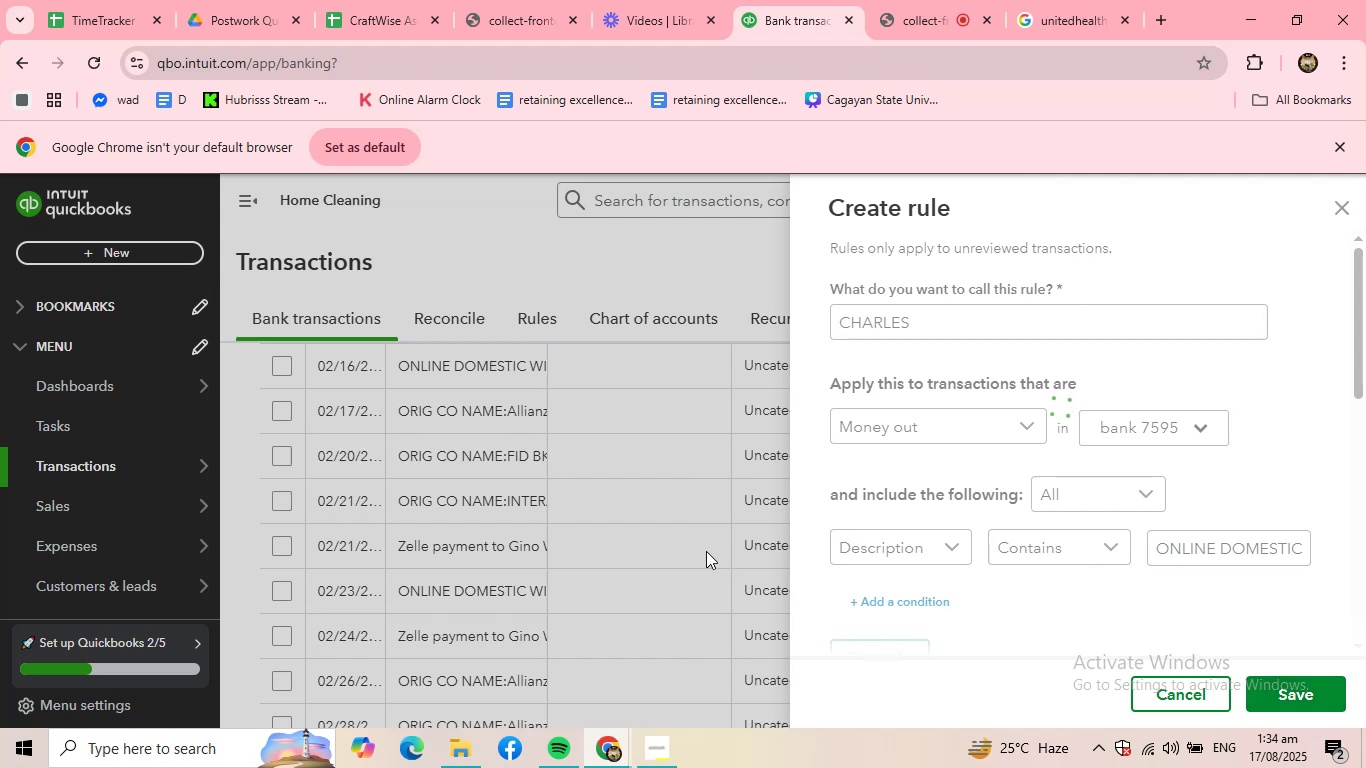 
scroll: coordinate [700, 533], scroll_direction: up, amount: 7.0
 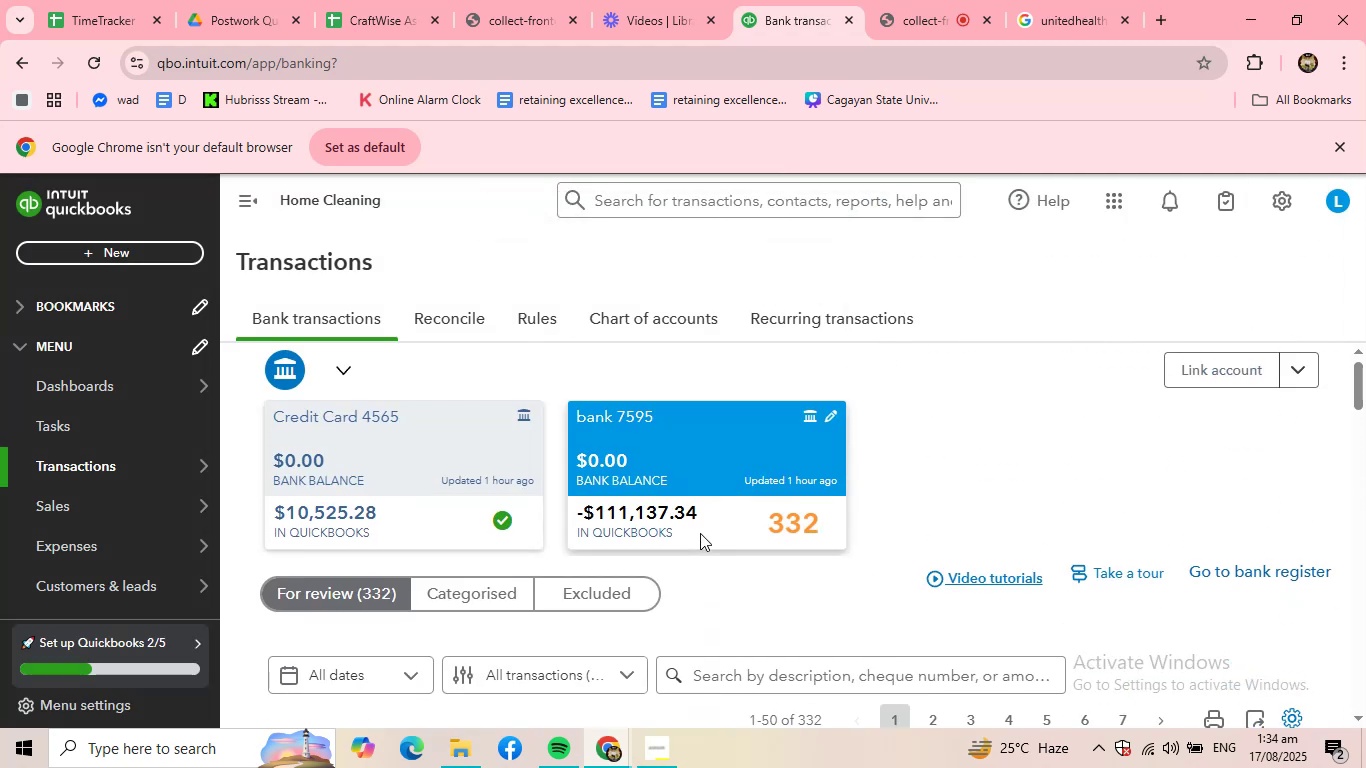 
scroll: coordinate [700, 532], scroll_direction: down, amount: 3.0
 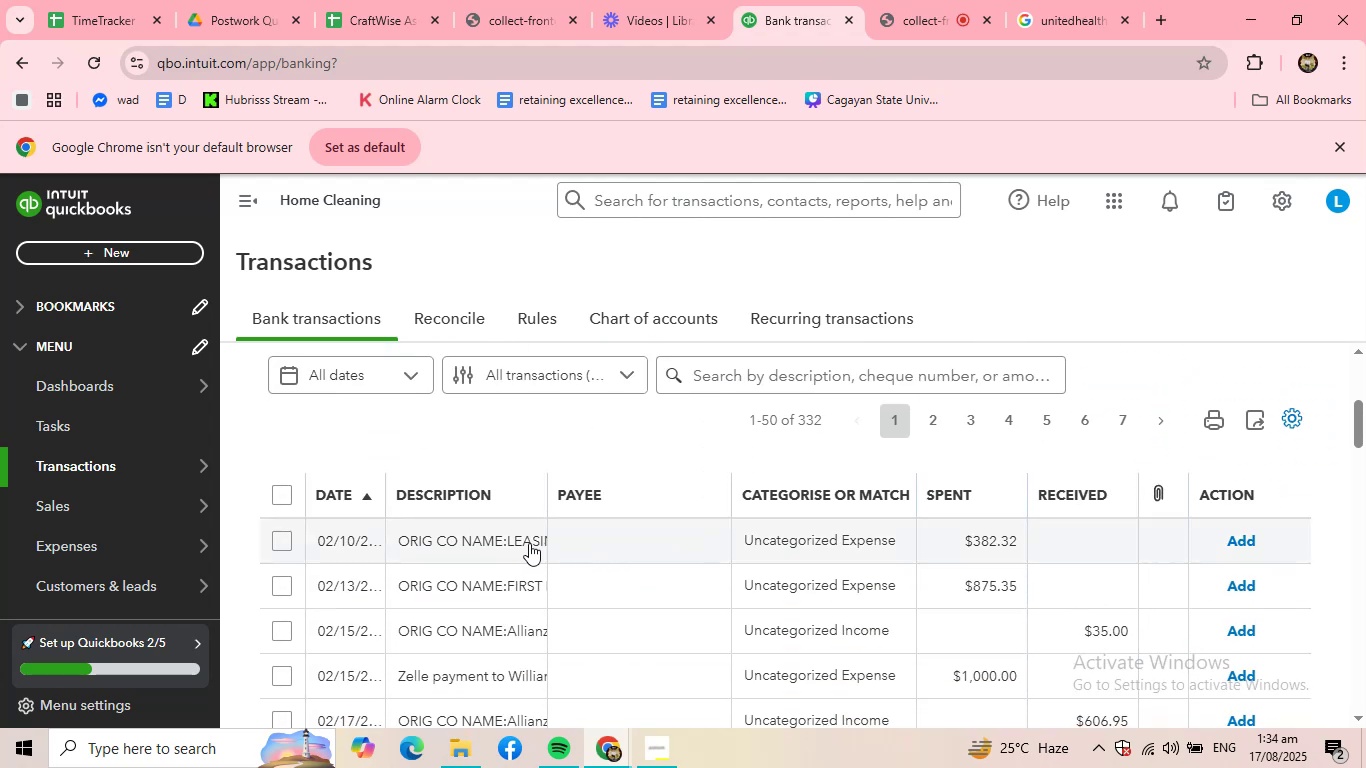 
left_click([518, 543])
 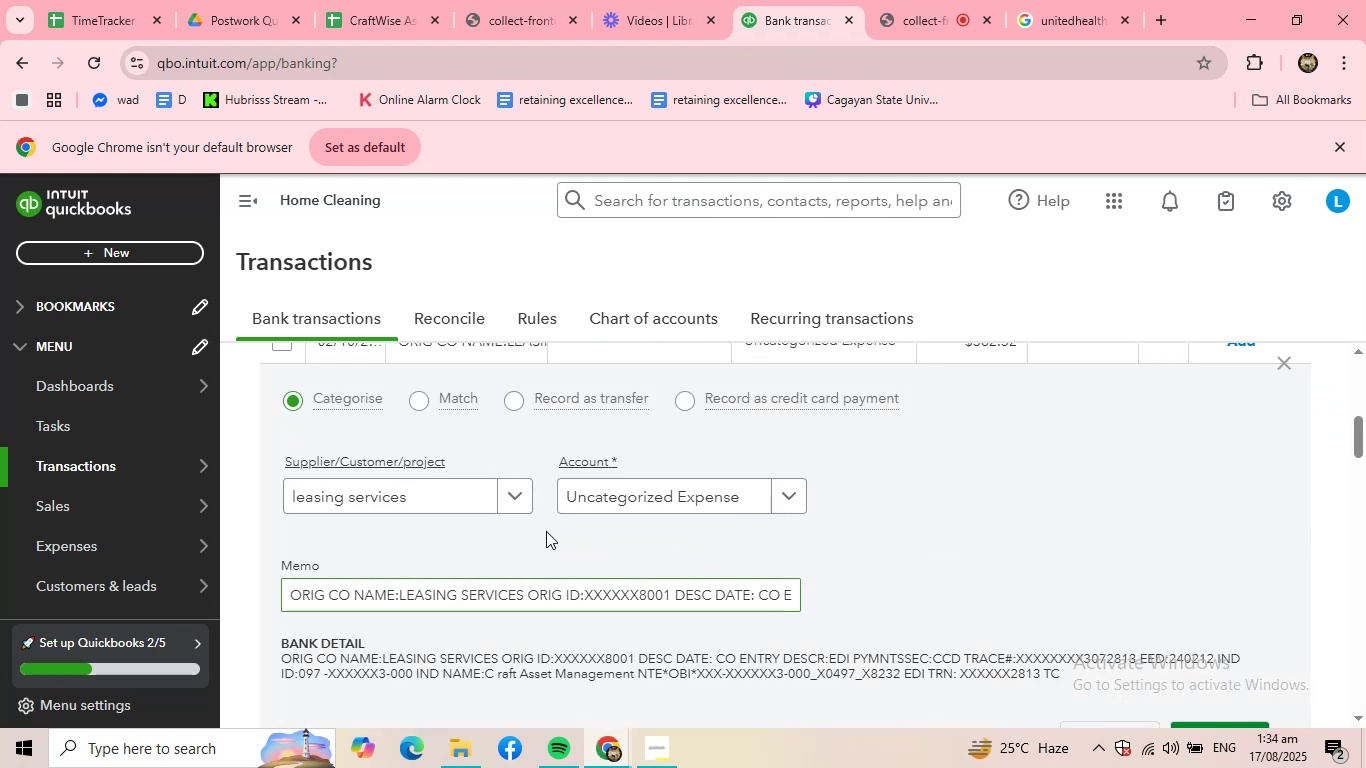 
type(LEASE)
 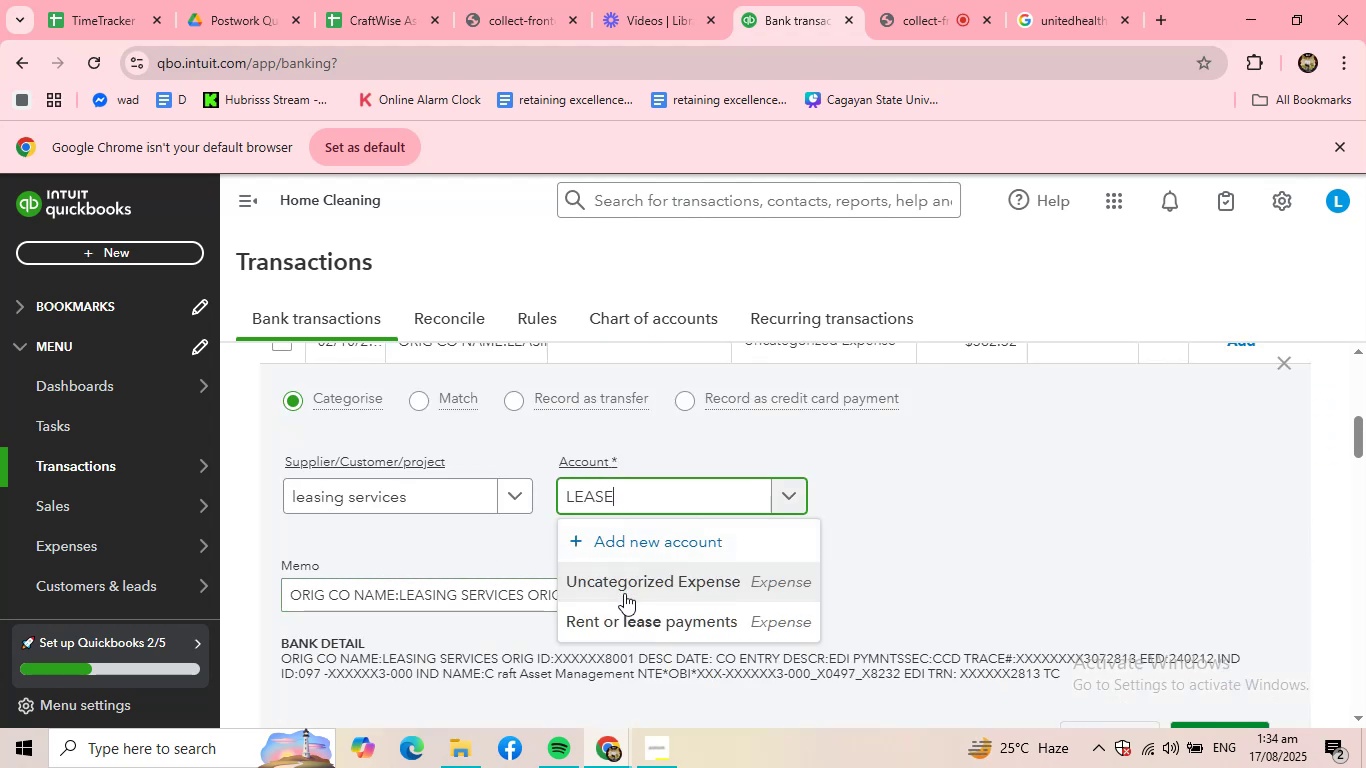 
left_click([628, 612])
 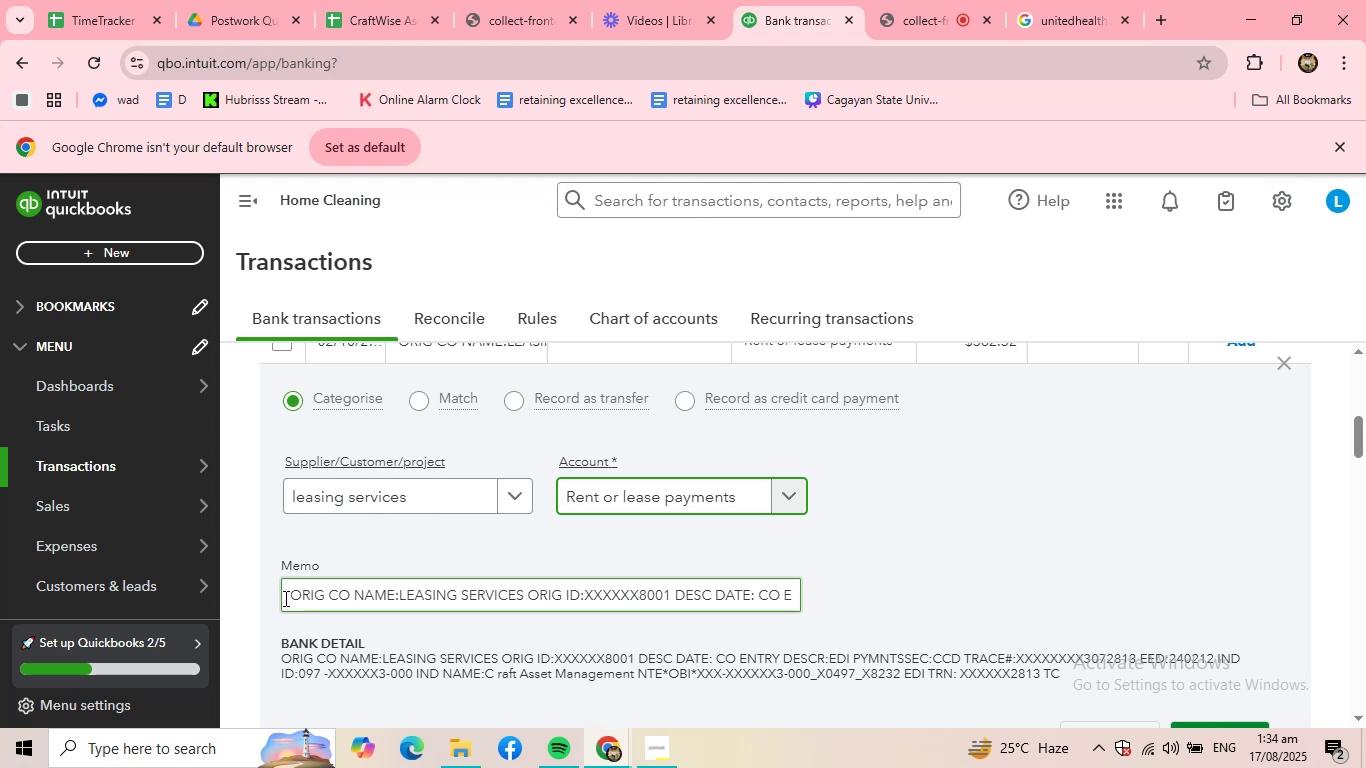 
left_click_drag(start_coordinate=[290, 598], to_coordinate=[671, 597])
 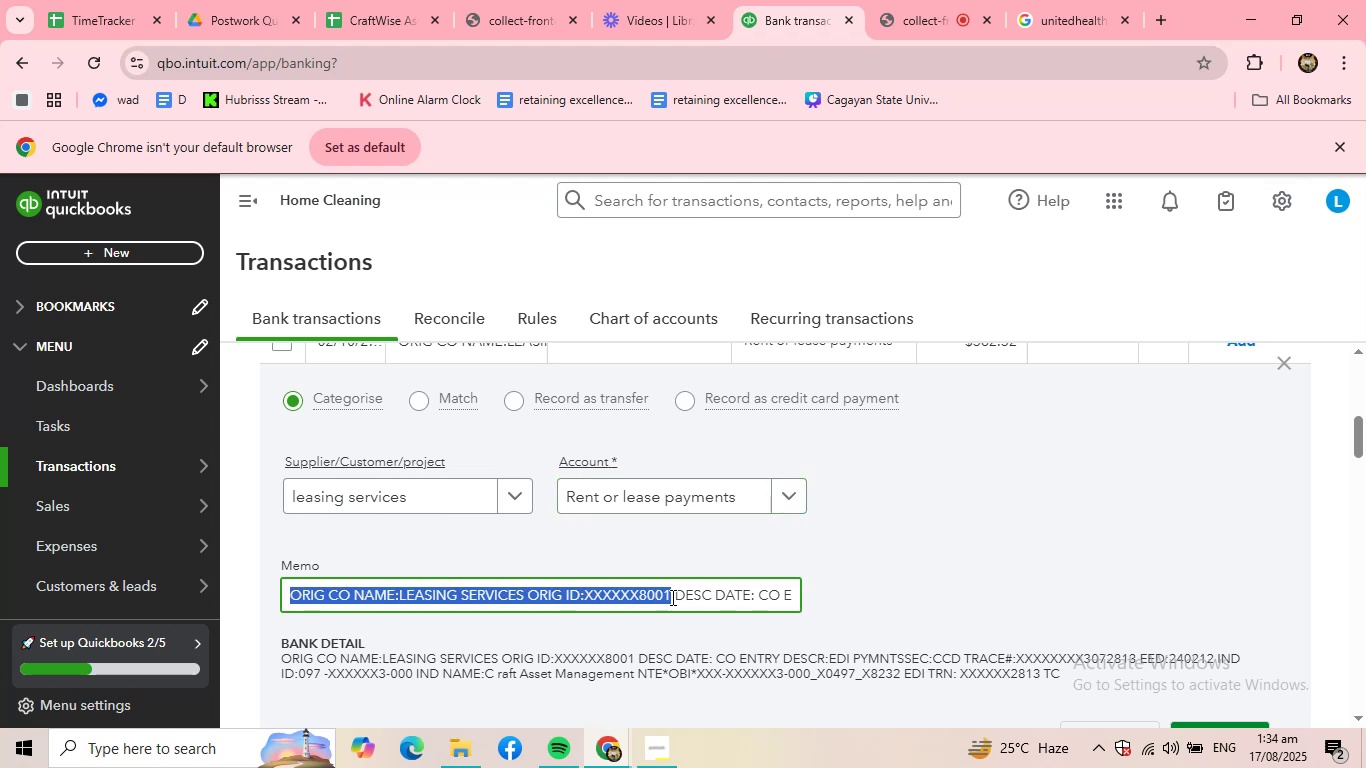 
key(Control+ControlLeft)
 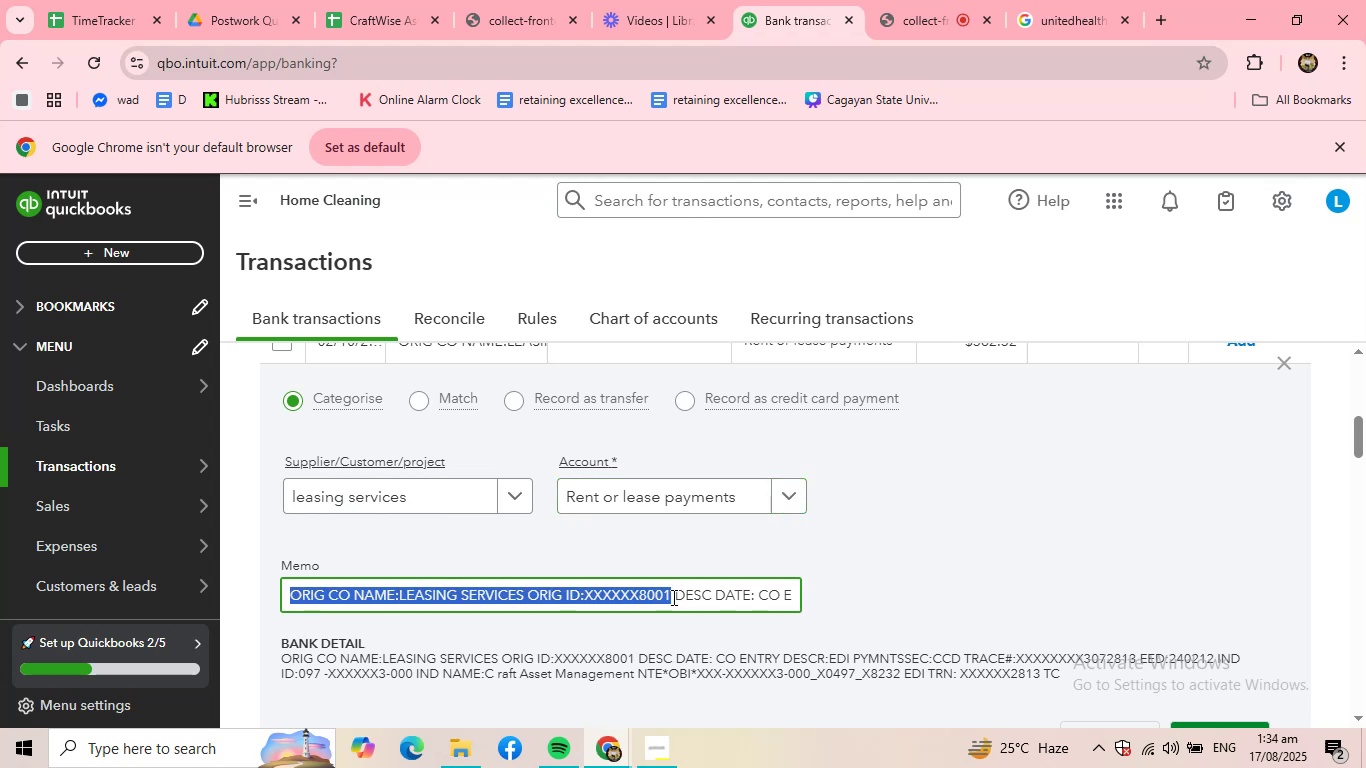 
key(Control+C)
 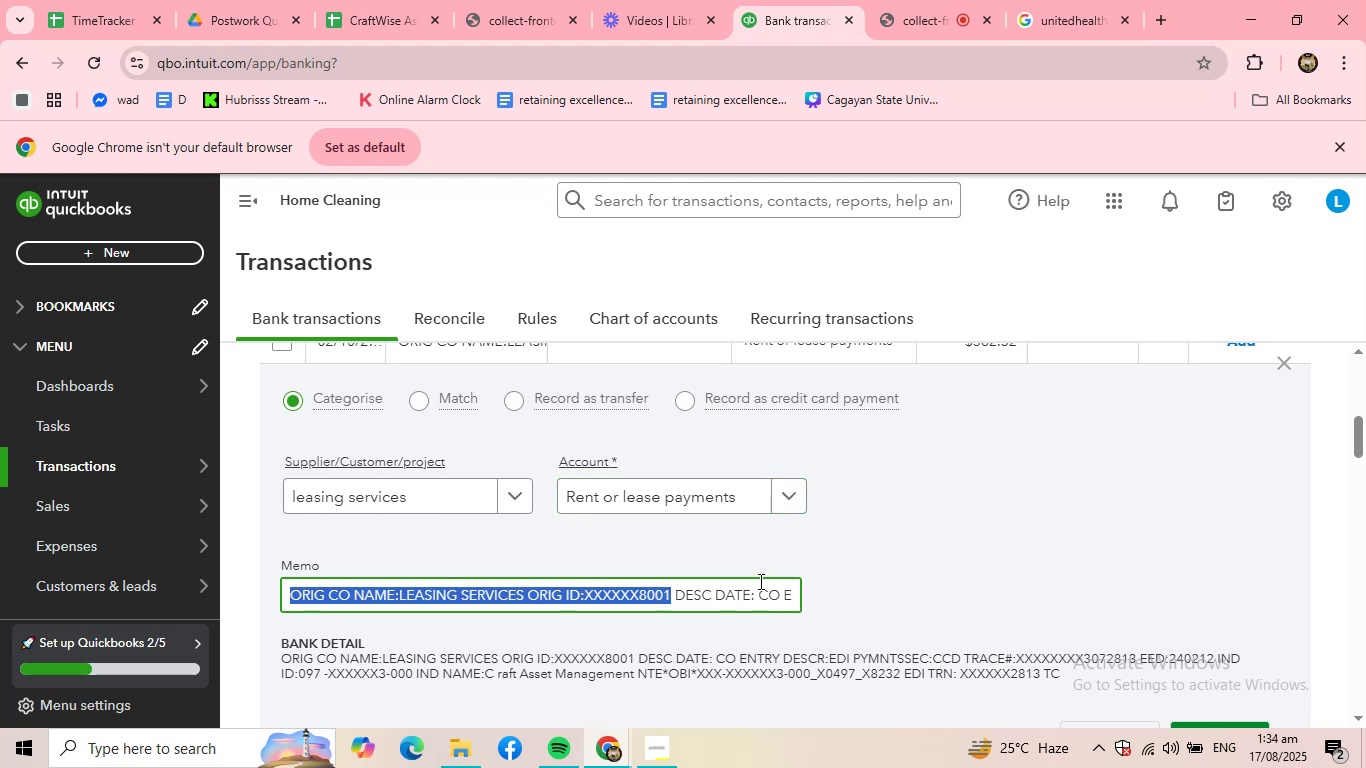 
scroll: coordinate [759, 581], scroll_direction: down, amount: 2.0
 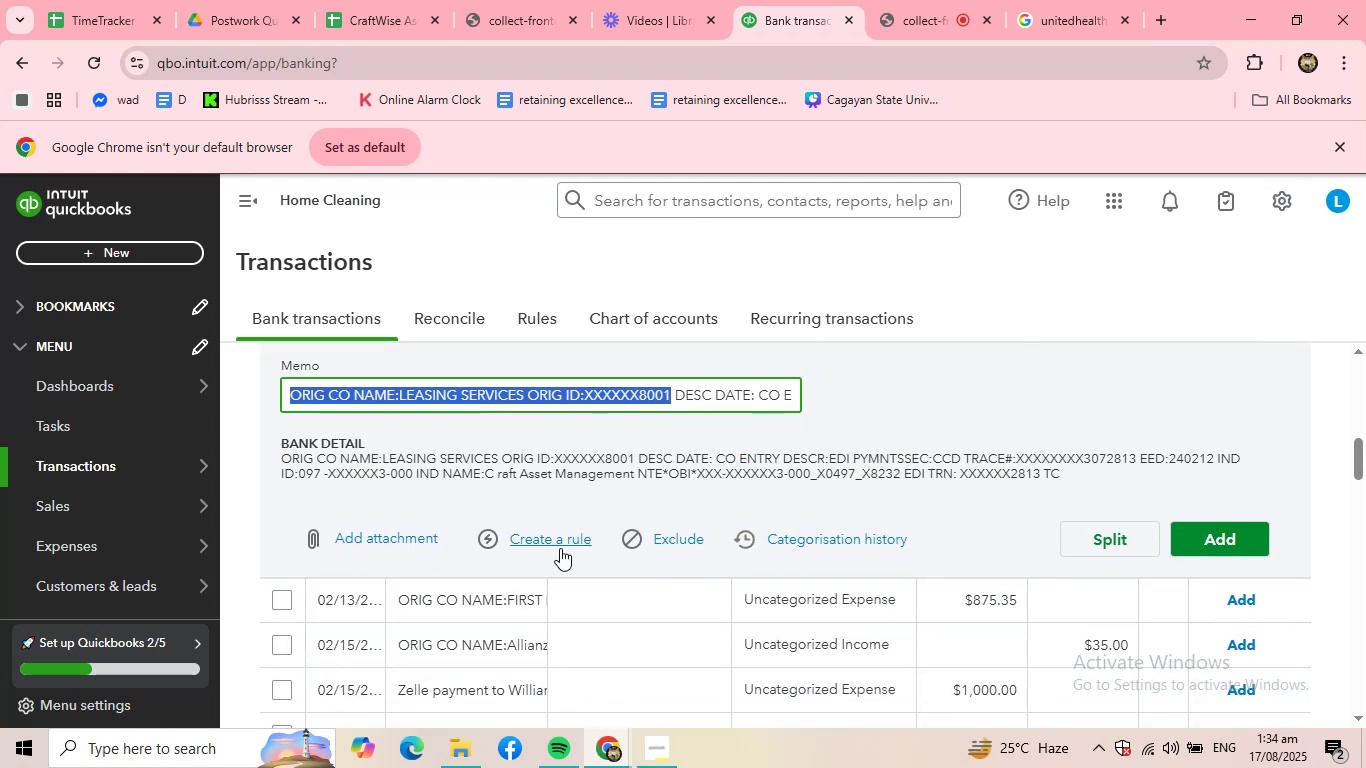 
left_click([559, 547])
 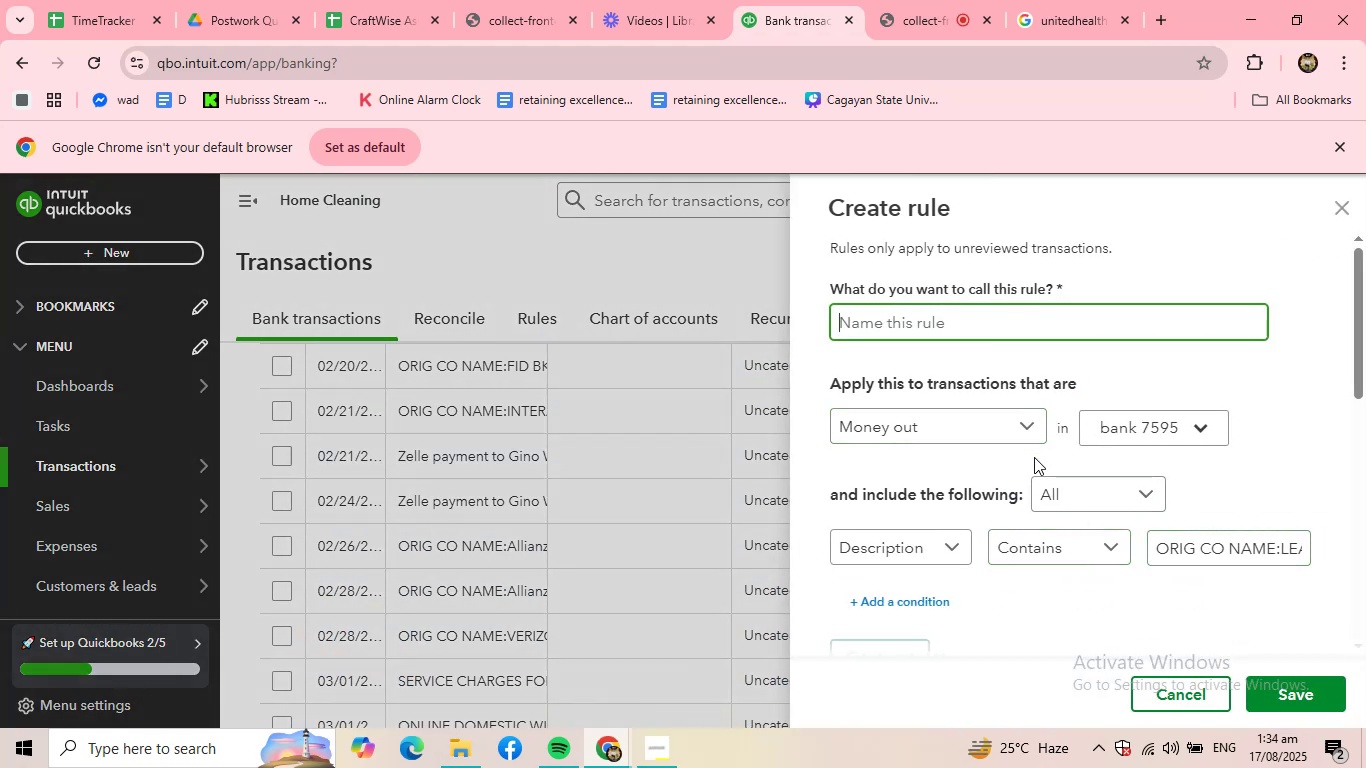 
type(LEASE)
key(Backspace)
type(ING)
 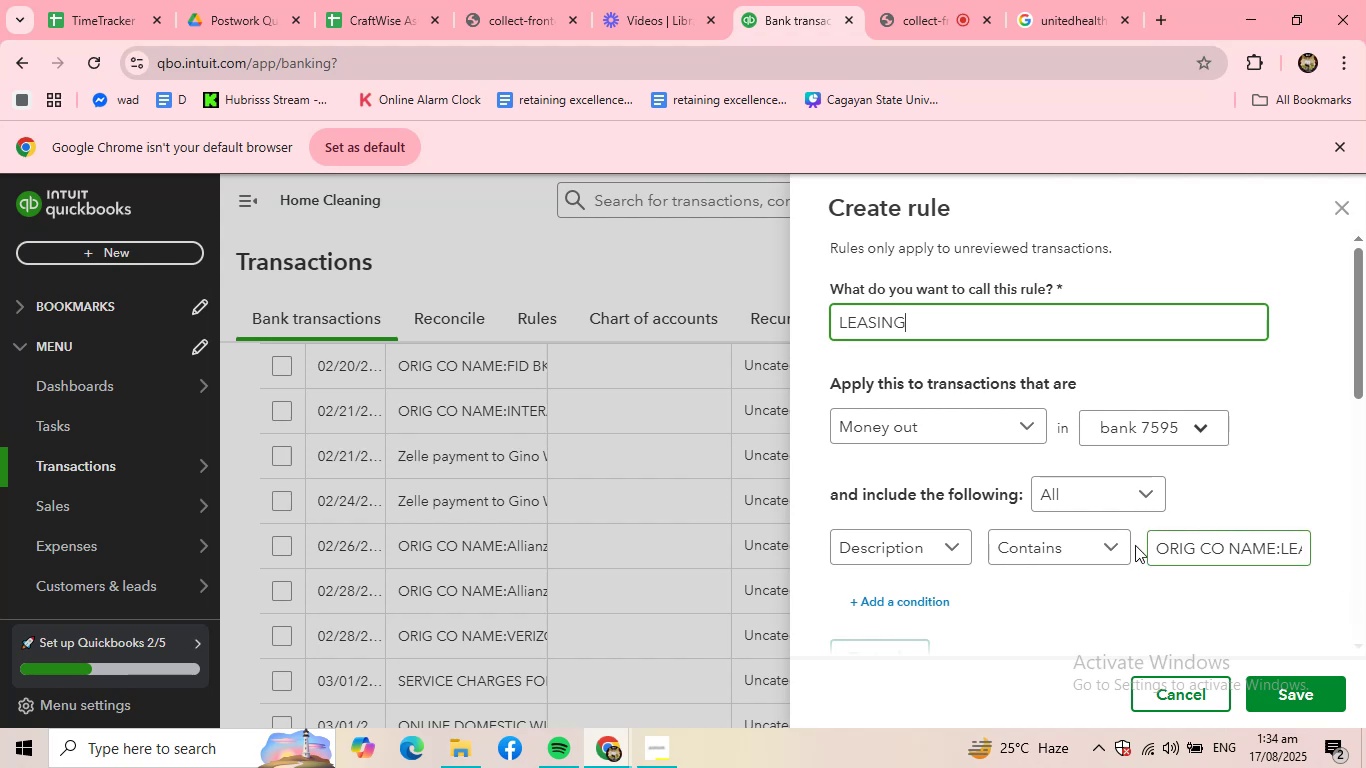 
left_click_drag(start_coordinate=[1170, 545], to_coordinate=[1365, 544])
 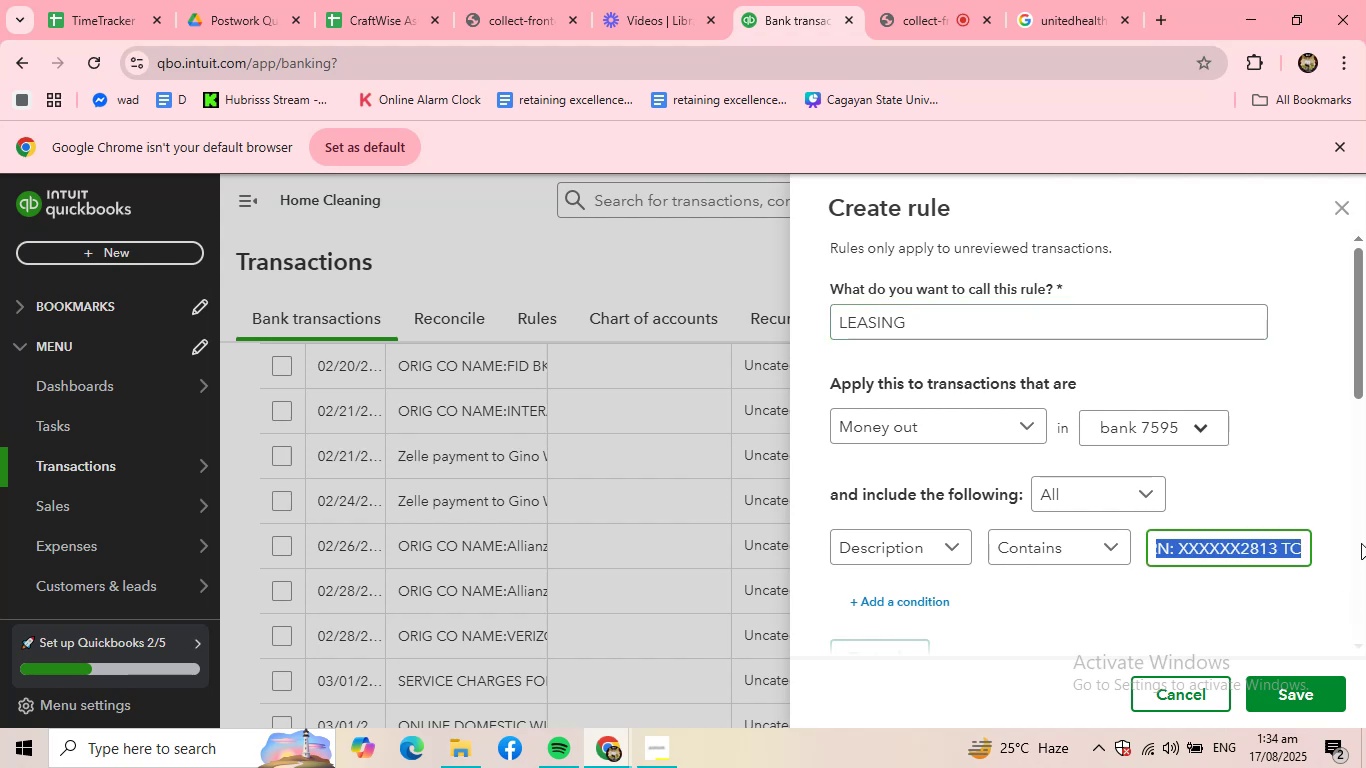 
key(Backspace)
 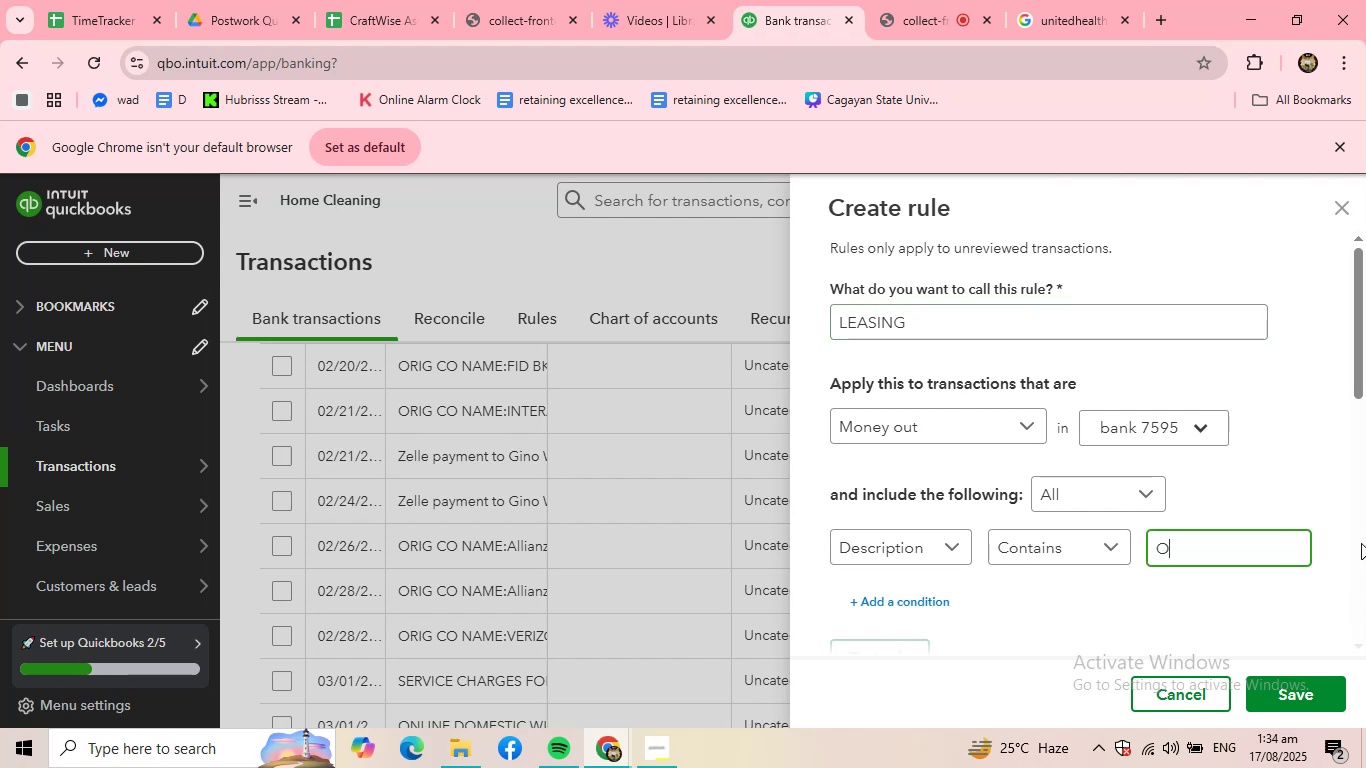 
key(Backspace)
 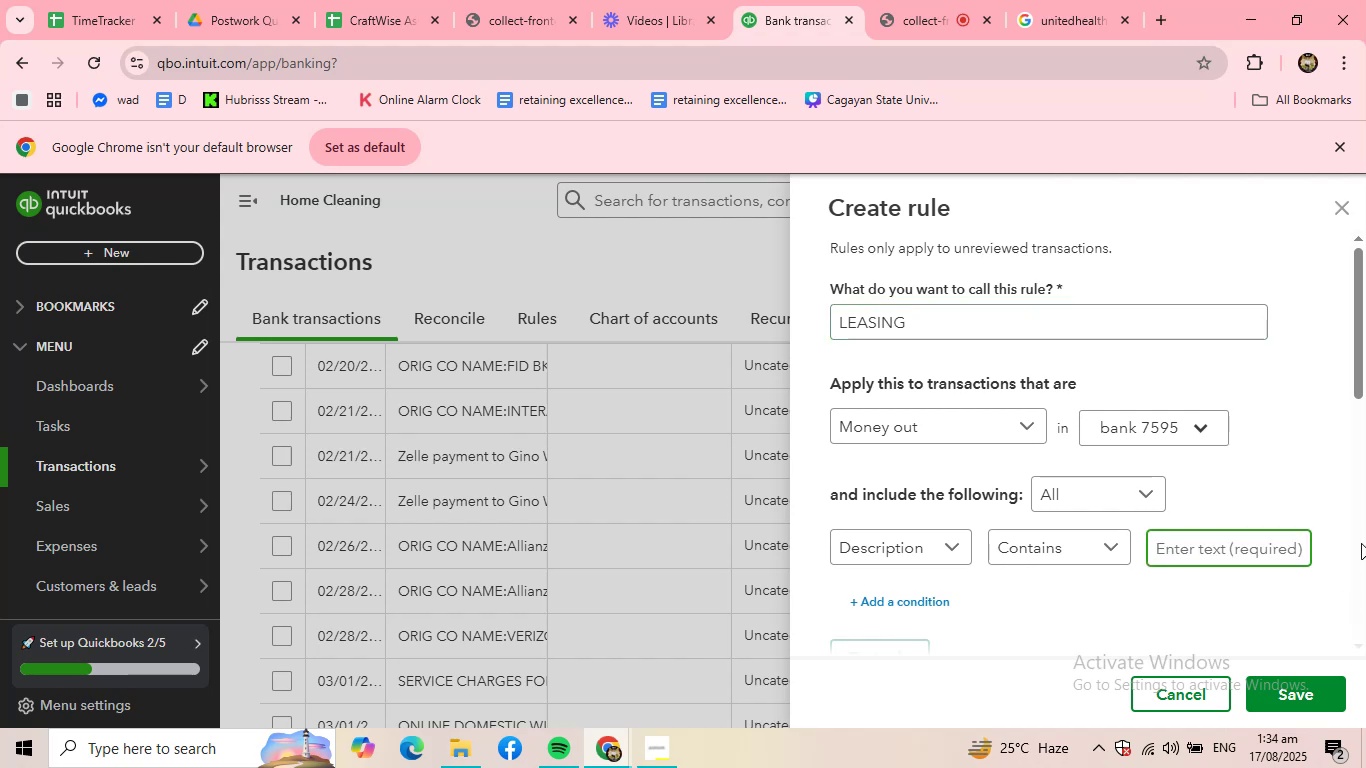 
key(Control+ControlLeft)
 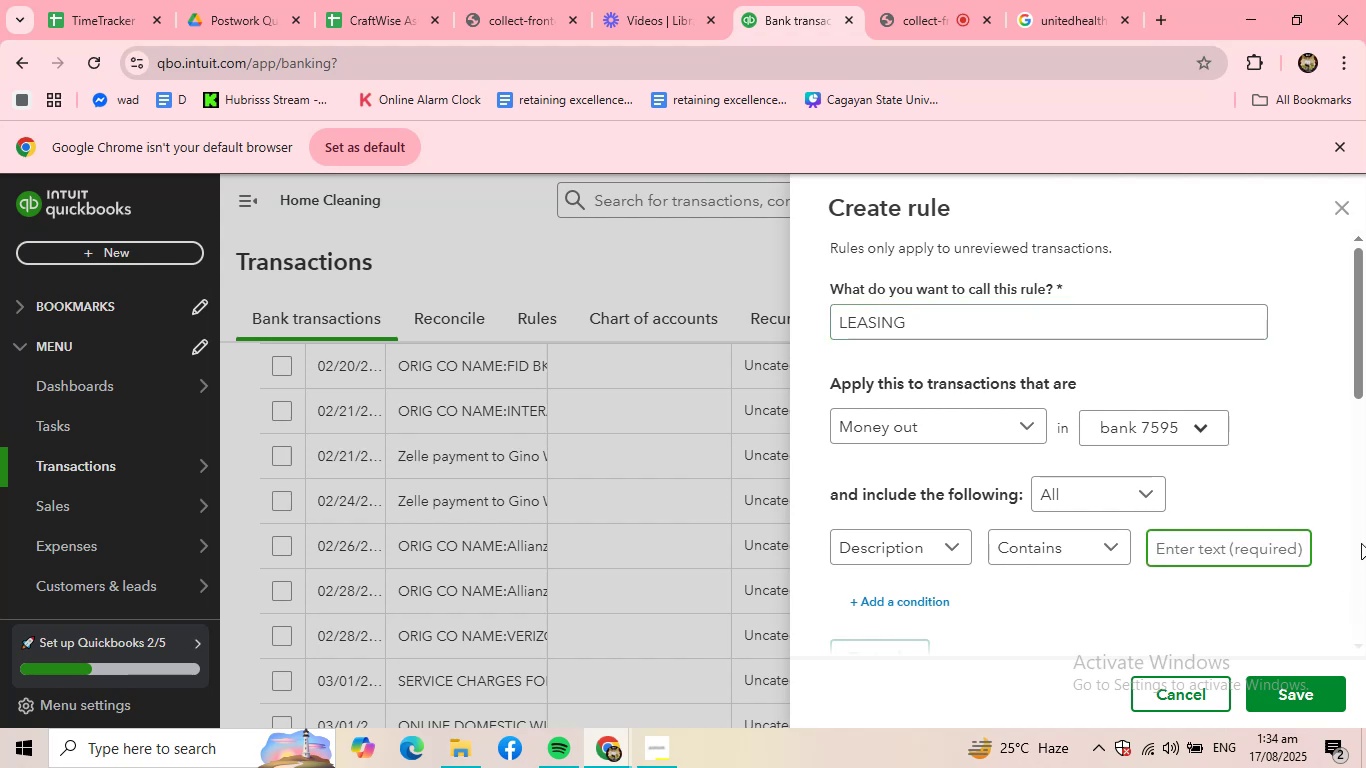 
key(Control+V)
 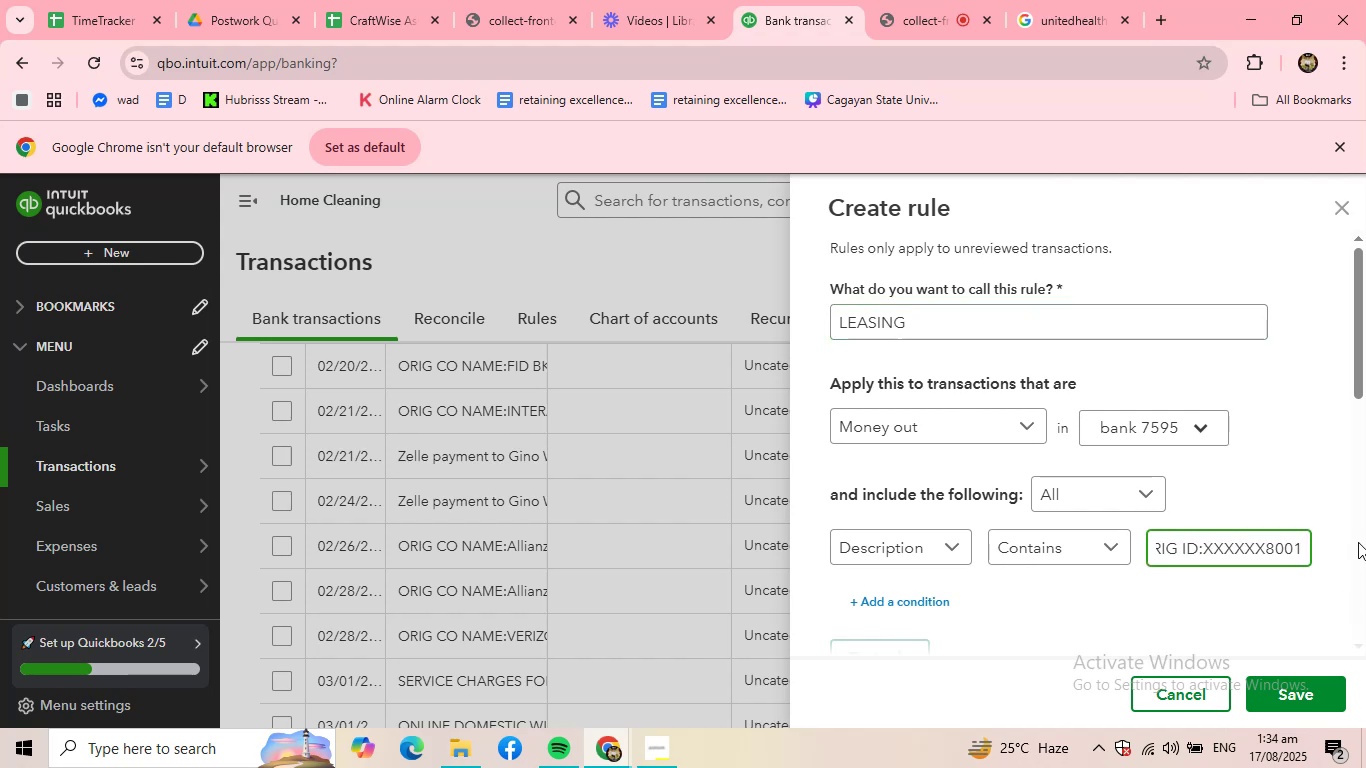 
key(Backspace)
 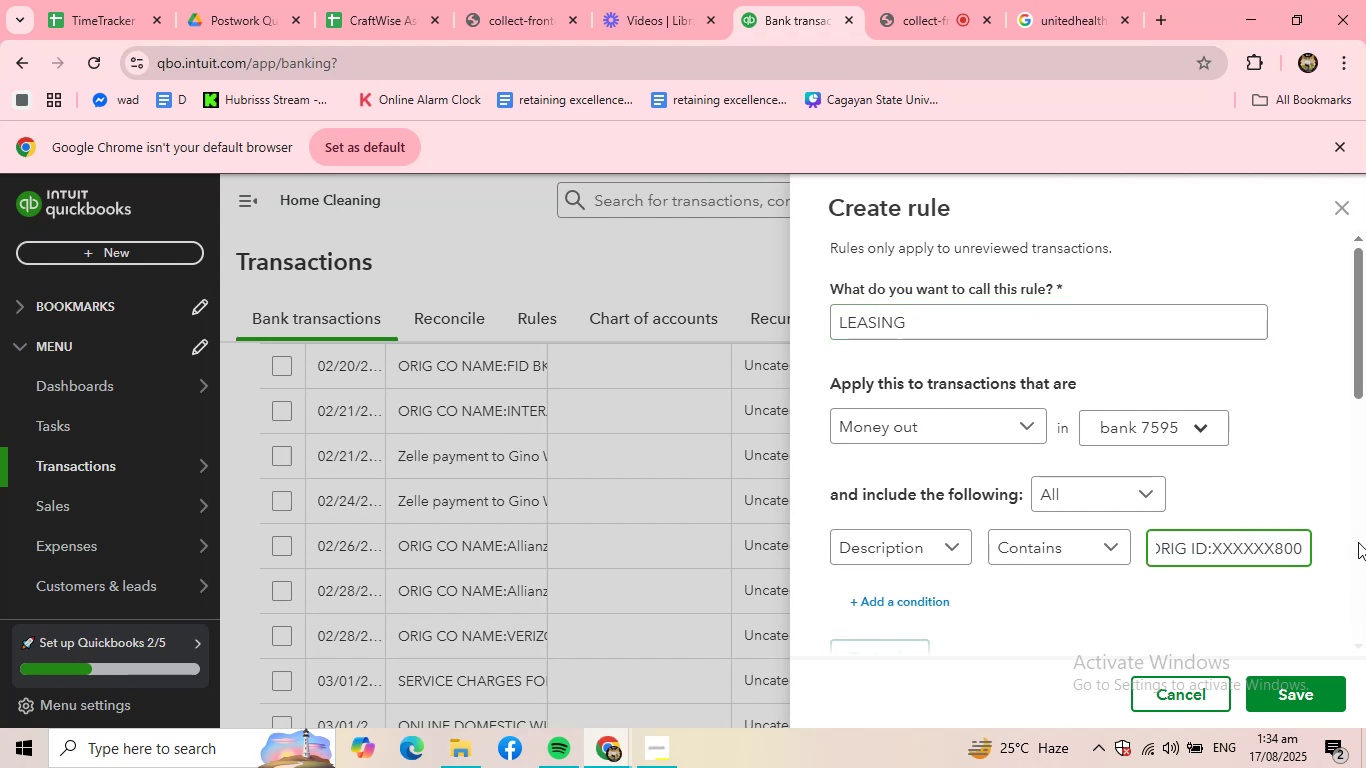 
key(Backspace)
 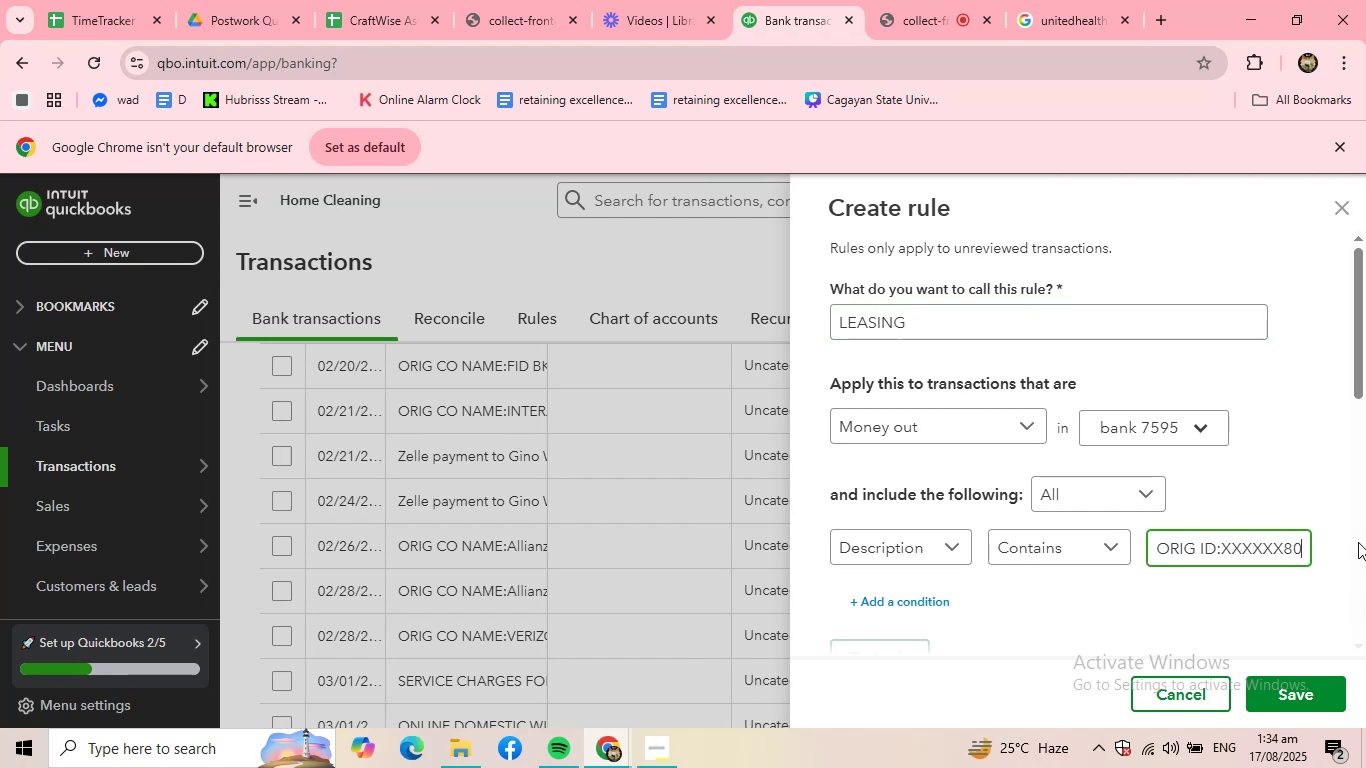 
key(Backspace)
 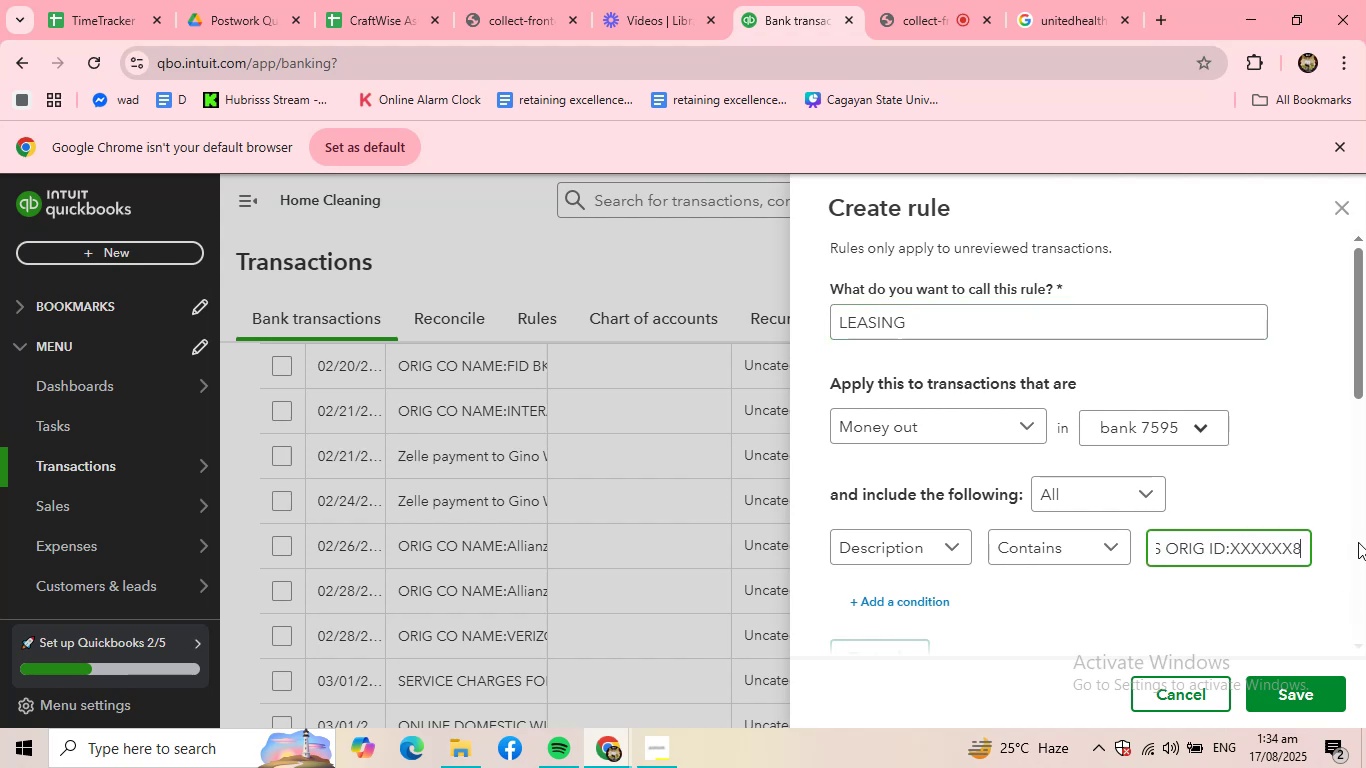 
key(Backspace)
 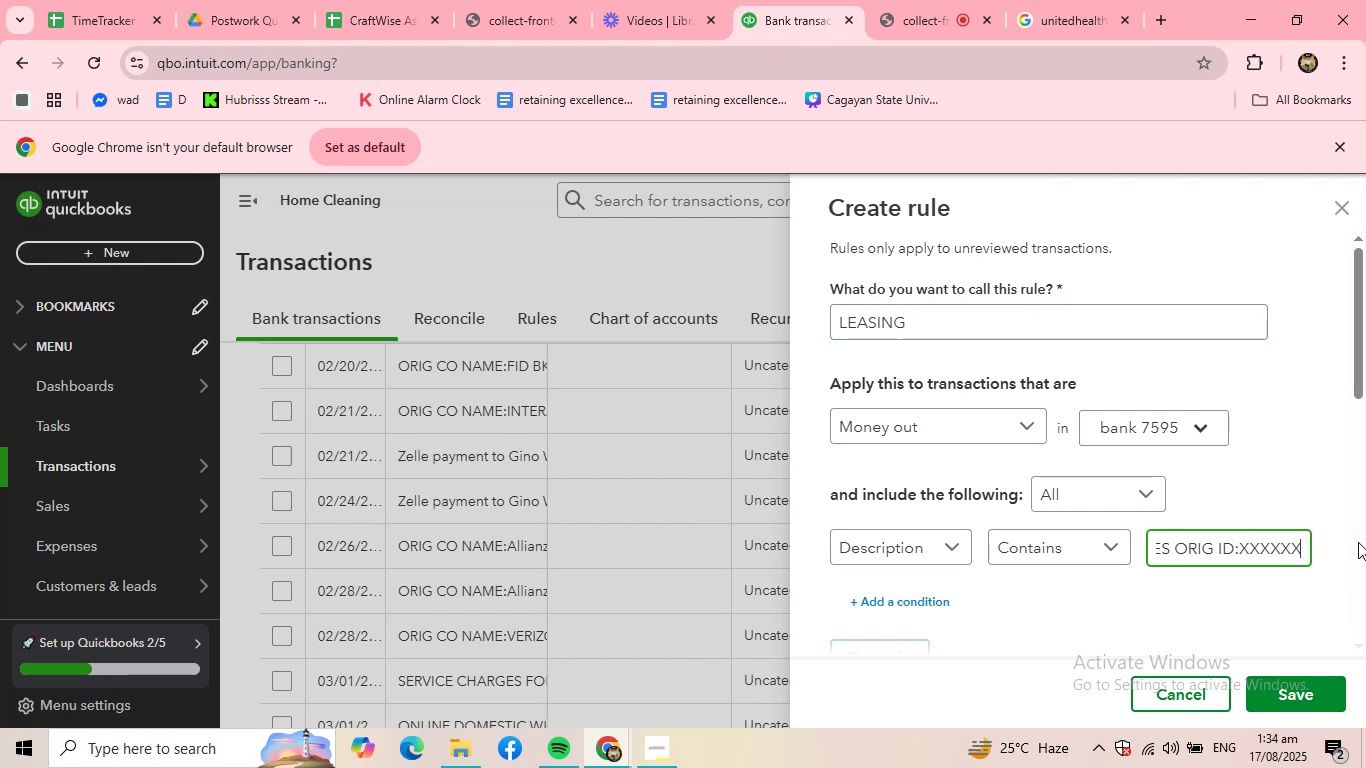 
key(Backspace)
 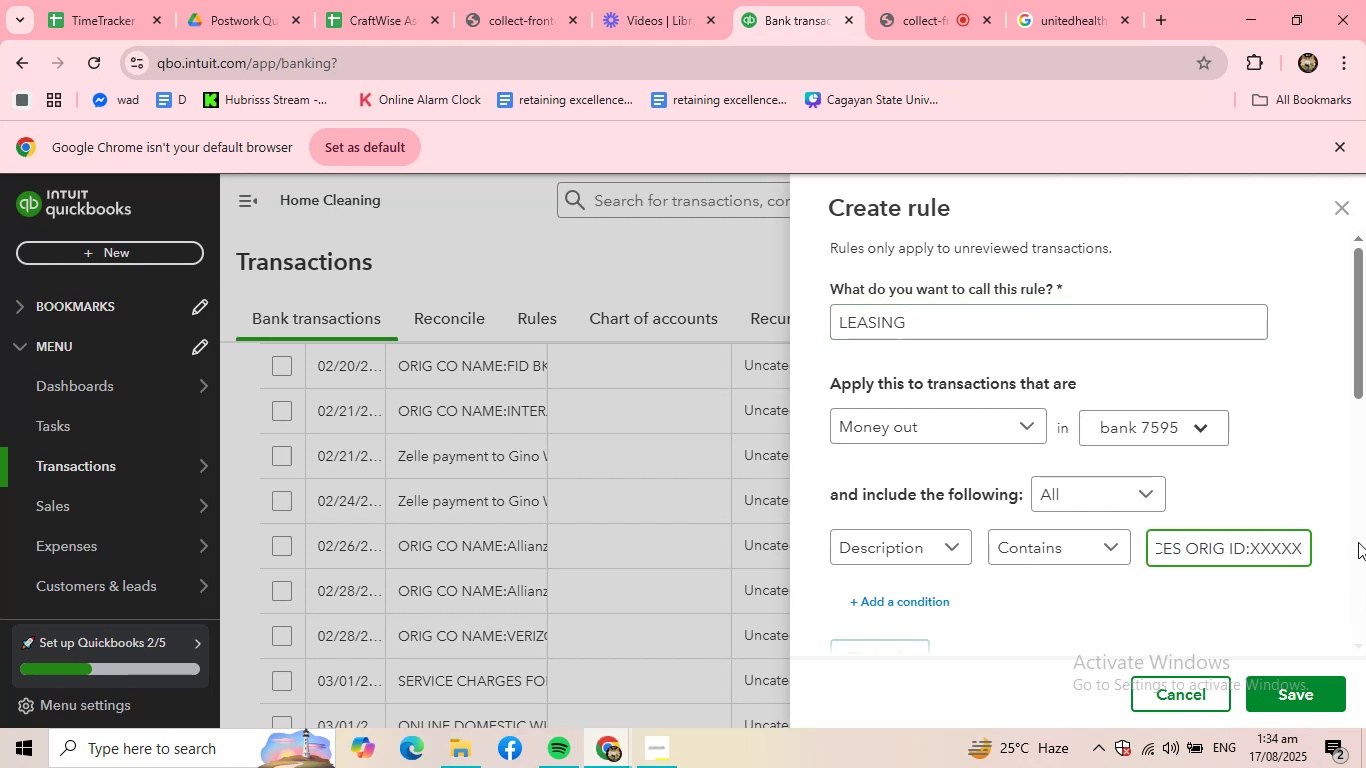 
key(Backspace)
 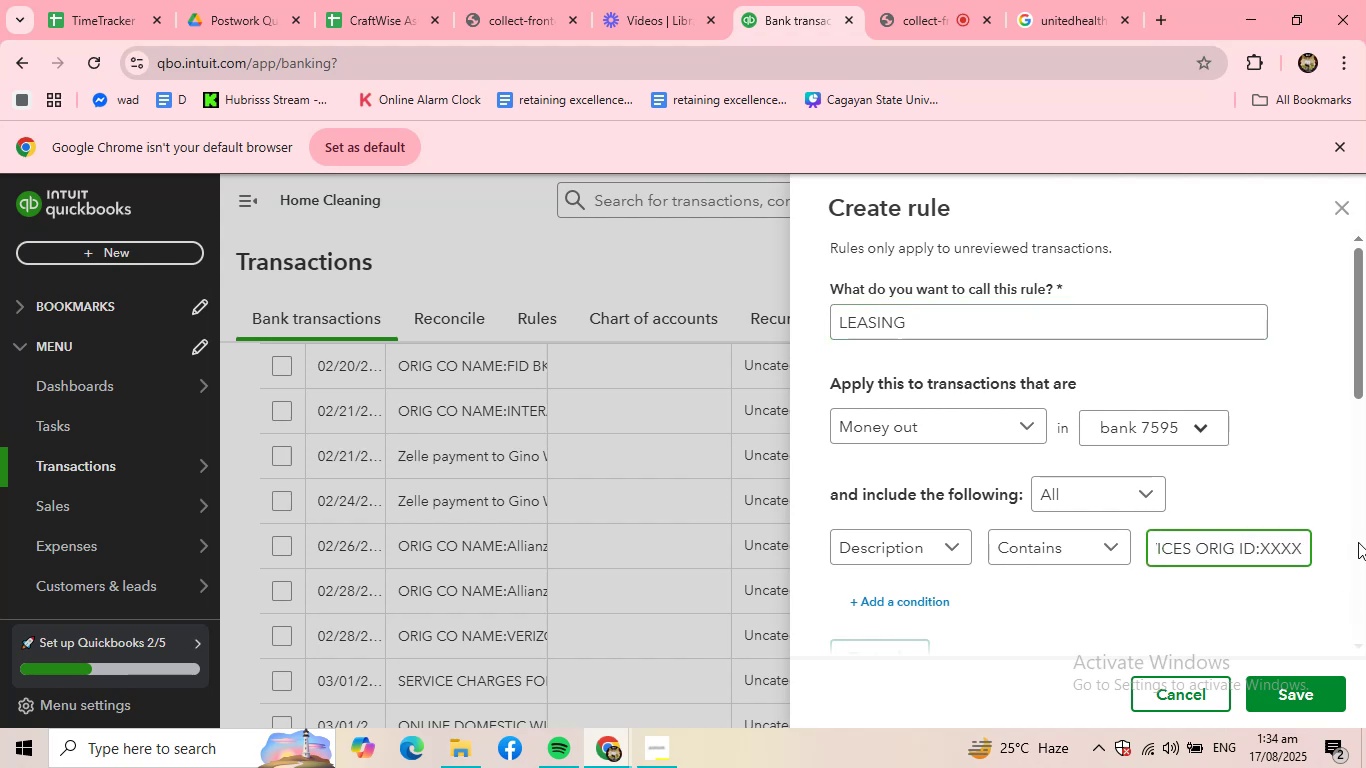 
key(Backspace)
 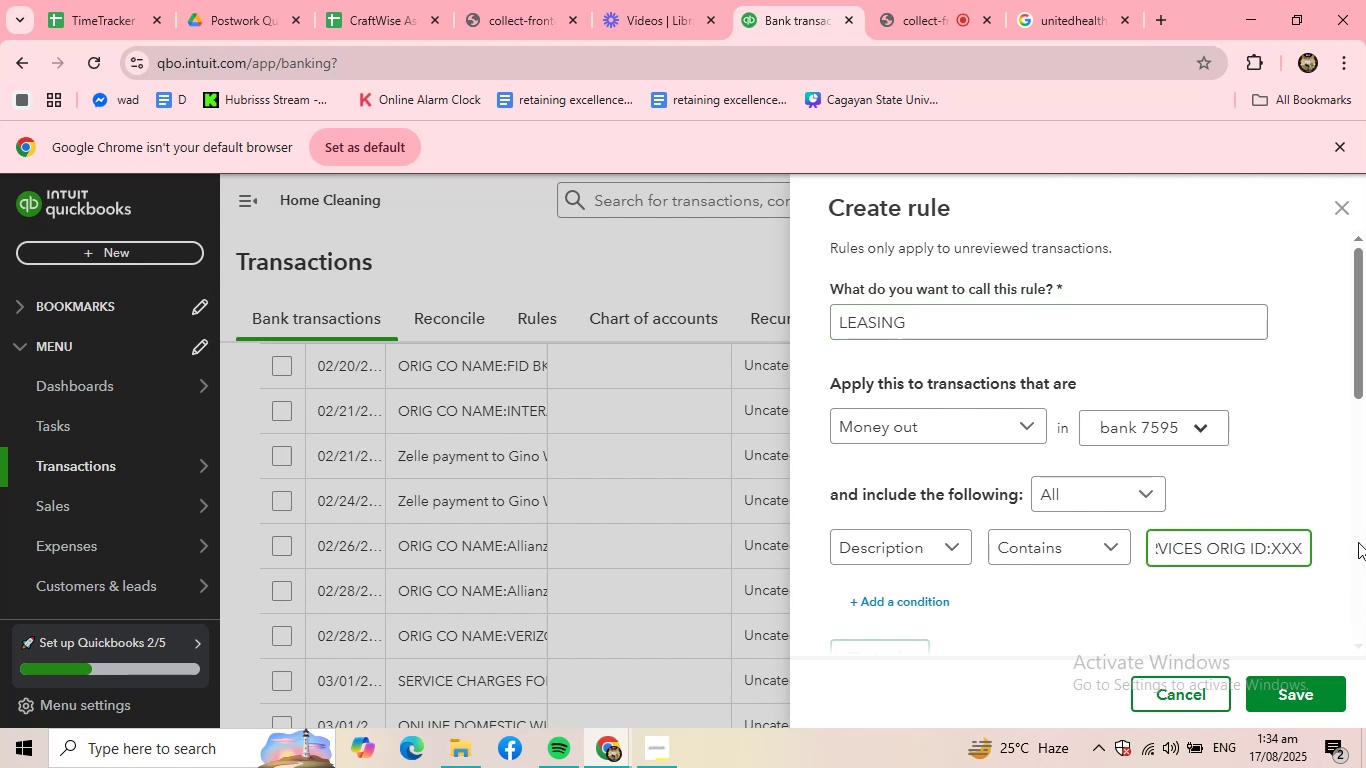 
key(Backspace)
 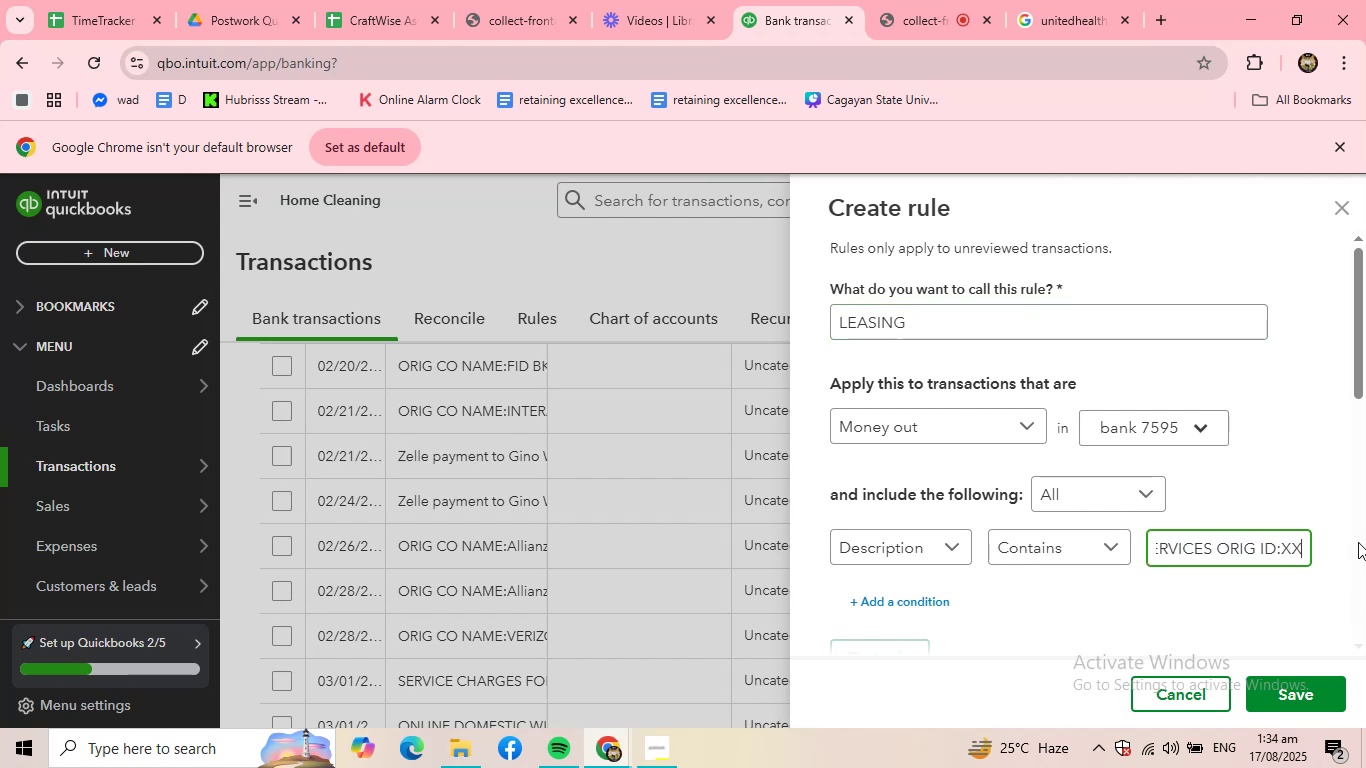 
key(Backspace)
 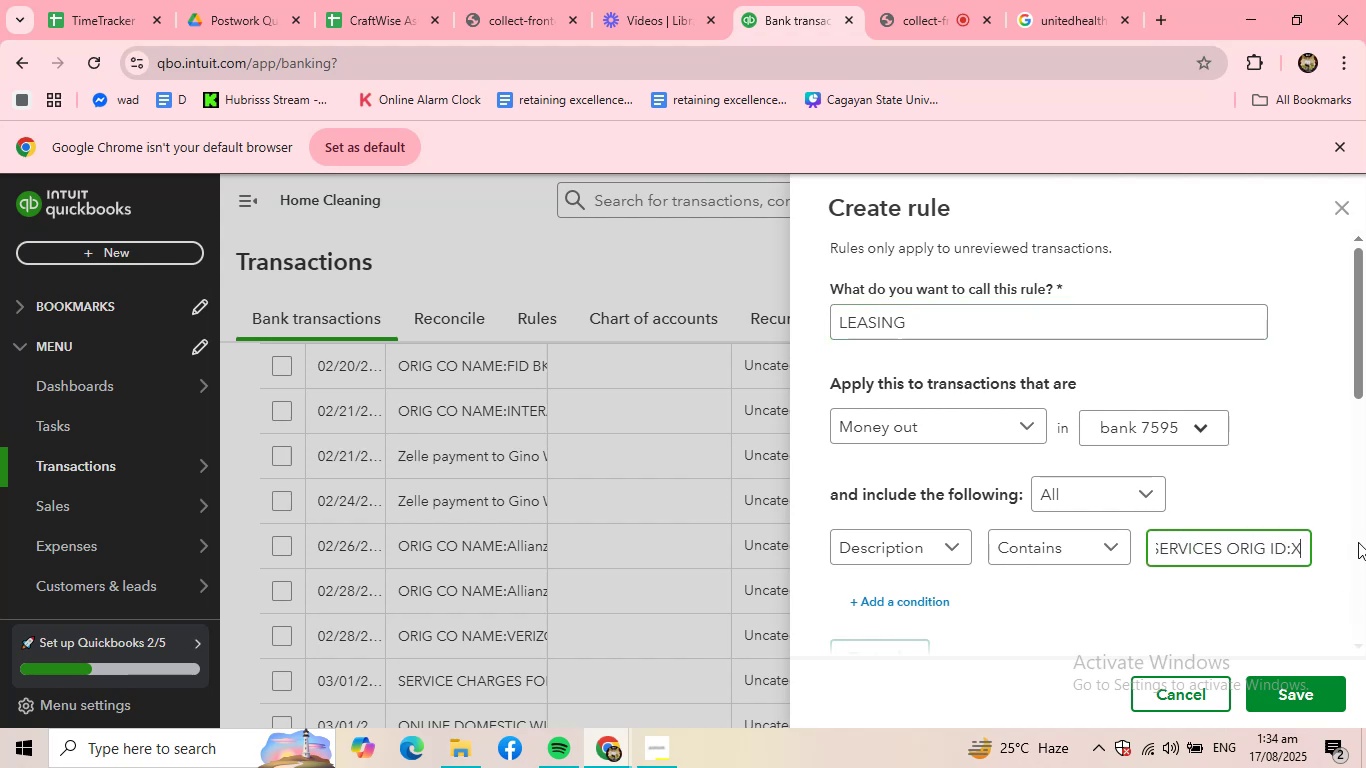 
key(Backspace)
 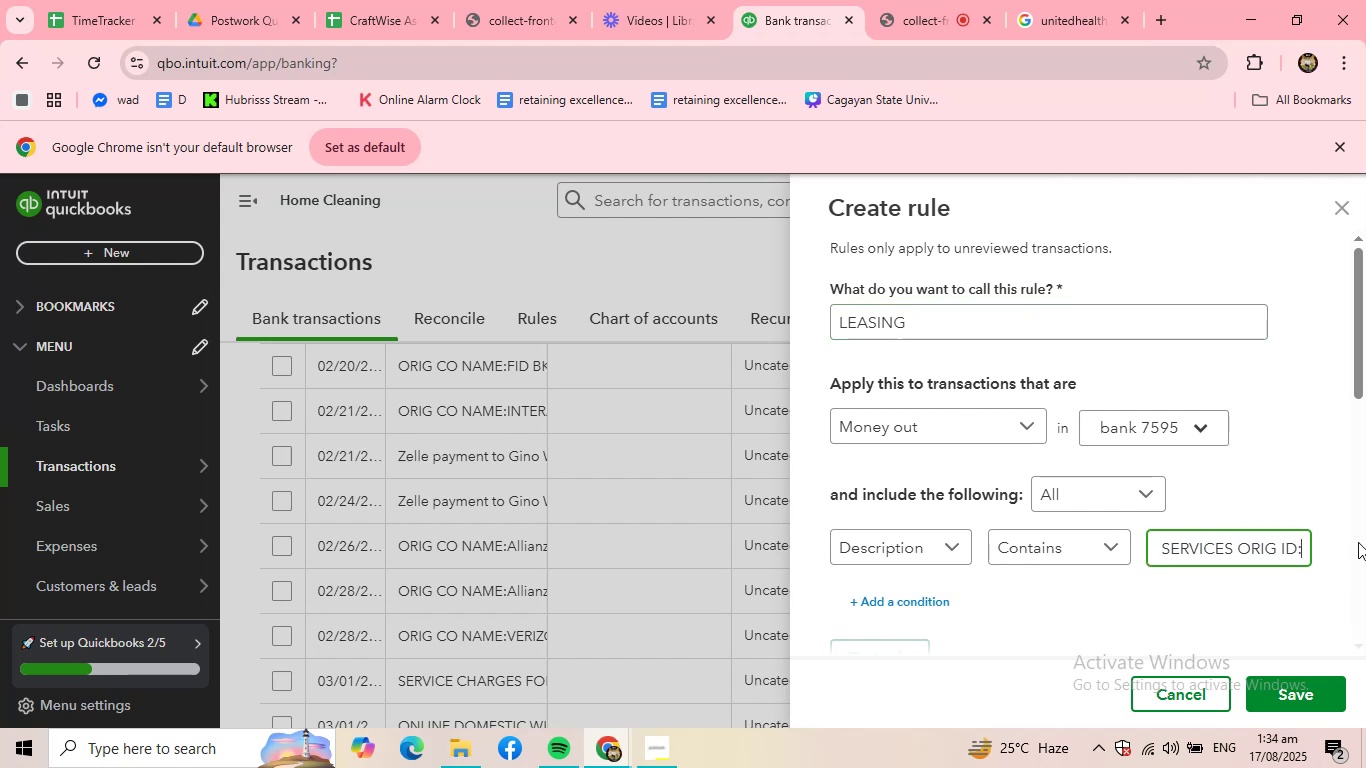 
key(Backspace)
 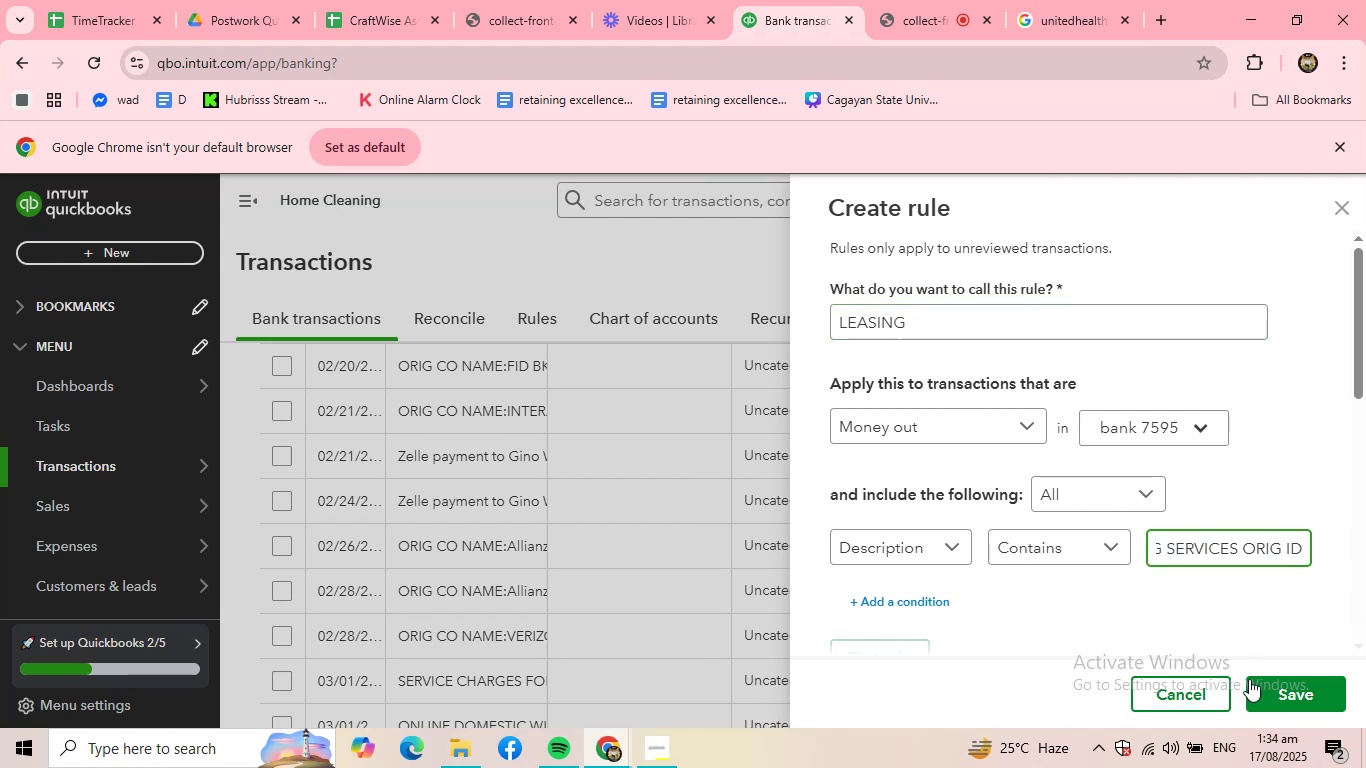 
left_click([1268, 691])
 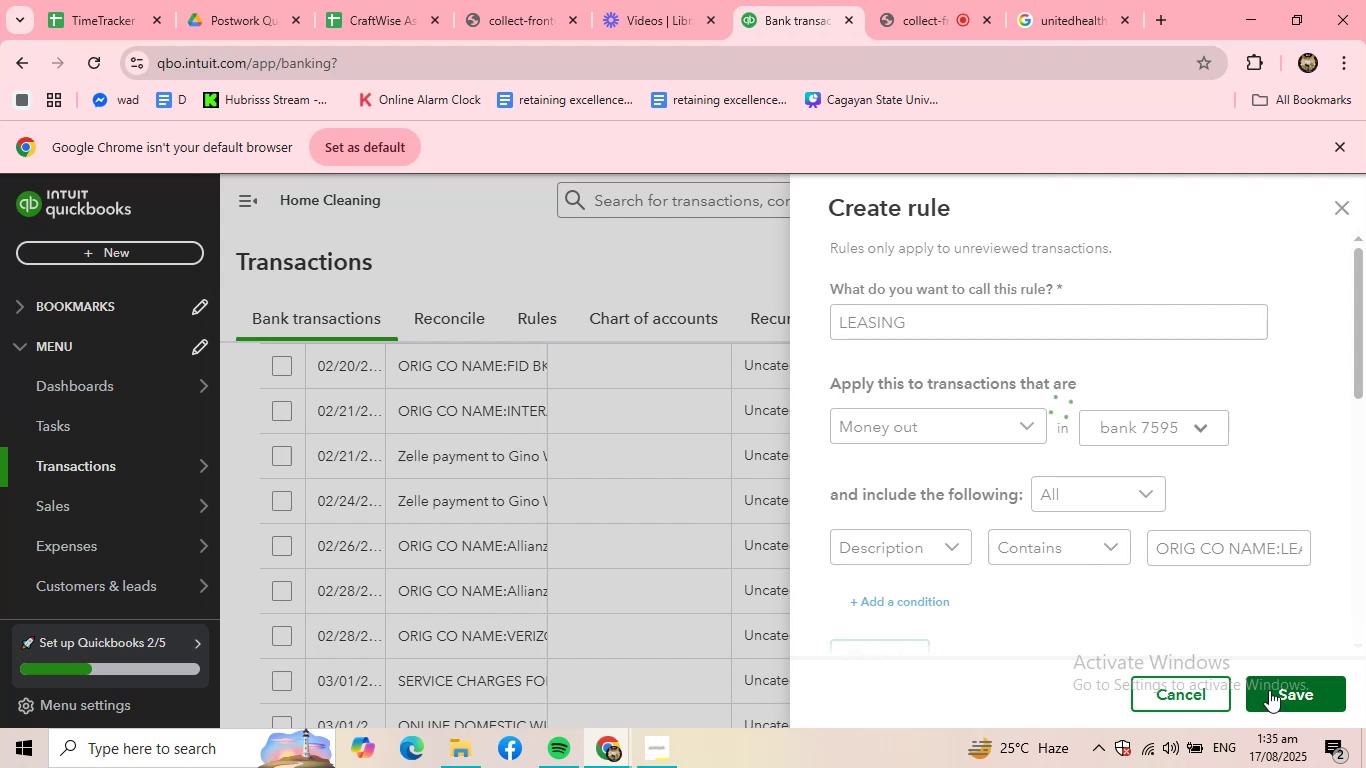 
wait(6.52)
 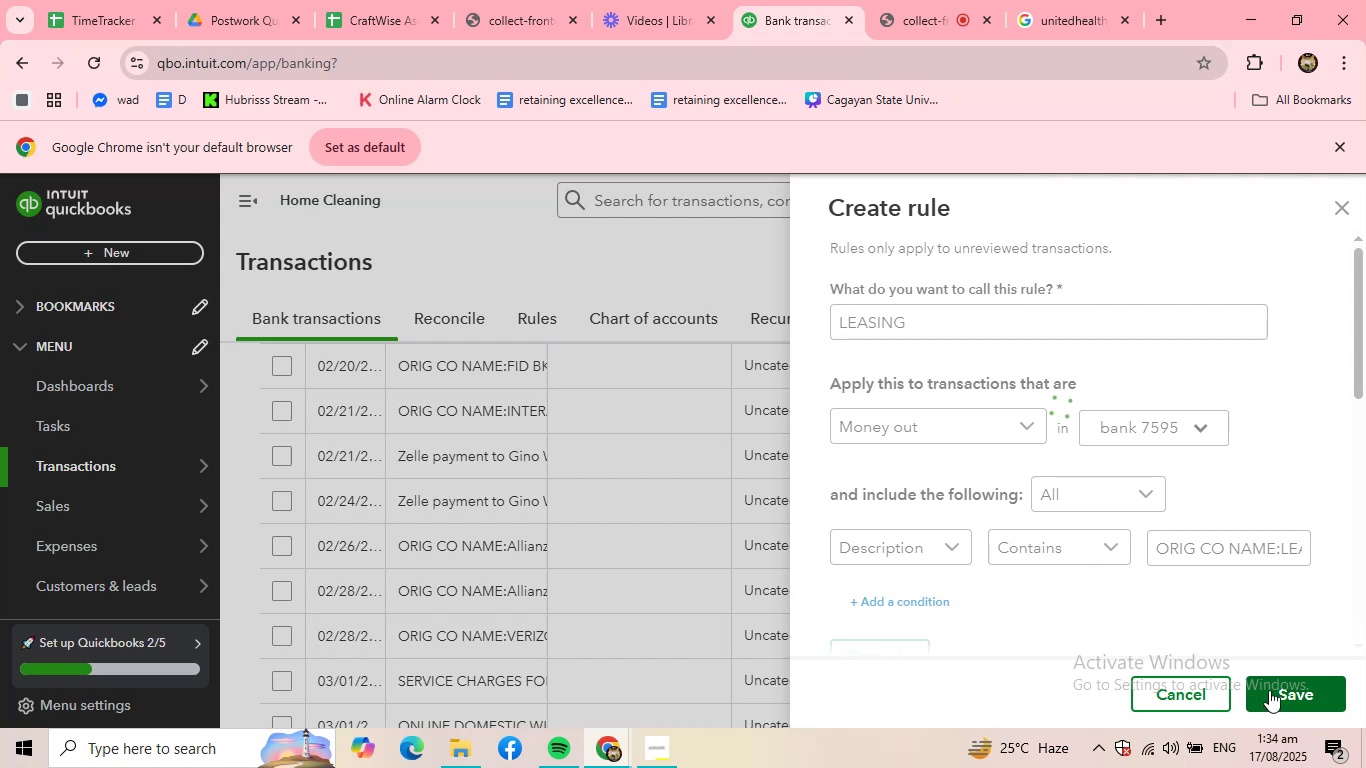 
scroll: coordinate [884, 612], scroll_direction: up, amount: 9.0
 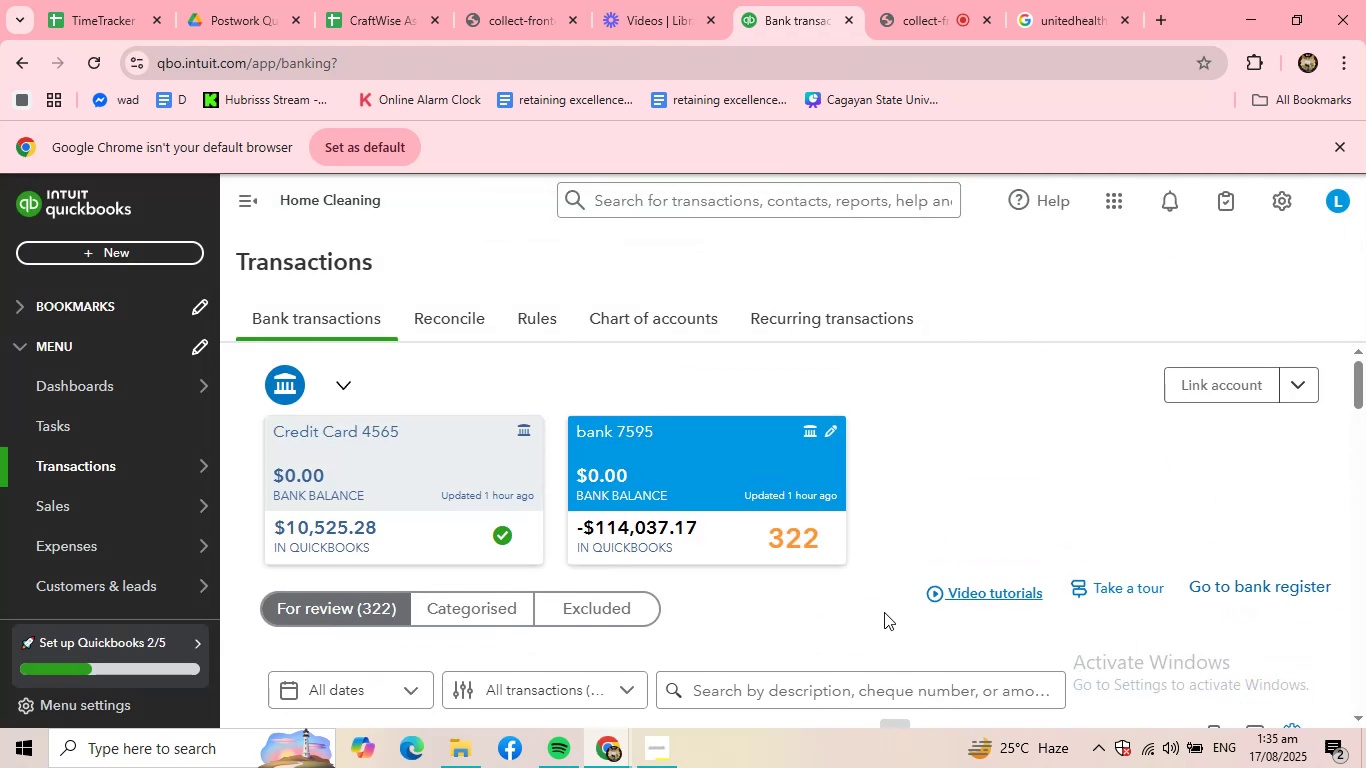 
scroll: coordinate [884, 612], scroll_direction: down, amount: 4.0
 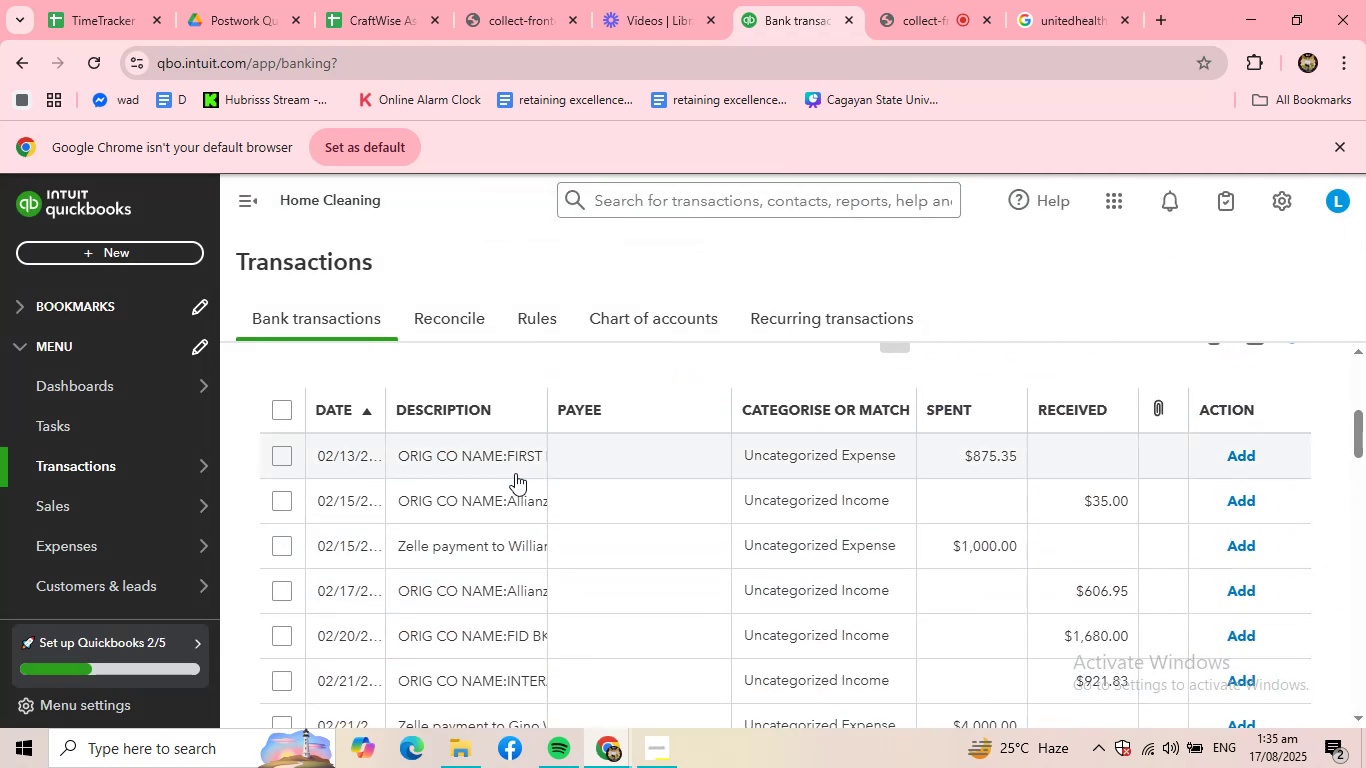 
left_click([498, 456])
 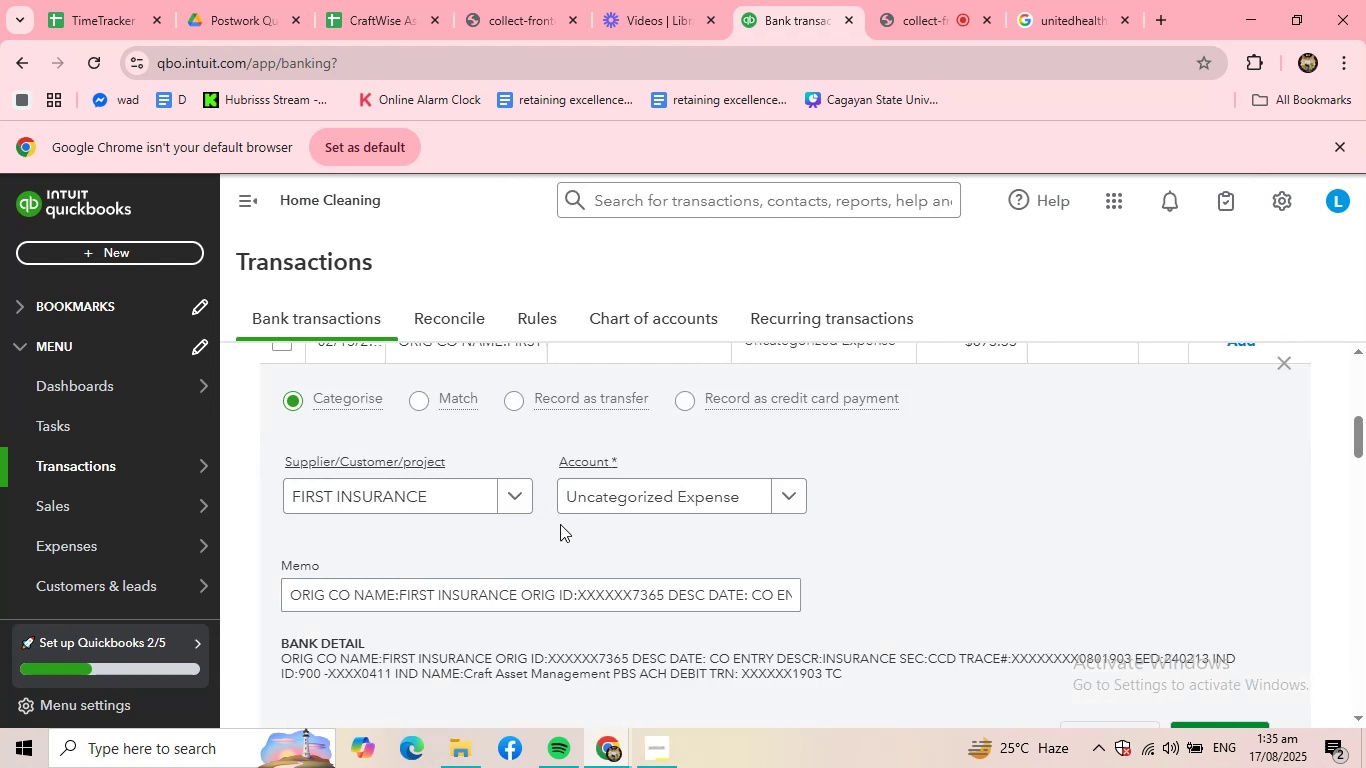 
scroll: coordinate [800, 557], scroll_direction: down, amount: 2.0
 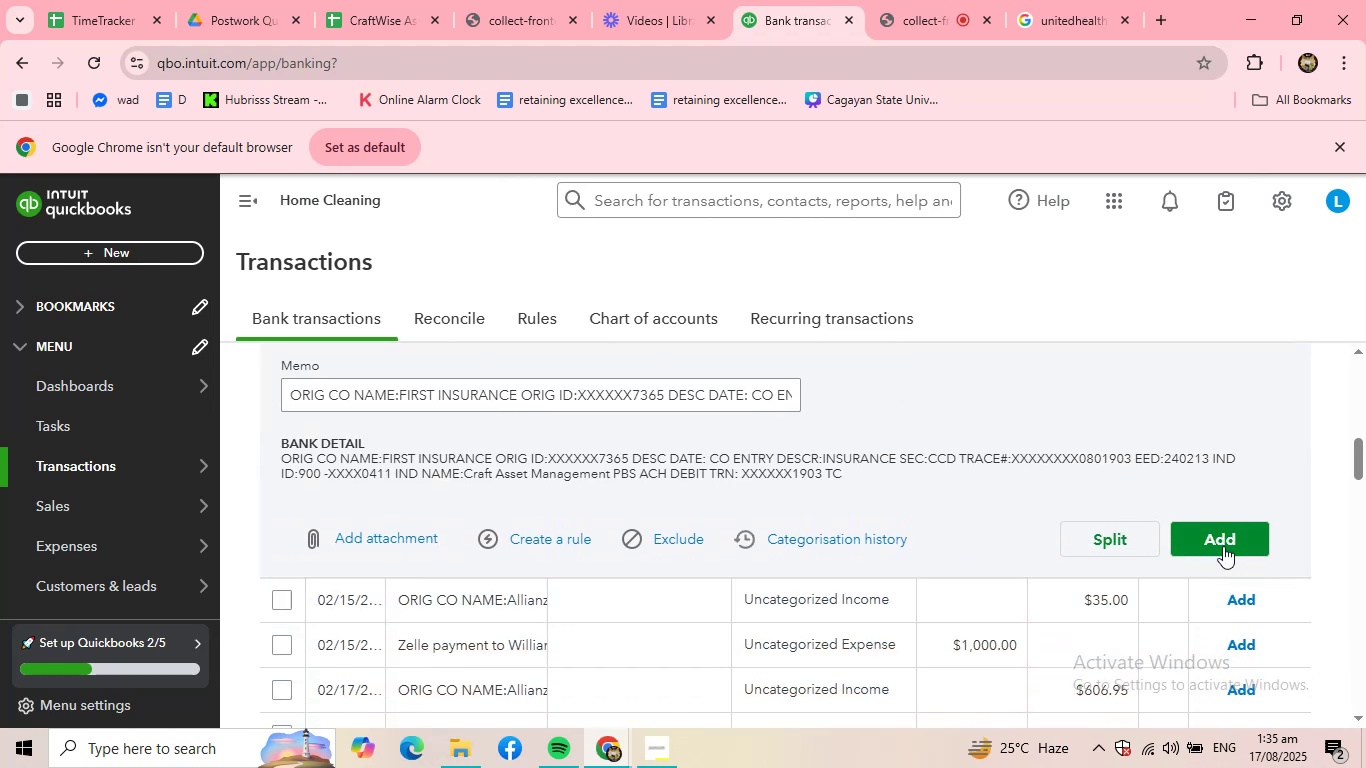 
left_click([1222, 544])
 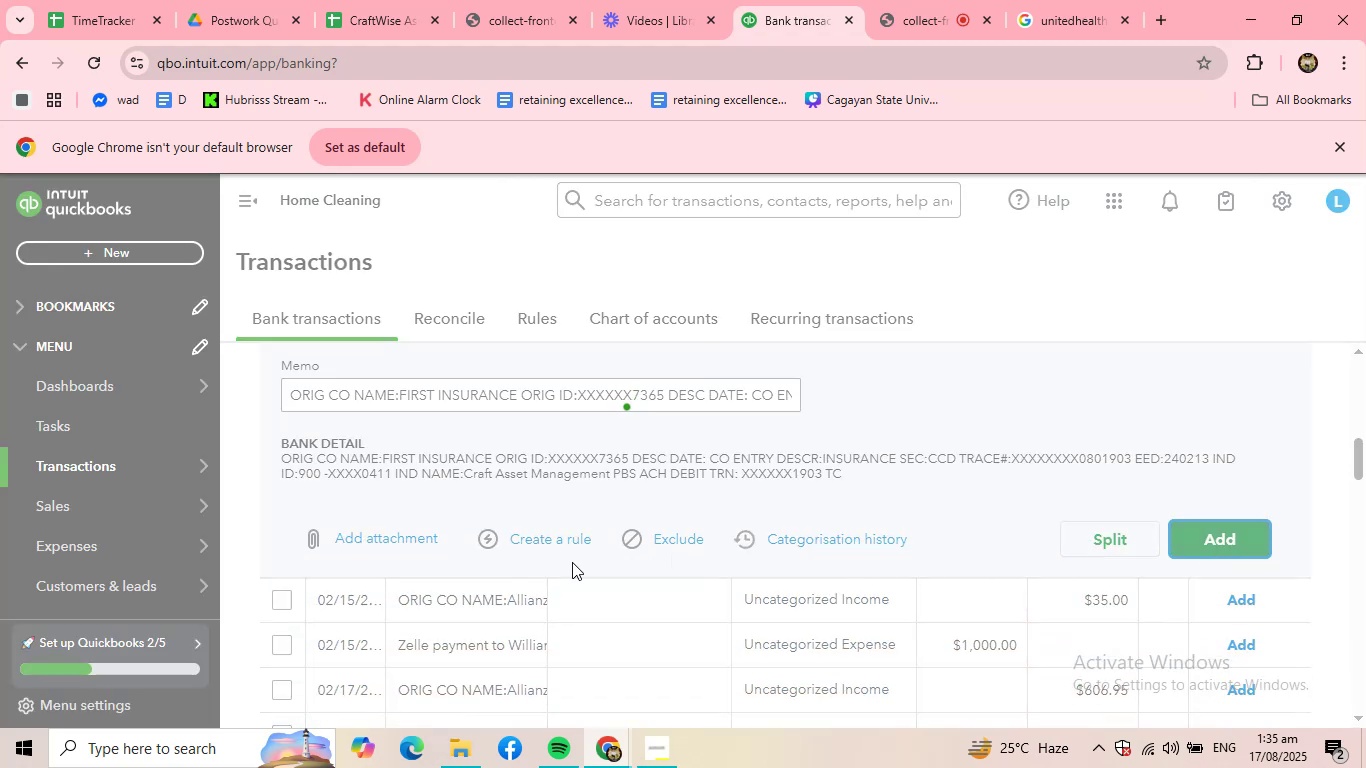 
scroll: coordinate [556, 562], scroll_direction: up, amount: 3.0
 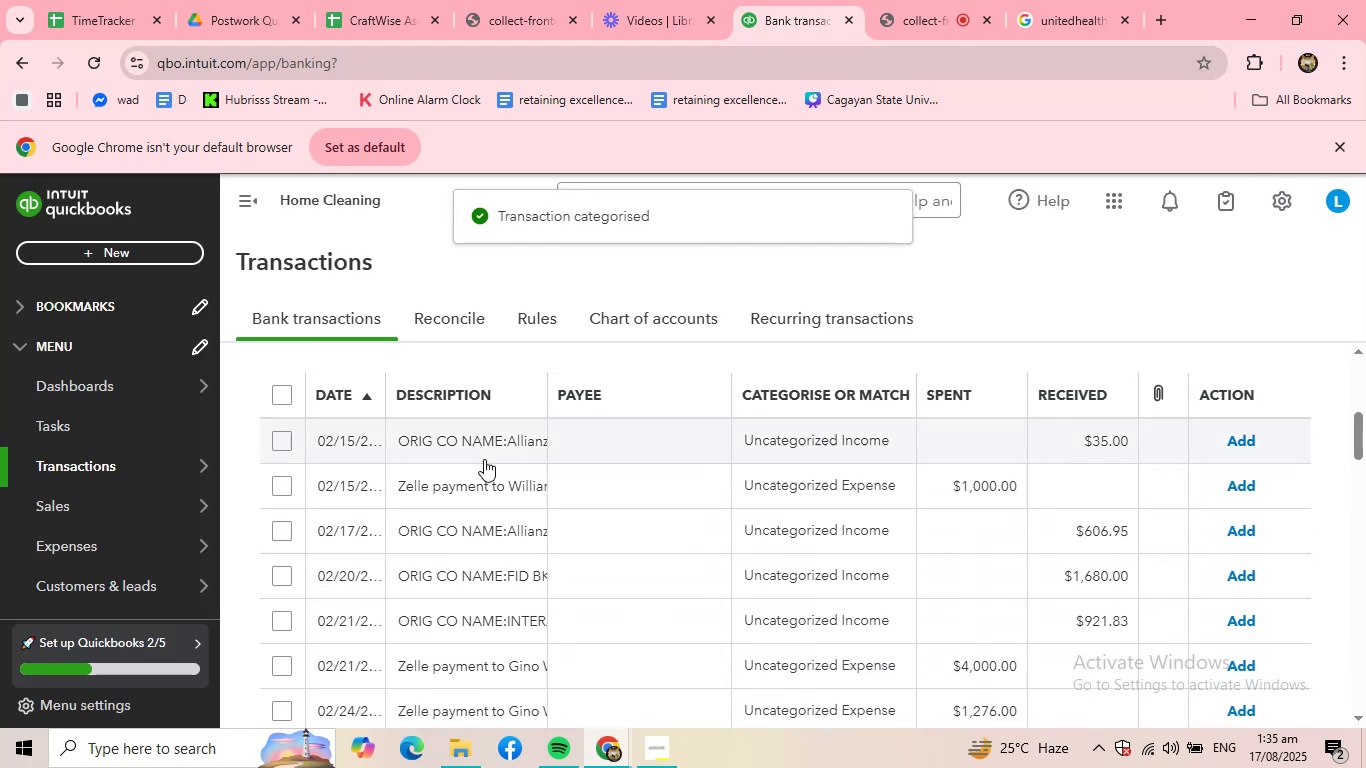 
left_click([484, 457])
 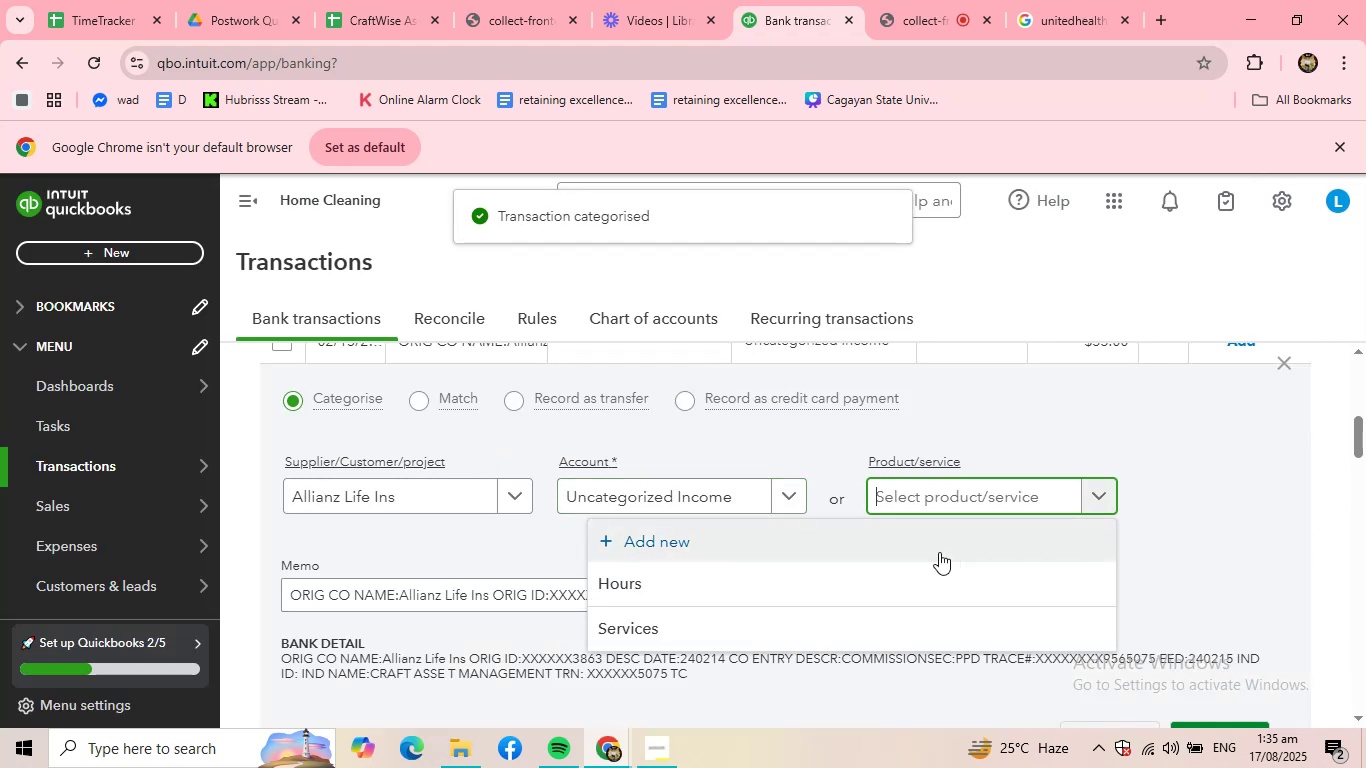 
left_click([752, 620])
 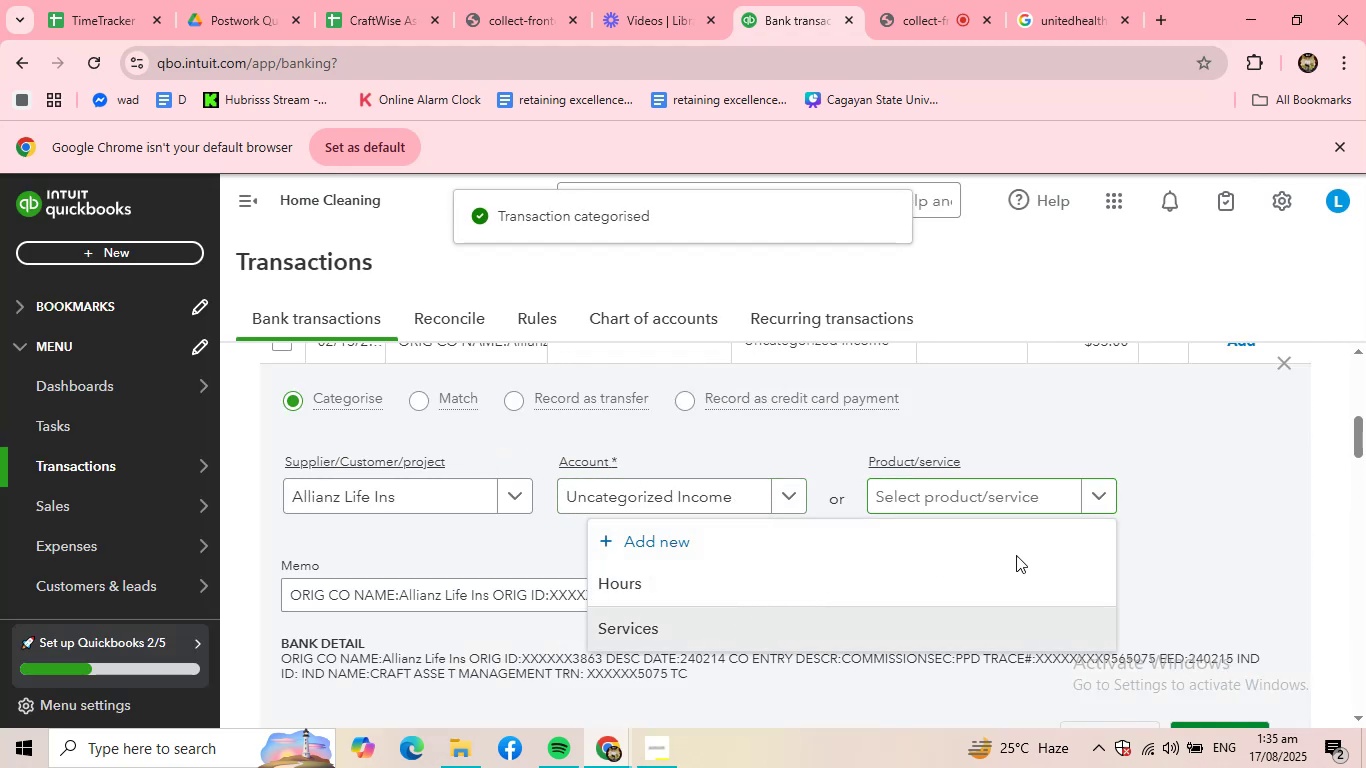 
scroll: coordinate [1016, 555], scroll_direction: down, amount: 1.0
 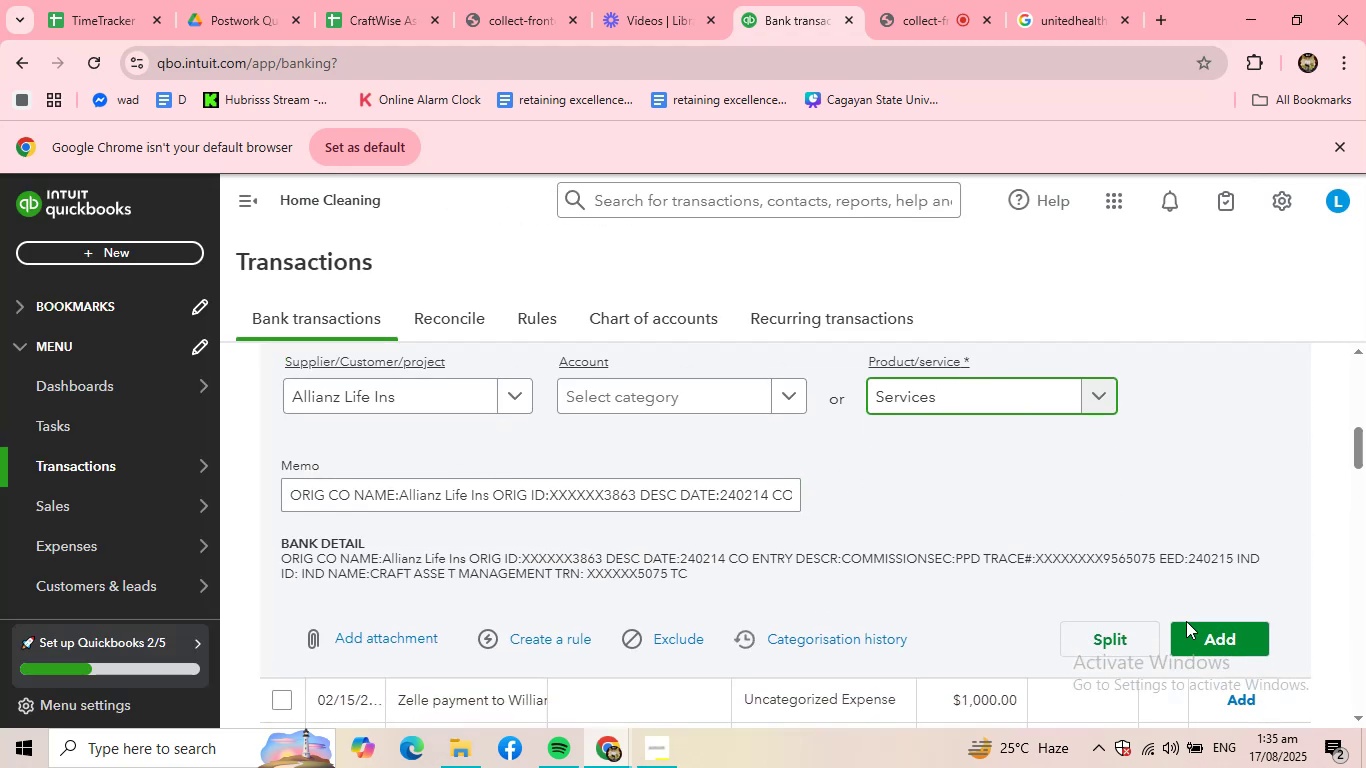 
left_click([1201, 626])
 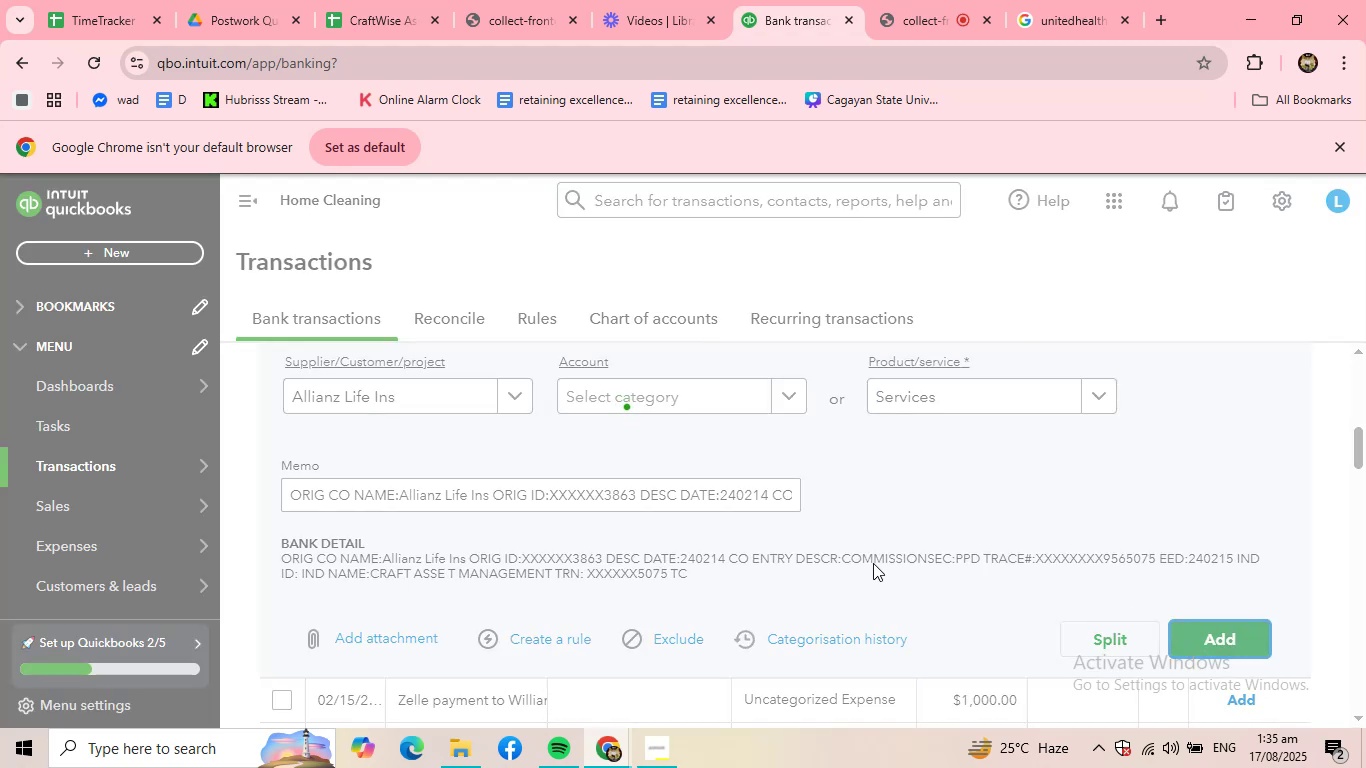 
scroll: coordinate [584, 544], scroll_direction: up, amount: 2.0
 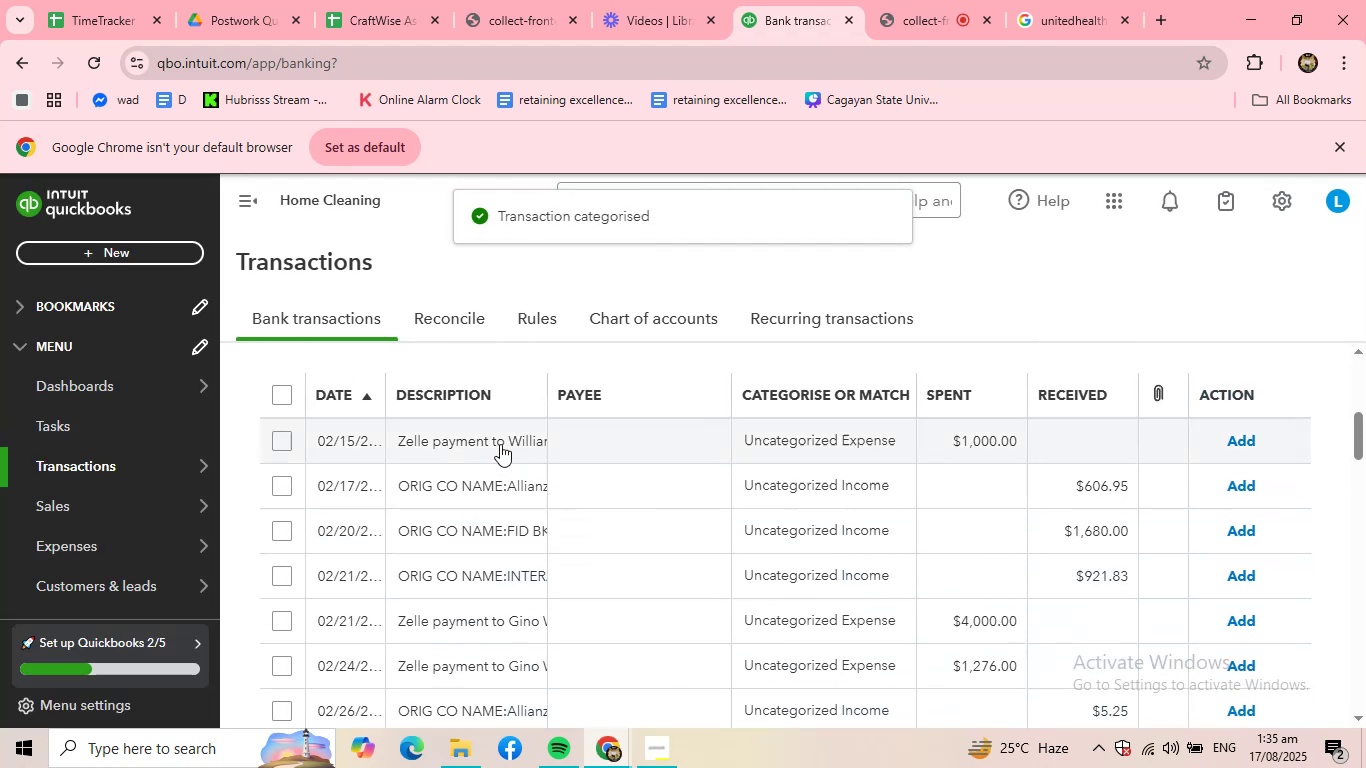 
left_click([501, 439])
 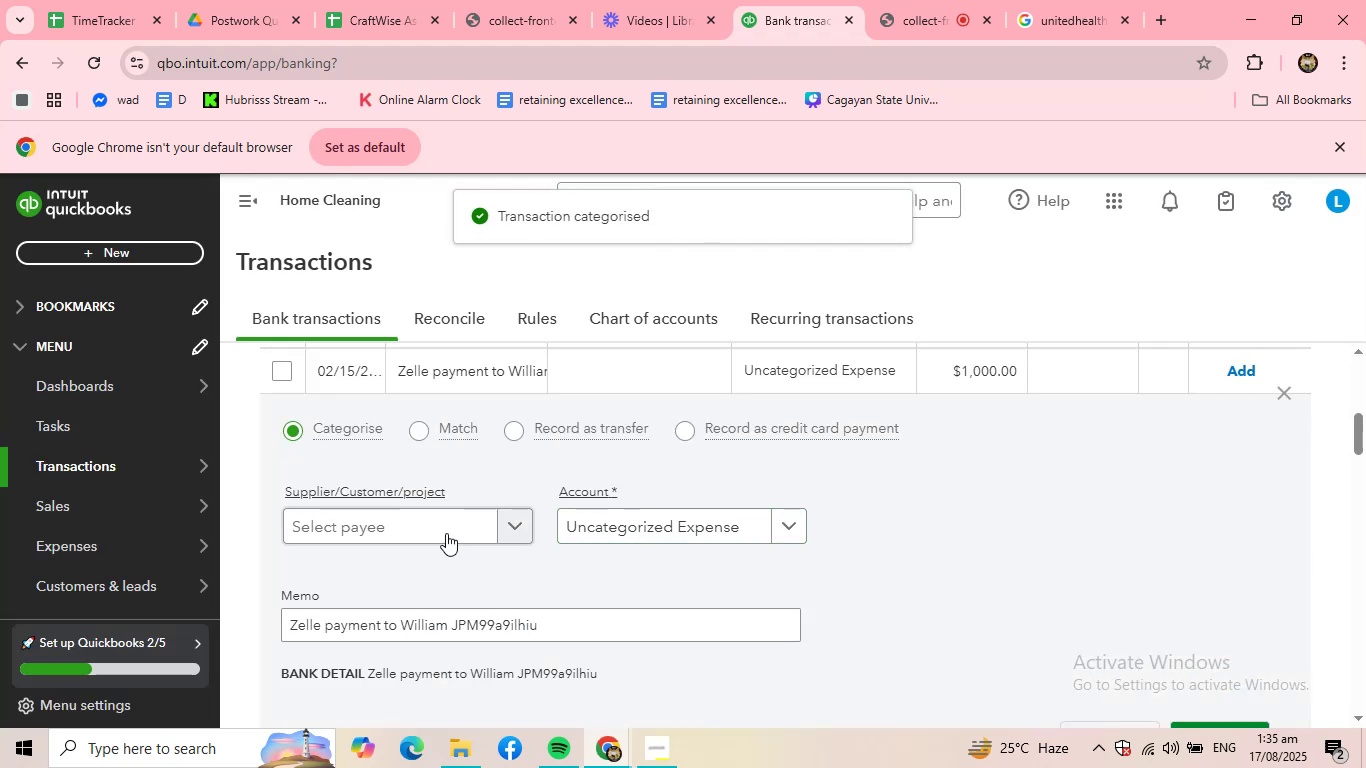 
left_click([434, 527])
 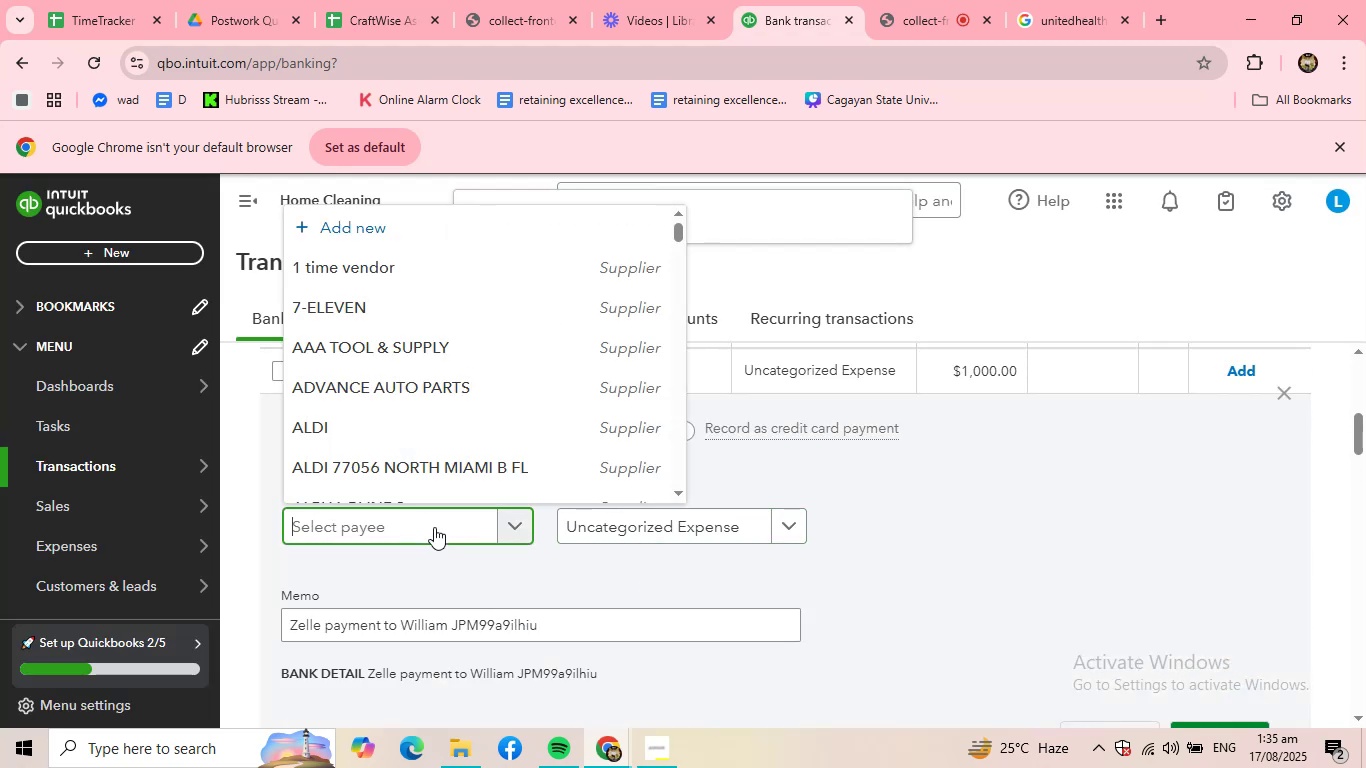 
type(WI)
 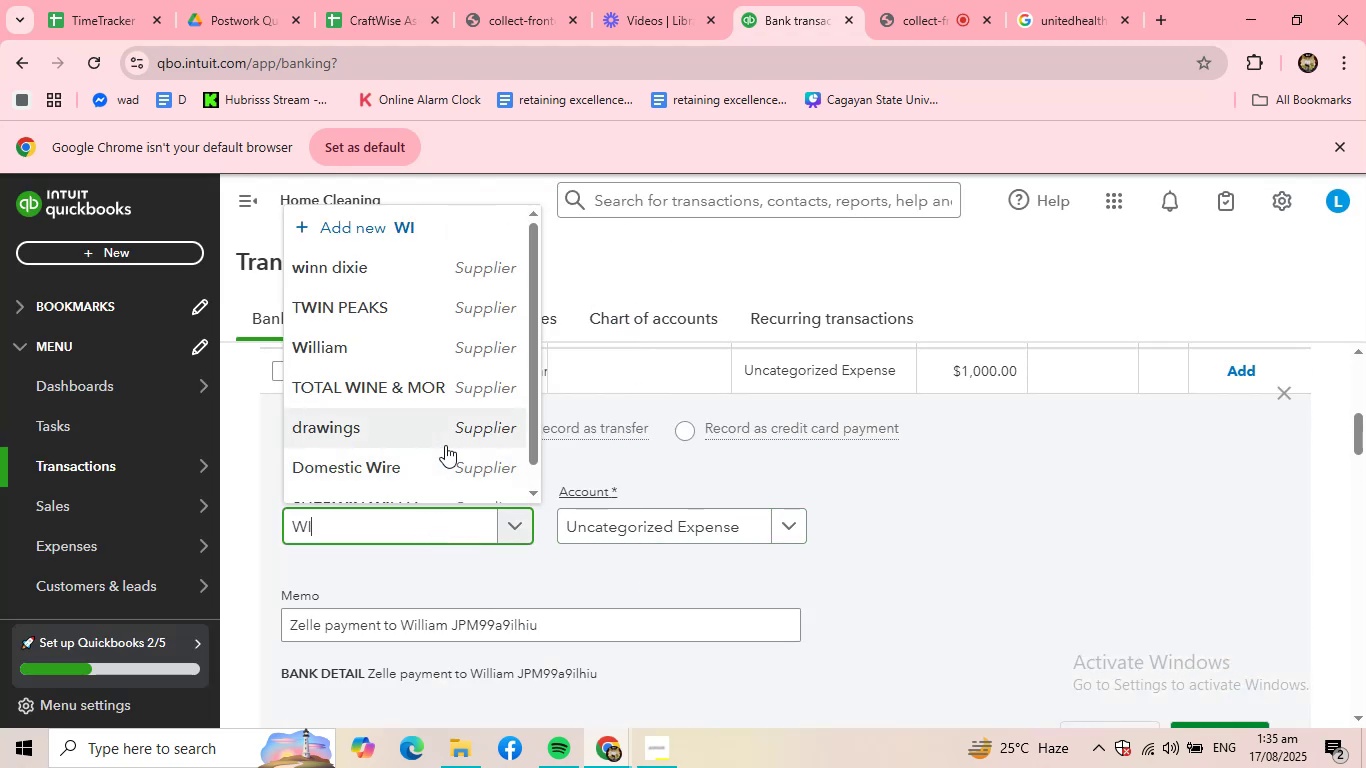 
scroll: coordinate [410, 457], scroll_direction: down, amount: 5.0
 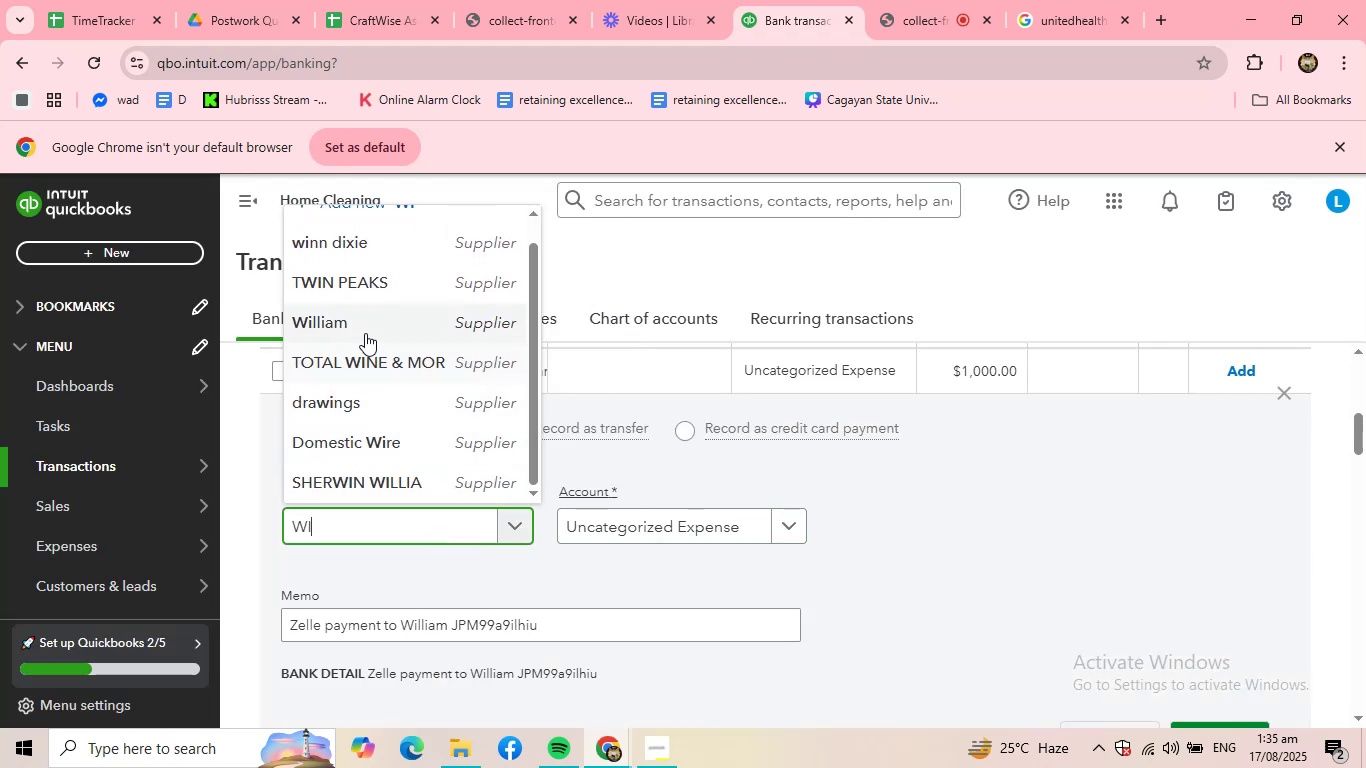 
left_click([365, 330])
 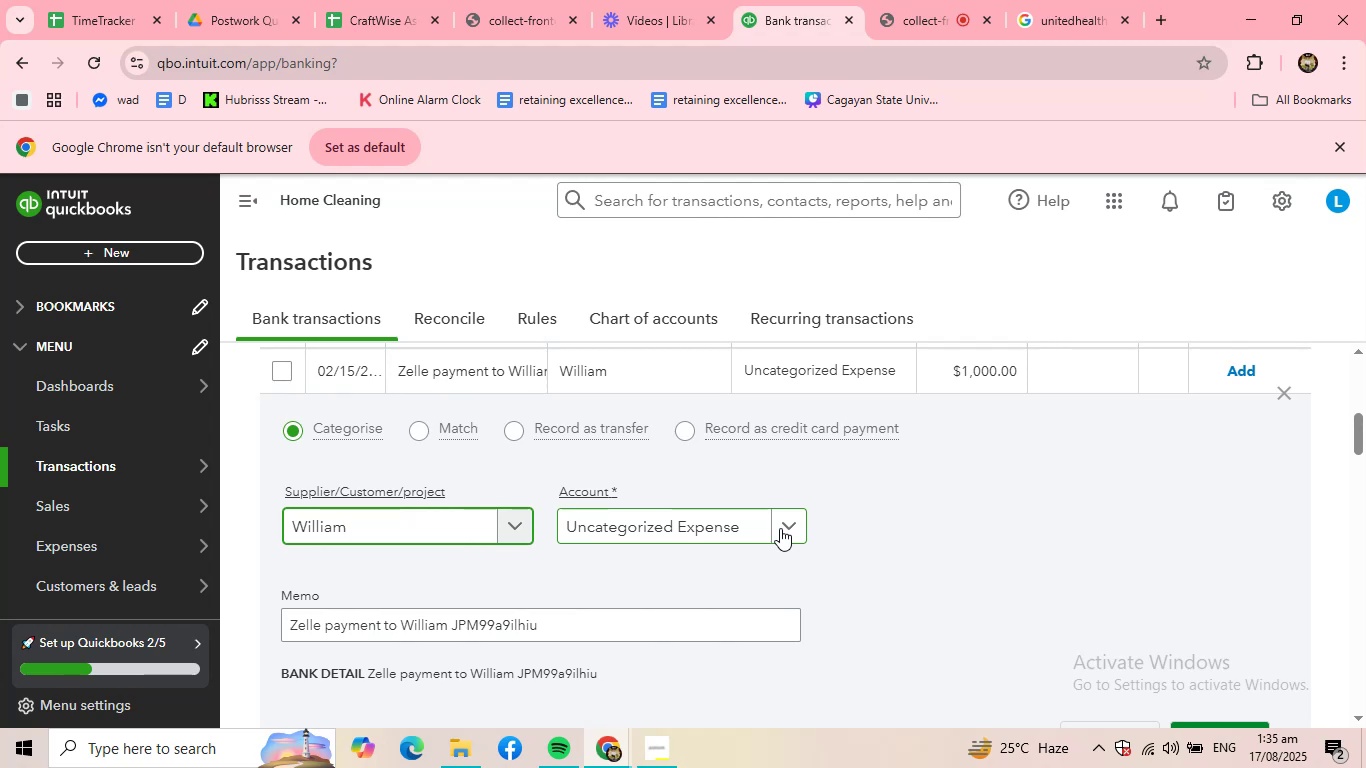 
left_click([780, 528])
 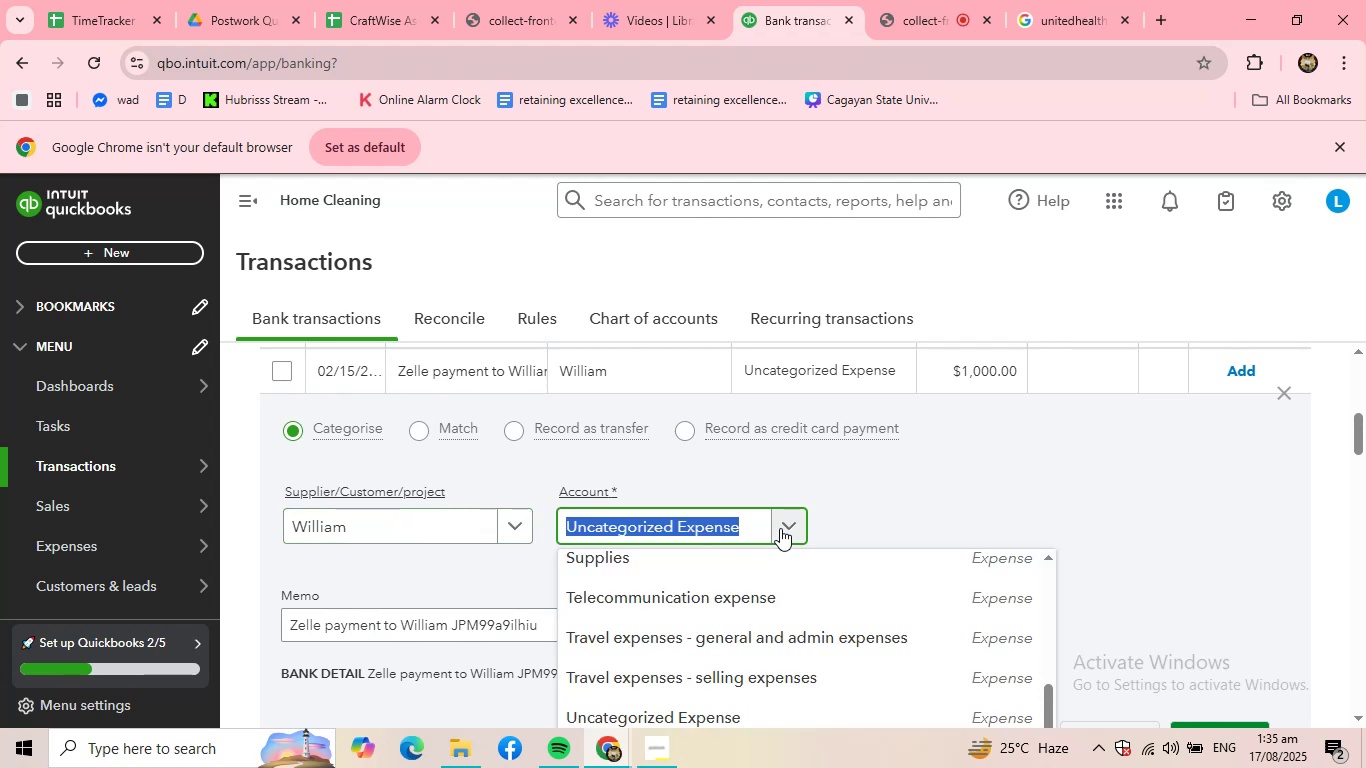 
left_click([780, 528])
 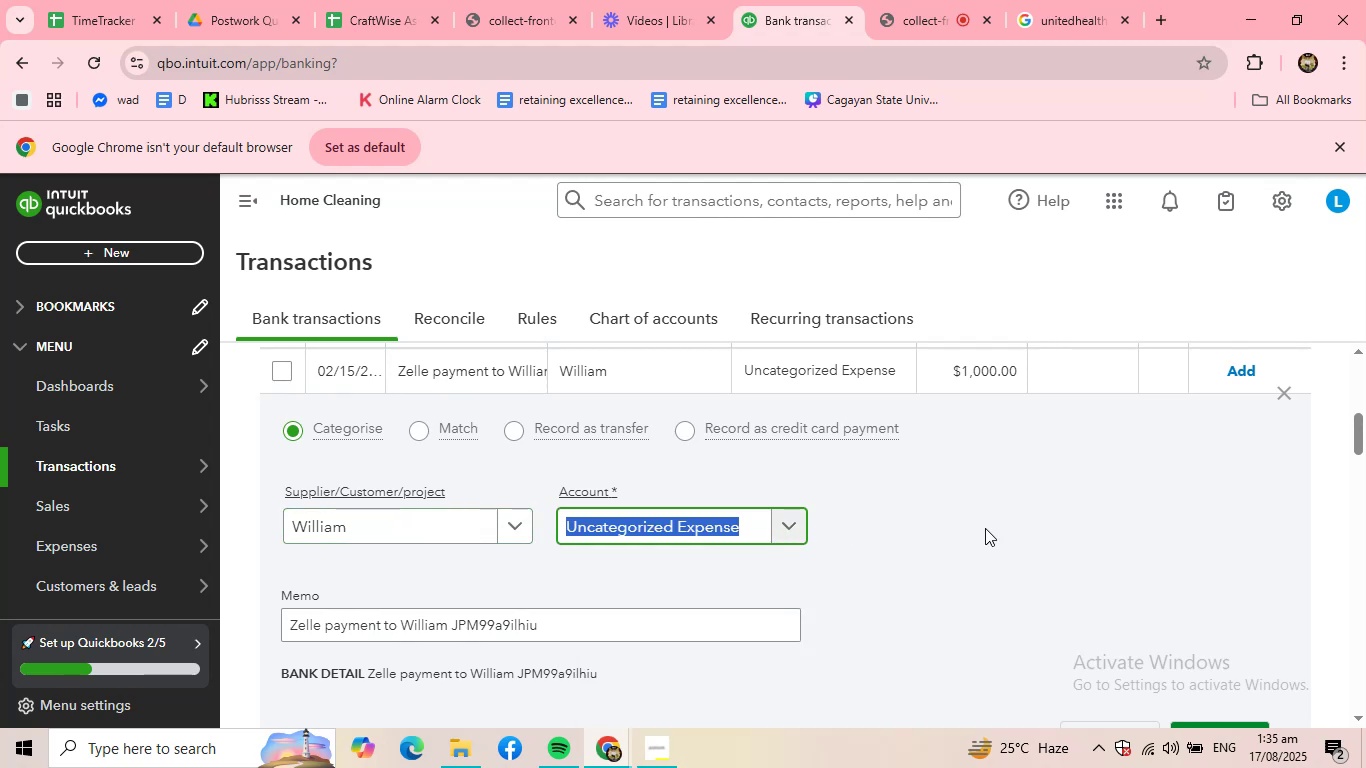 
scroll: coordinate [985, 528], scroll_direction: down, amount: 2.0
 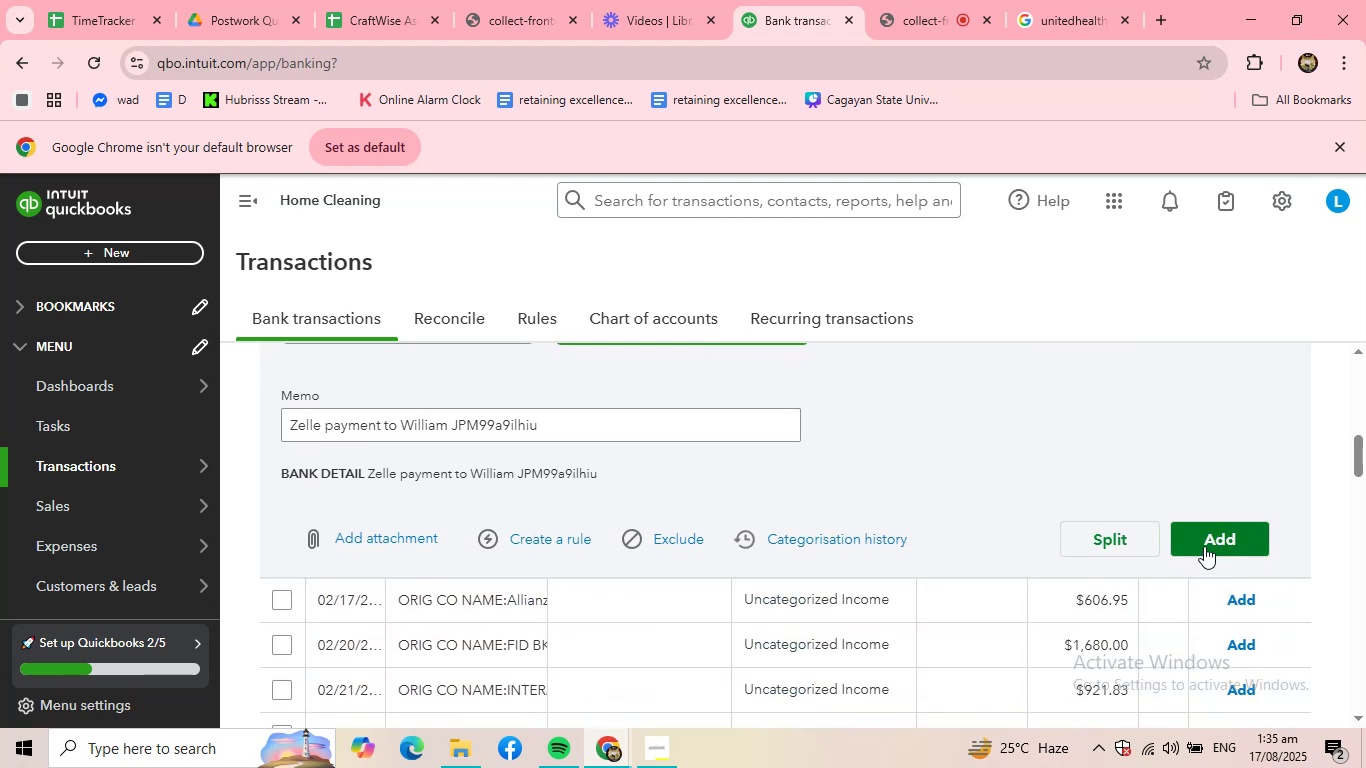 
left_click([1204, 546])
 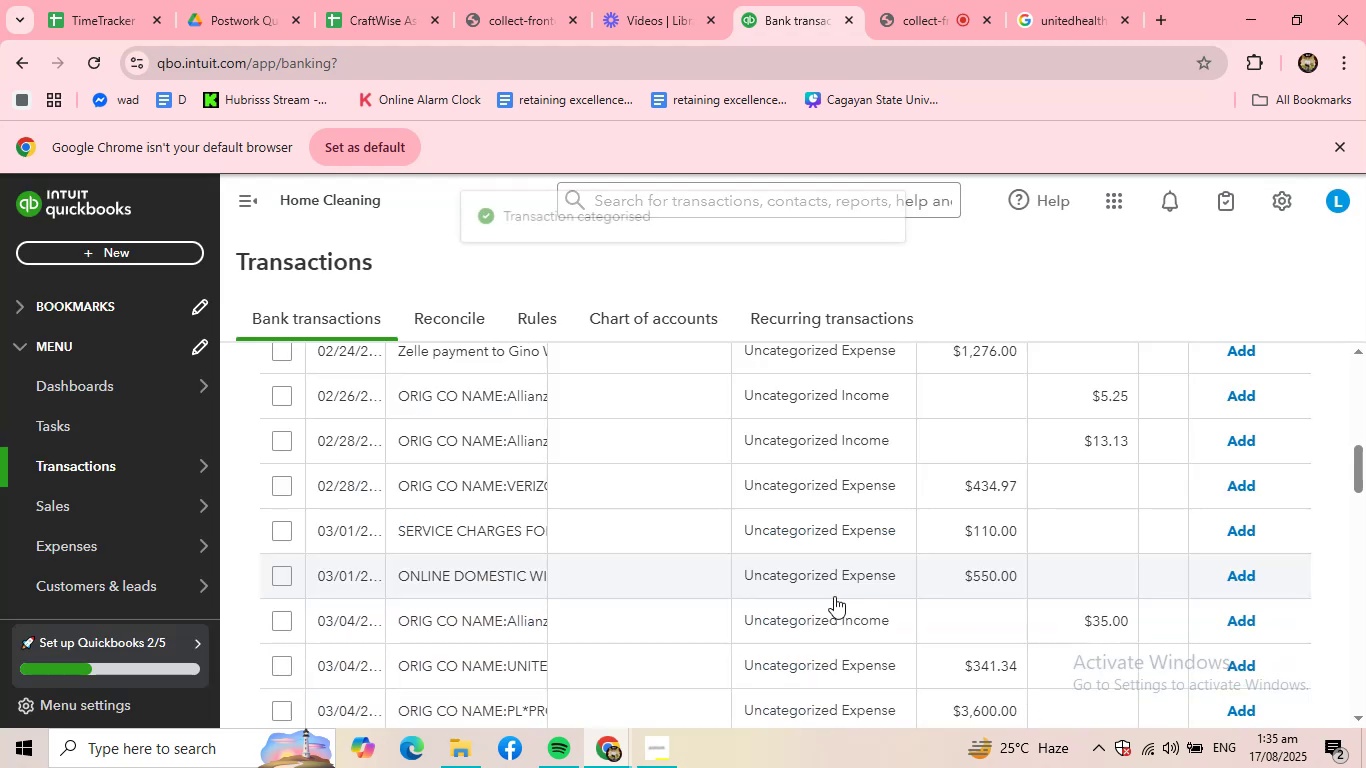 
scroll: coordinate [493, 482], scroll_direction: up, amount: 4.0
 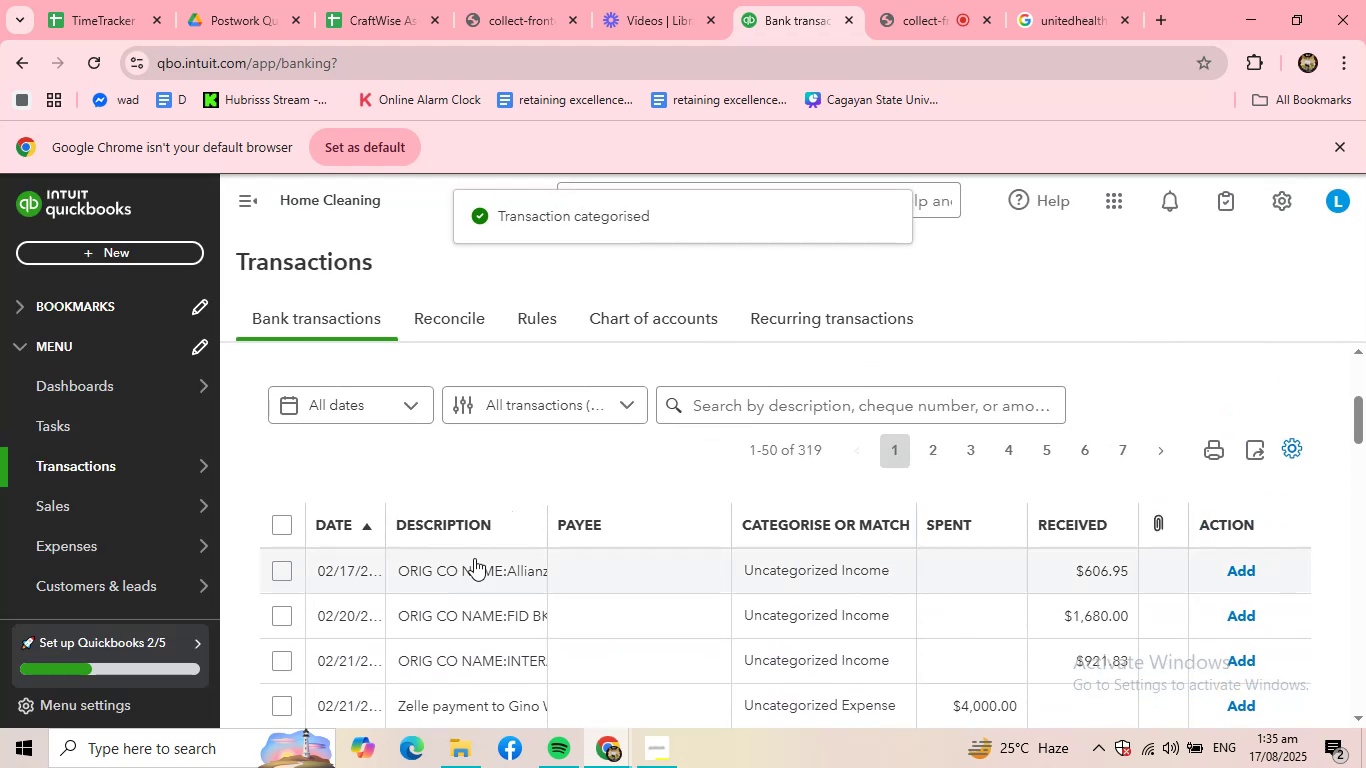 
left_click([474, 558])
 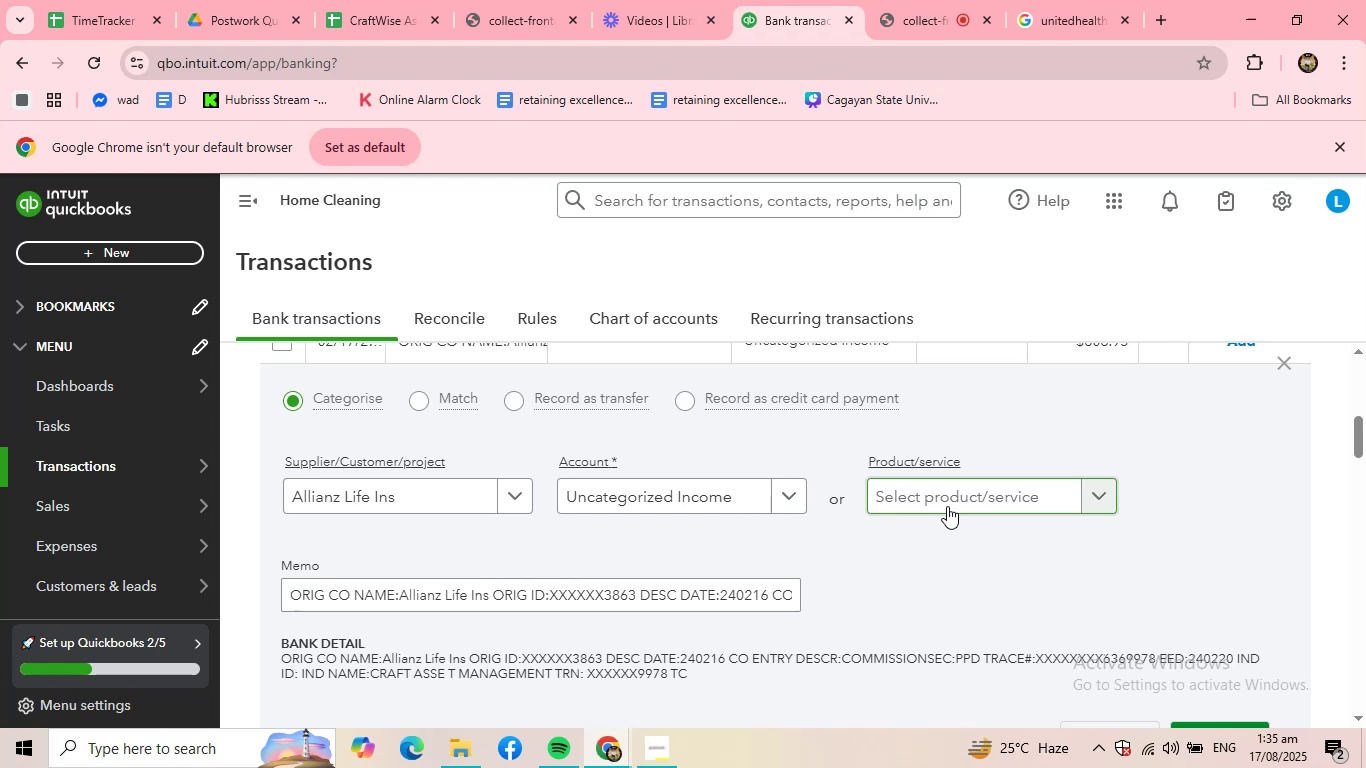 
left_click([986, 497])
 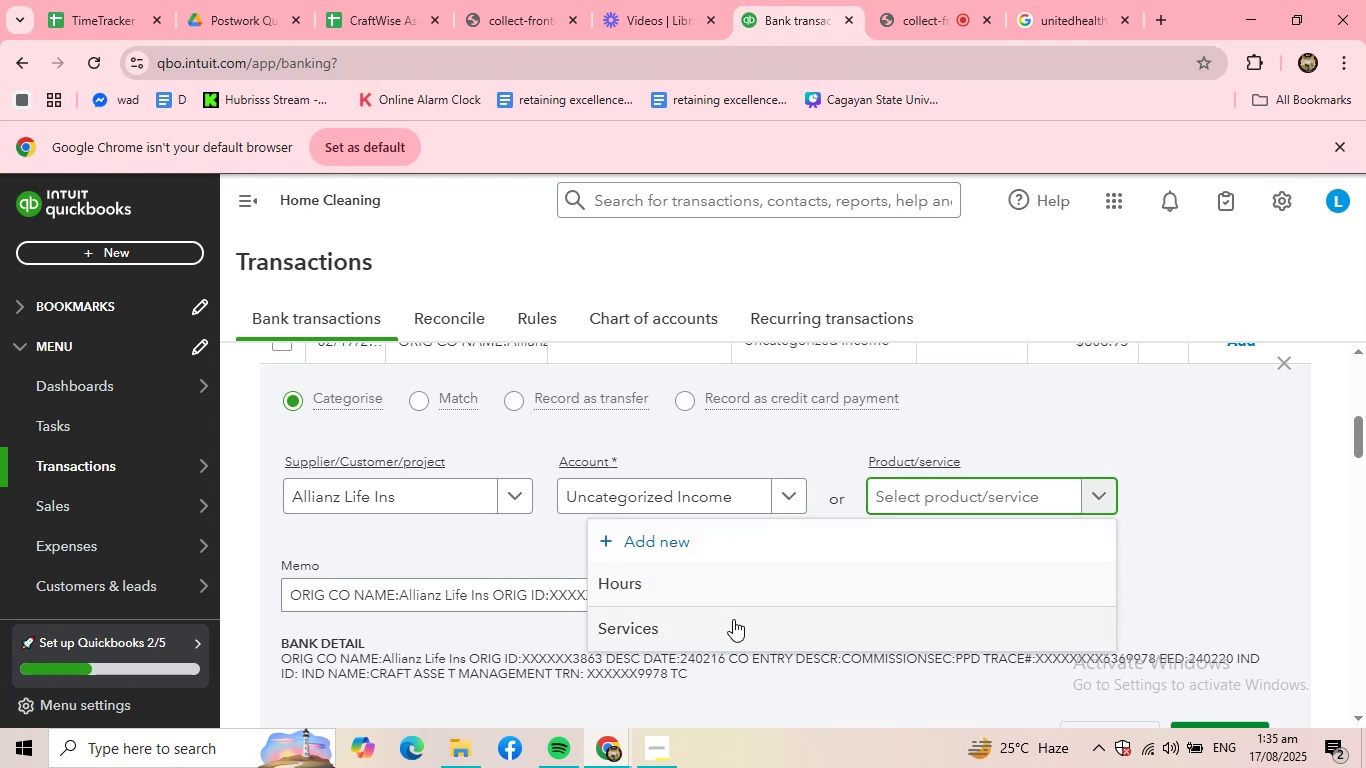 
left_click([733, 619])
 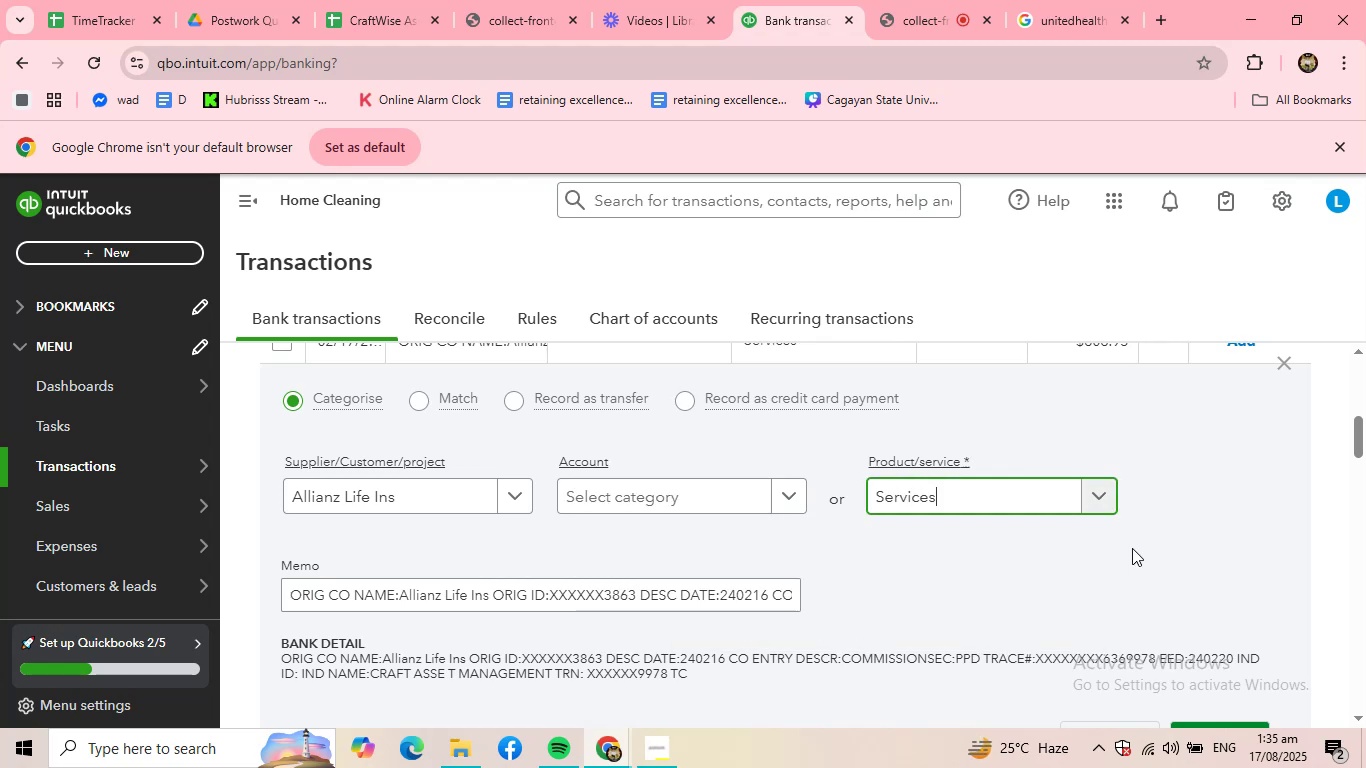 
scroll: coordinate [1132, 548], scroll_direction: down, amount: 1.0
 